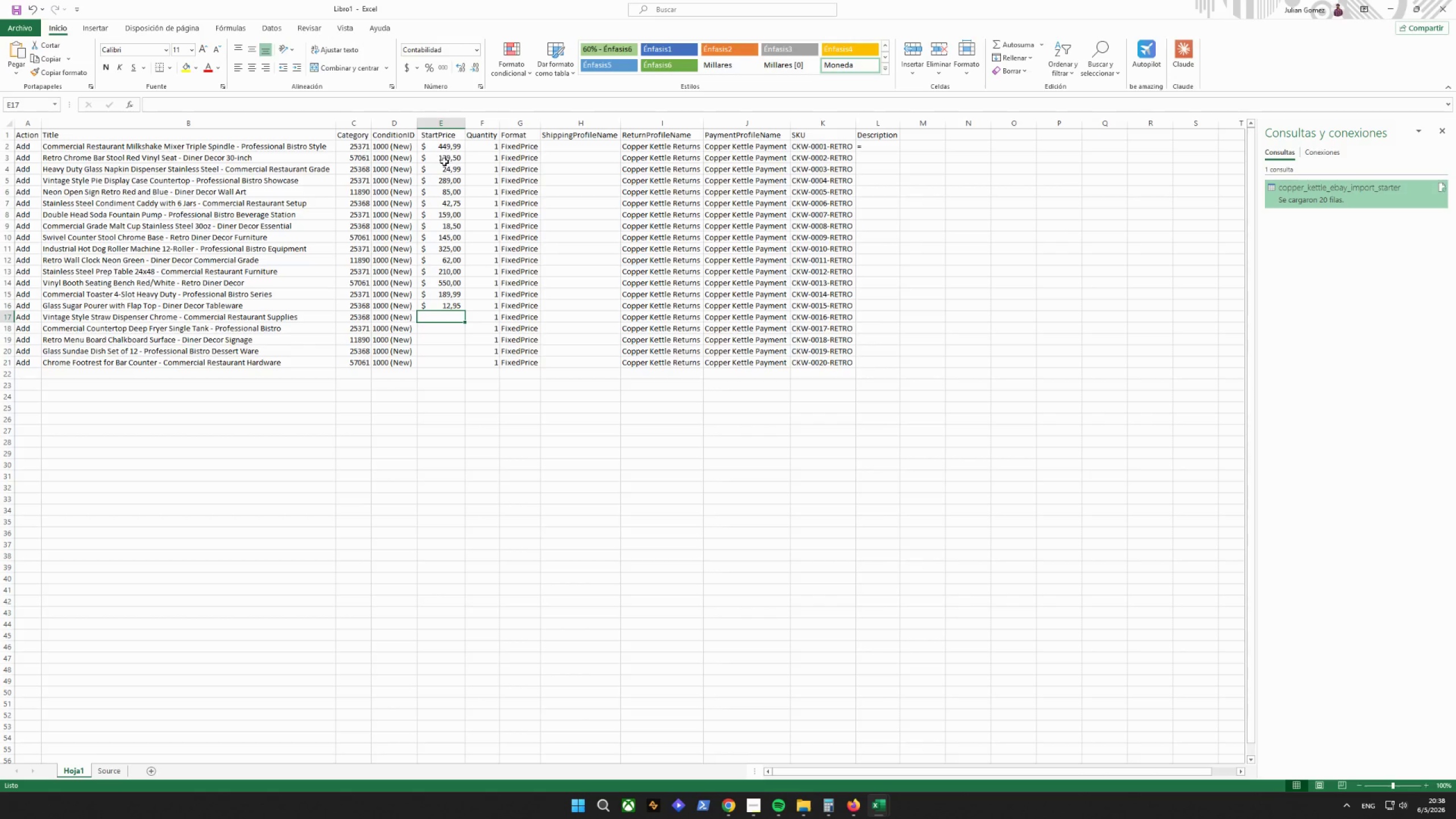 
type(34,5)
 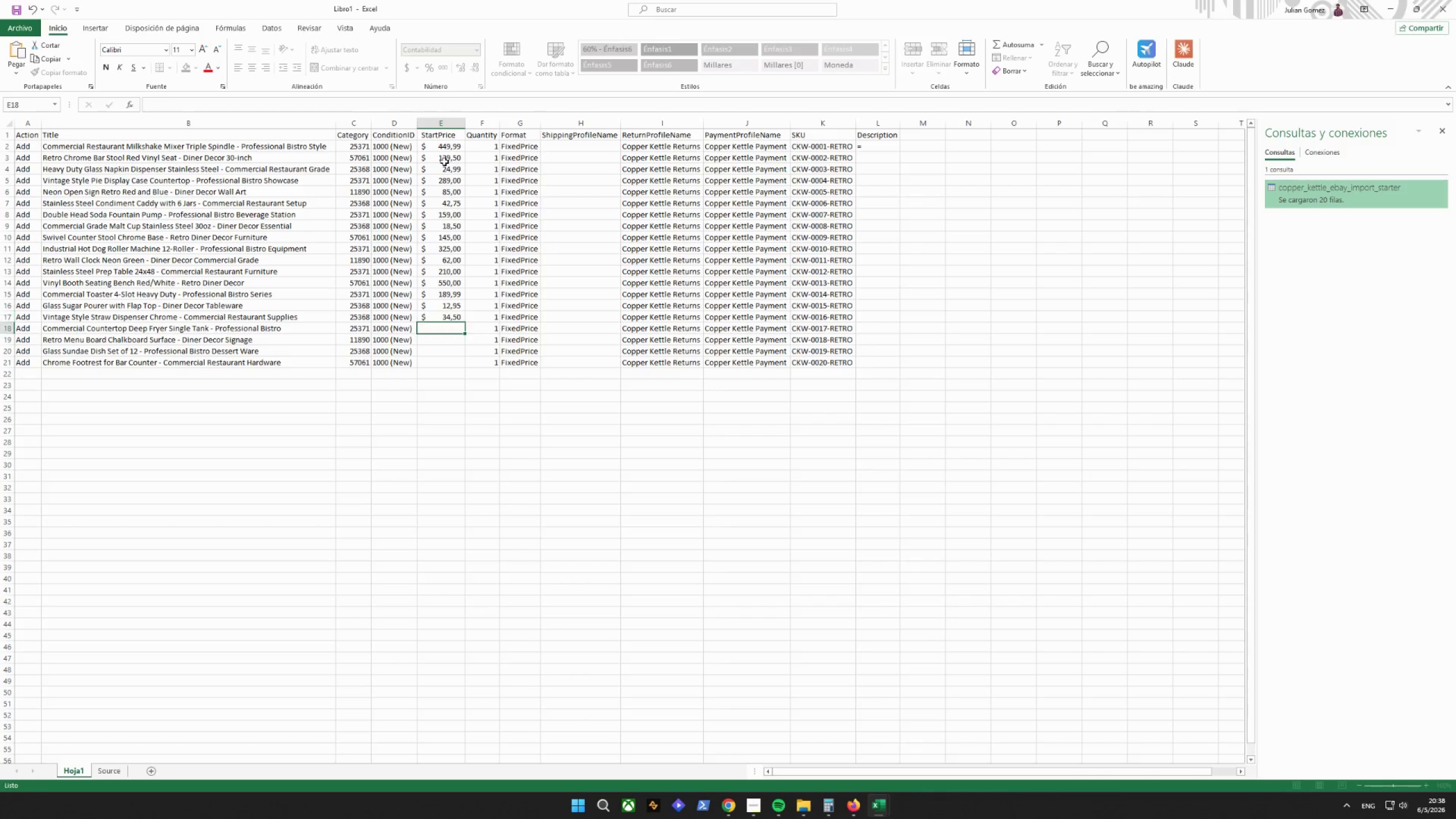 
key(Enter)
 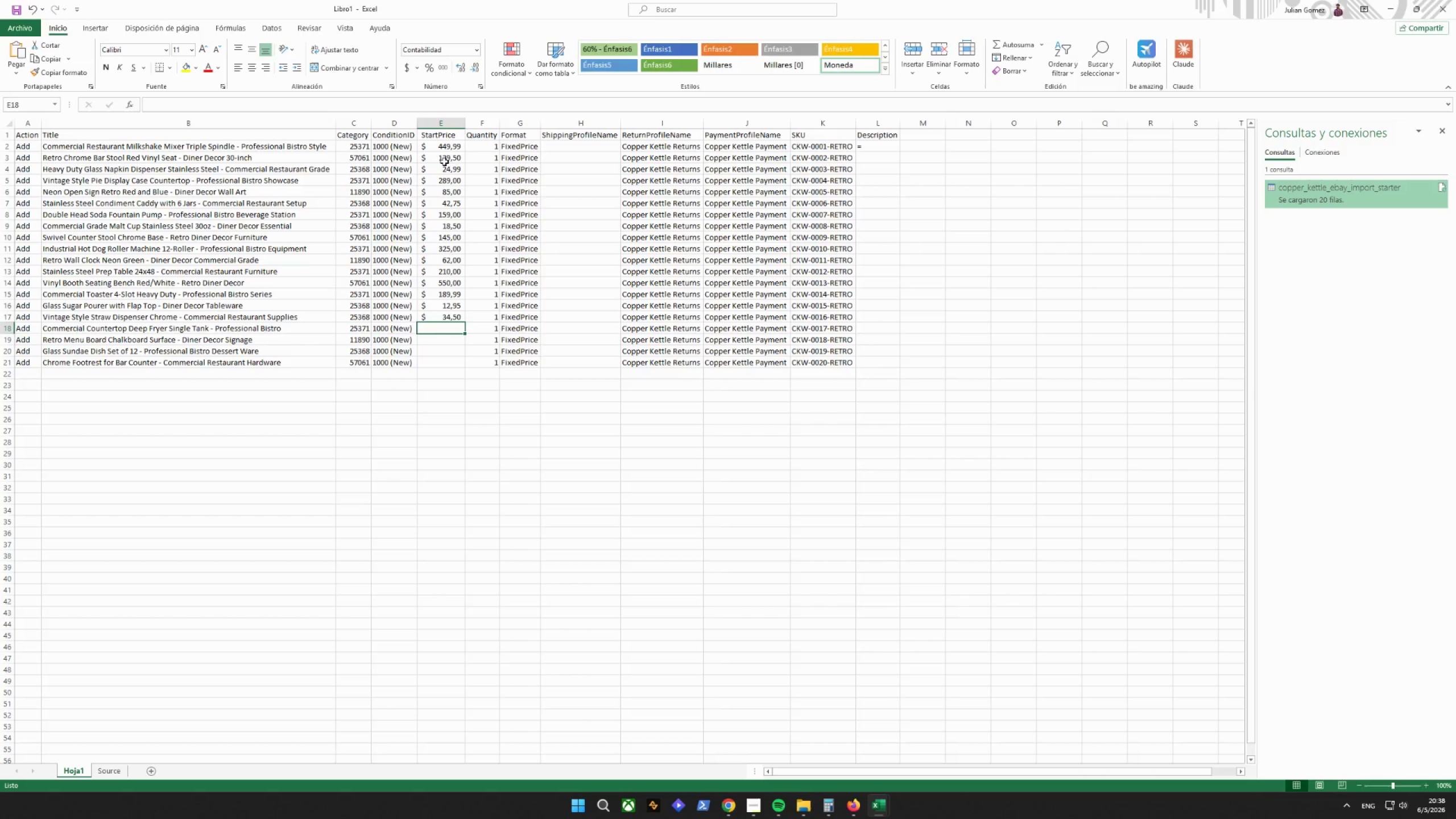 
type(275,00)
 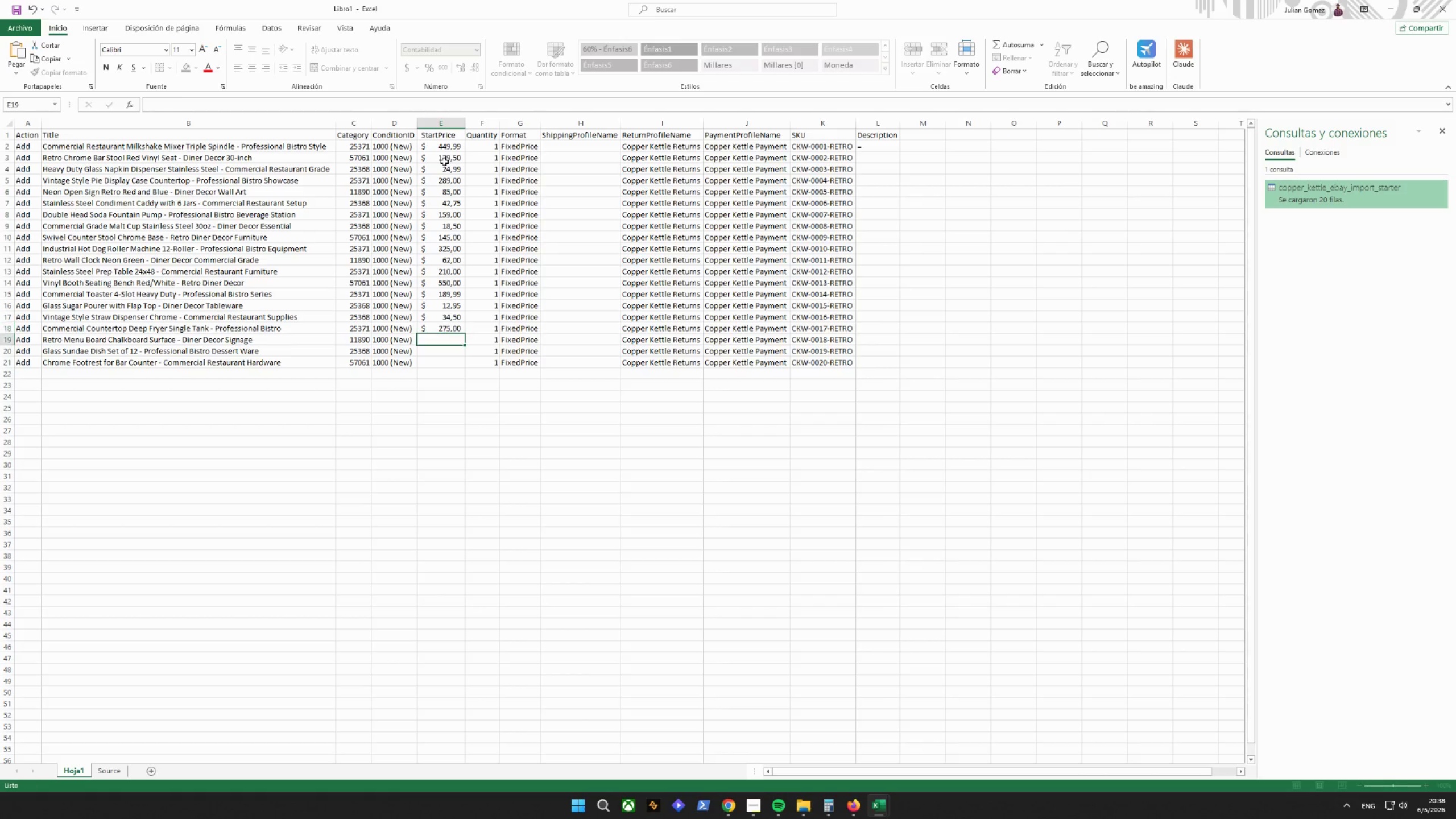 
key(Enter)
 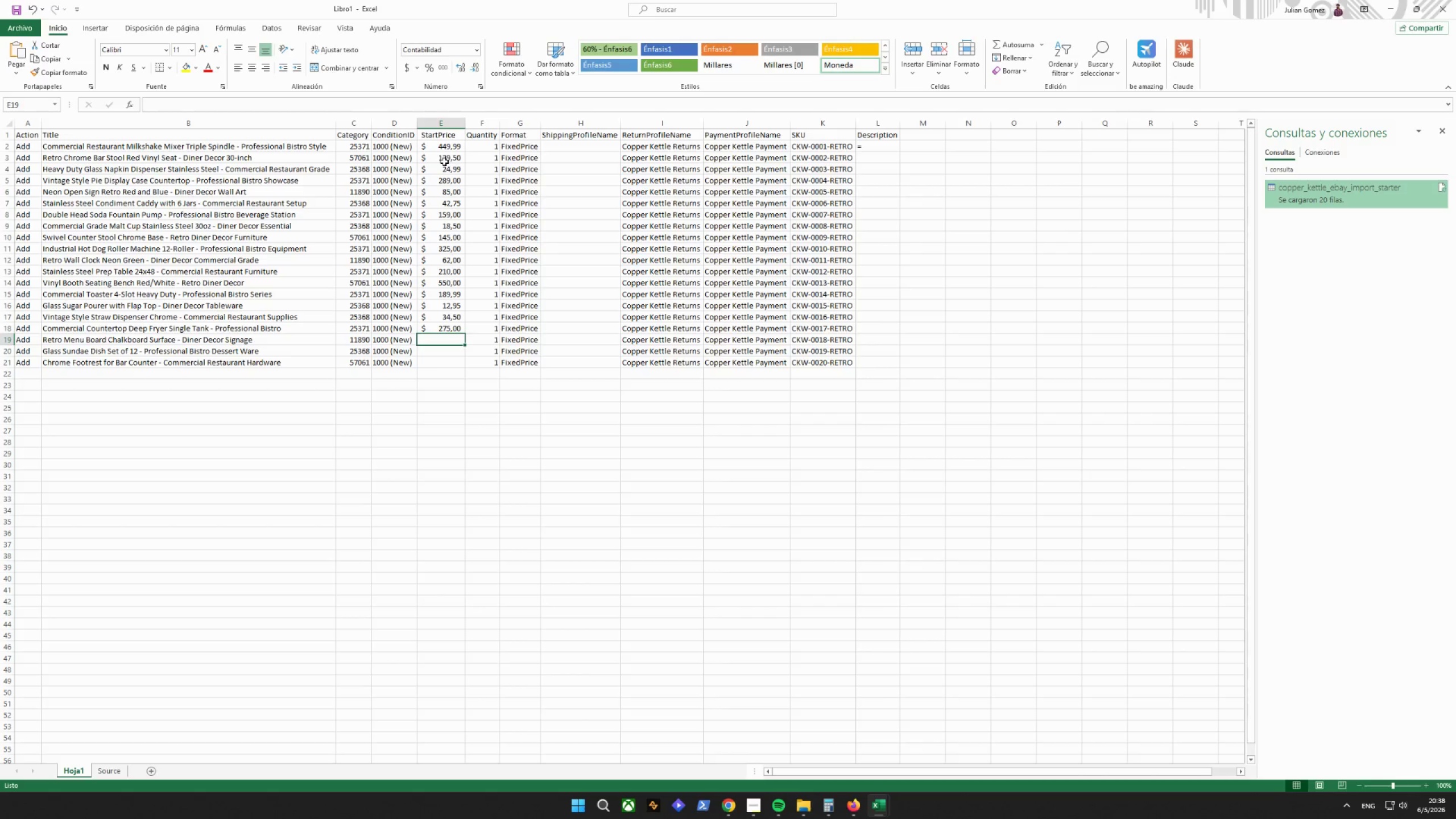 
type(45,00)
 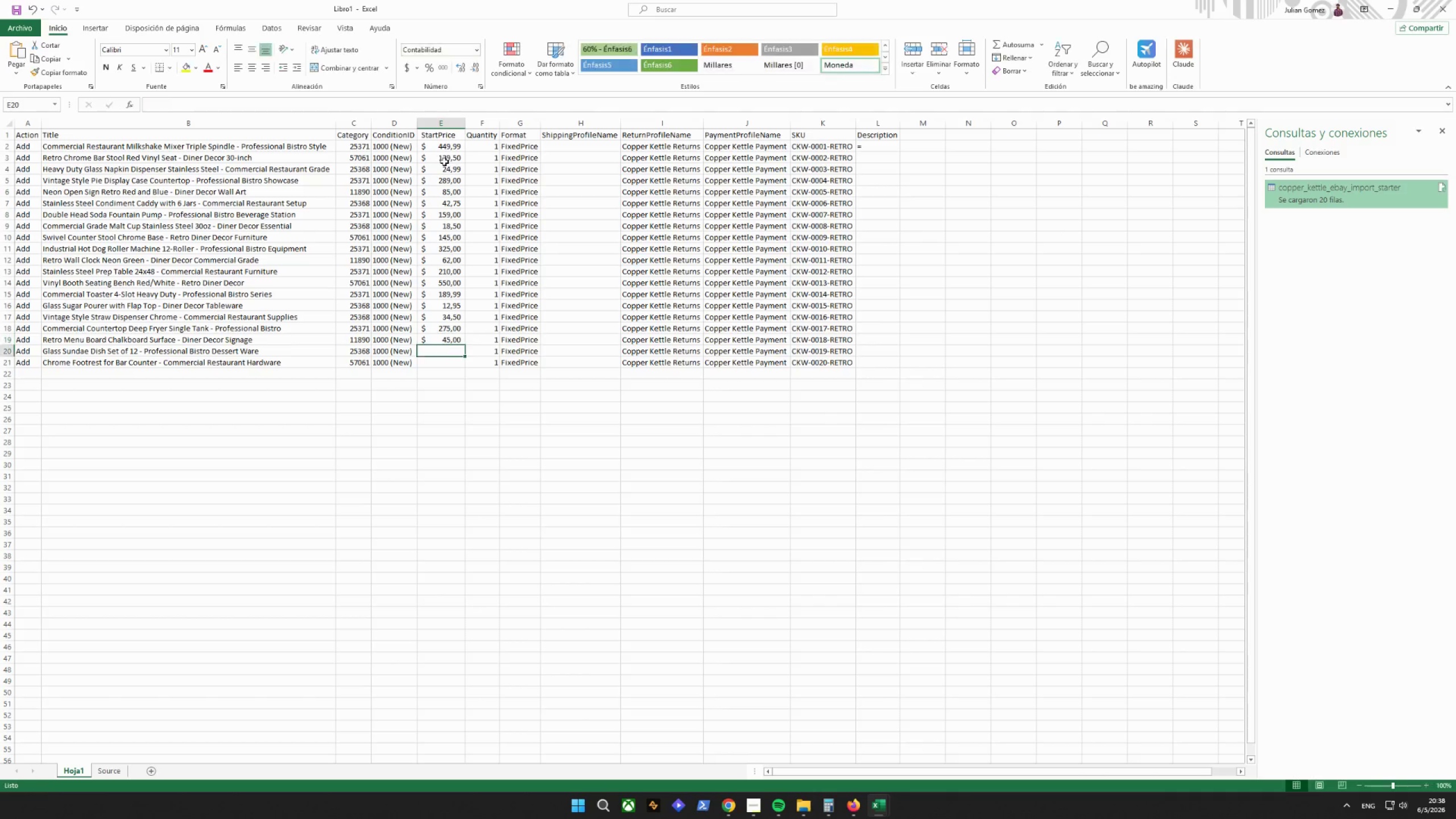 
key(Enter)
 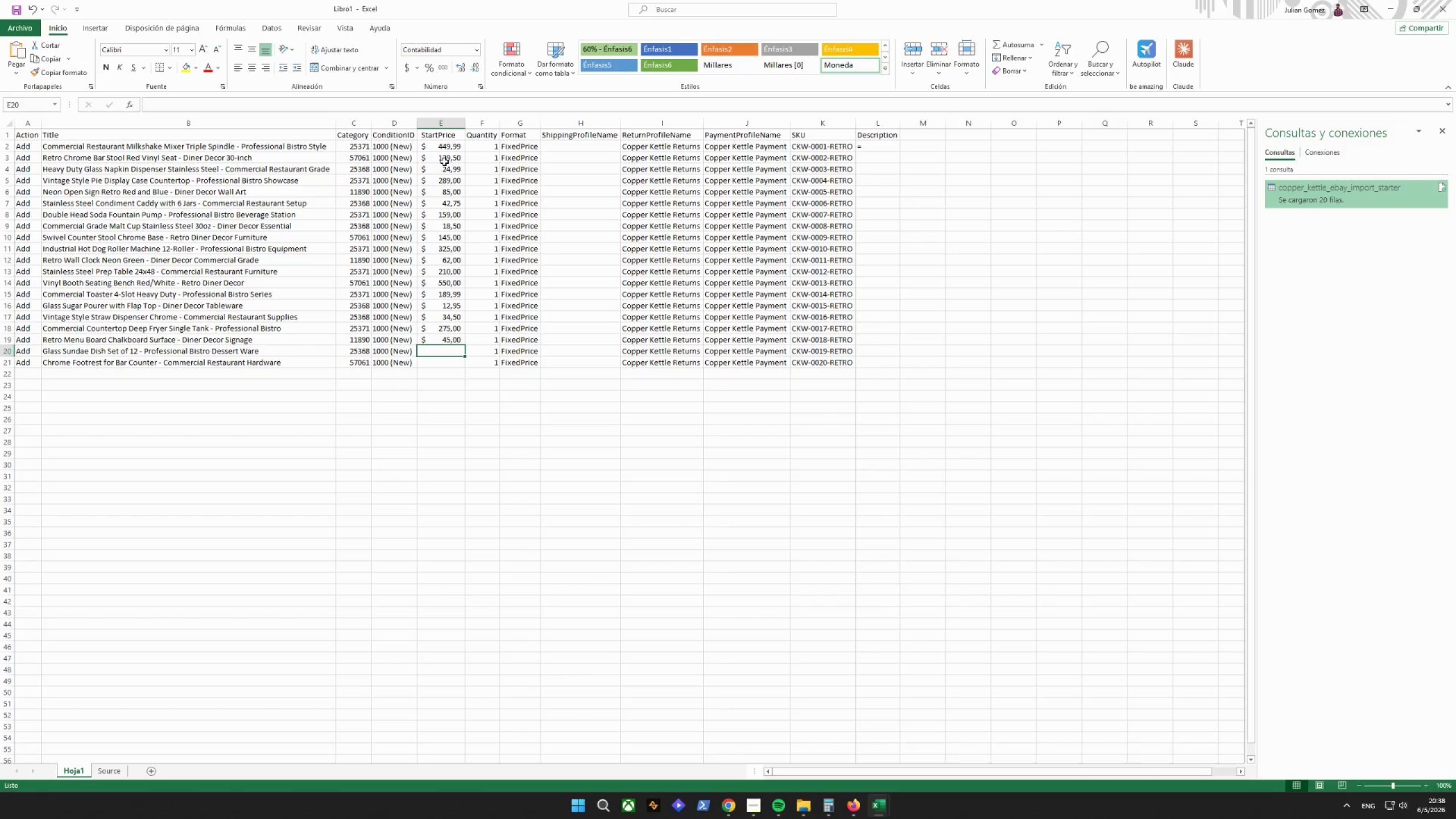 
type(58,00)
 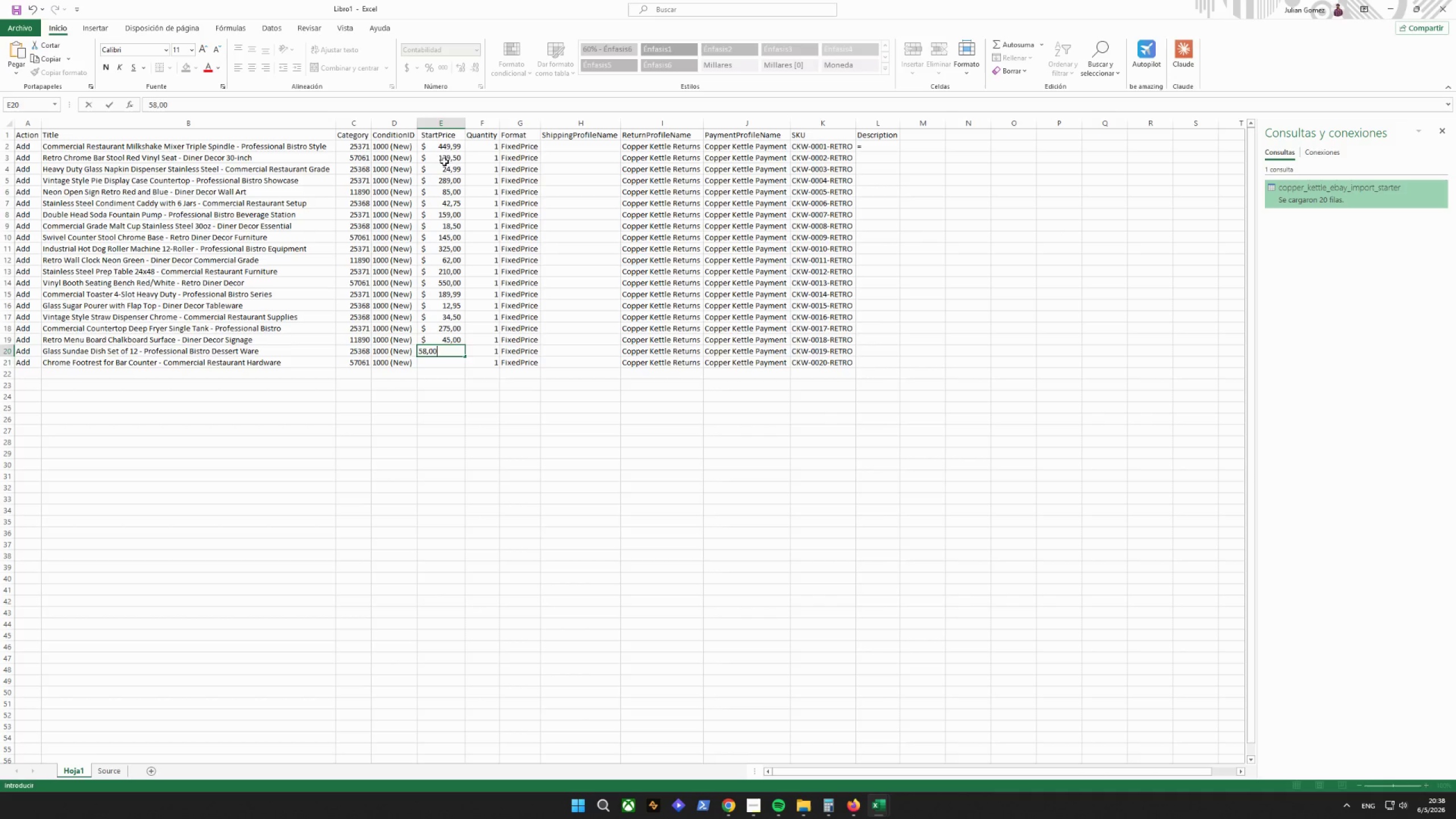 
key(Enter)
 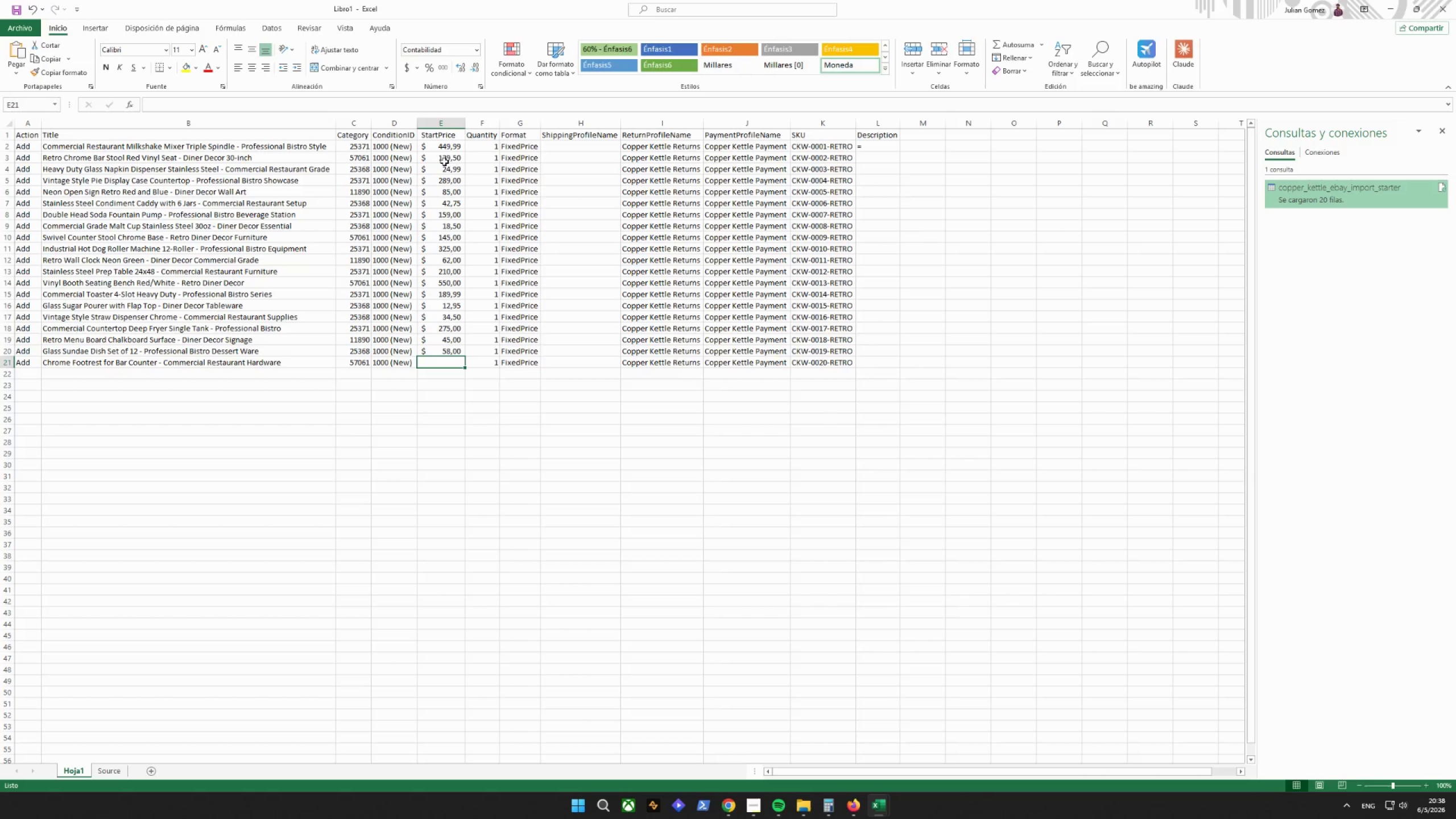 
type(89,00)
 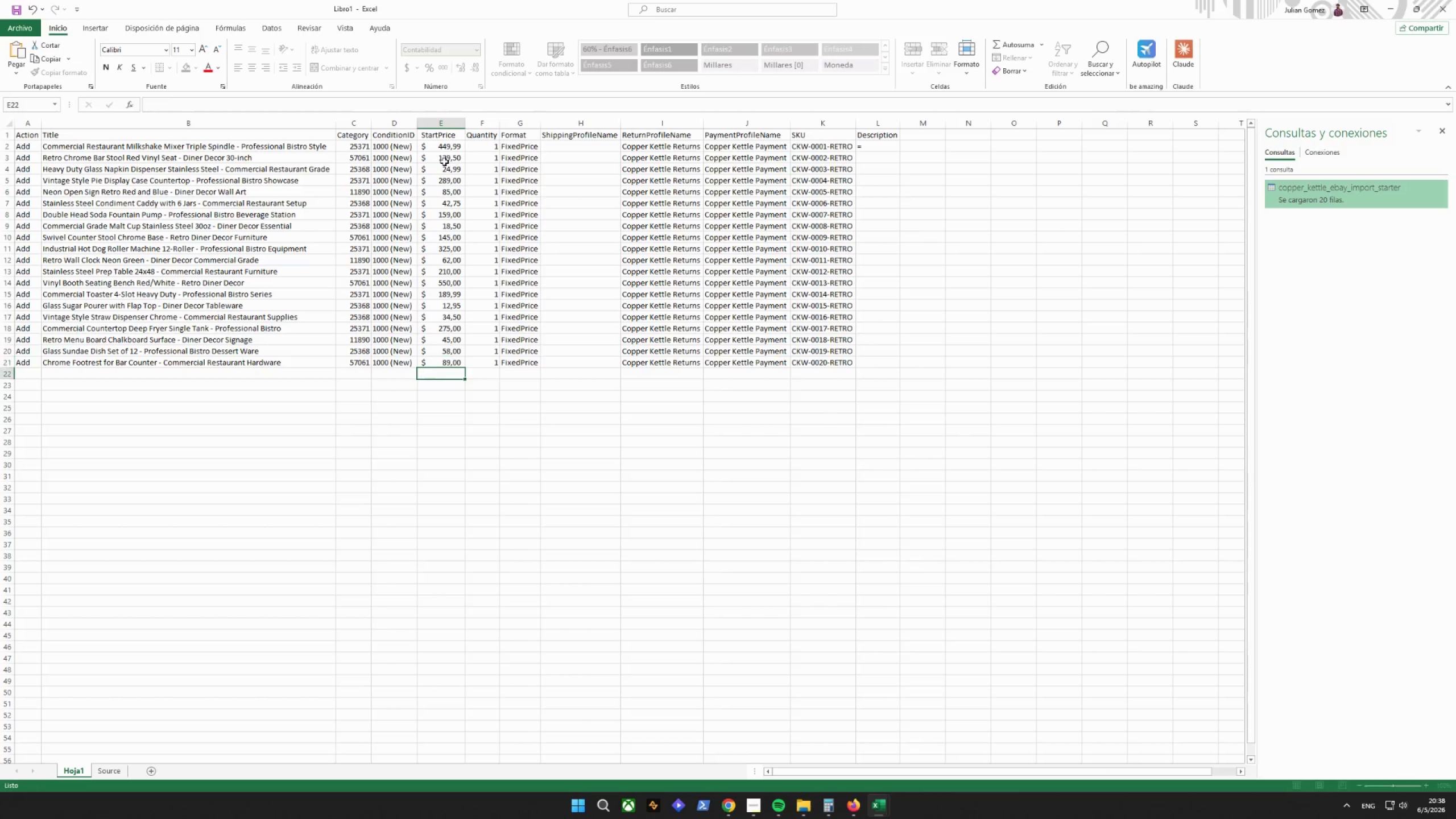 
key(Enter)
 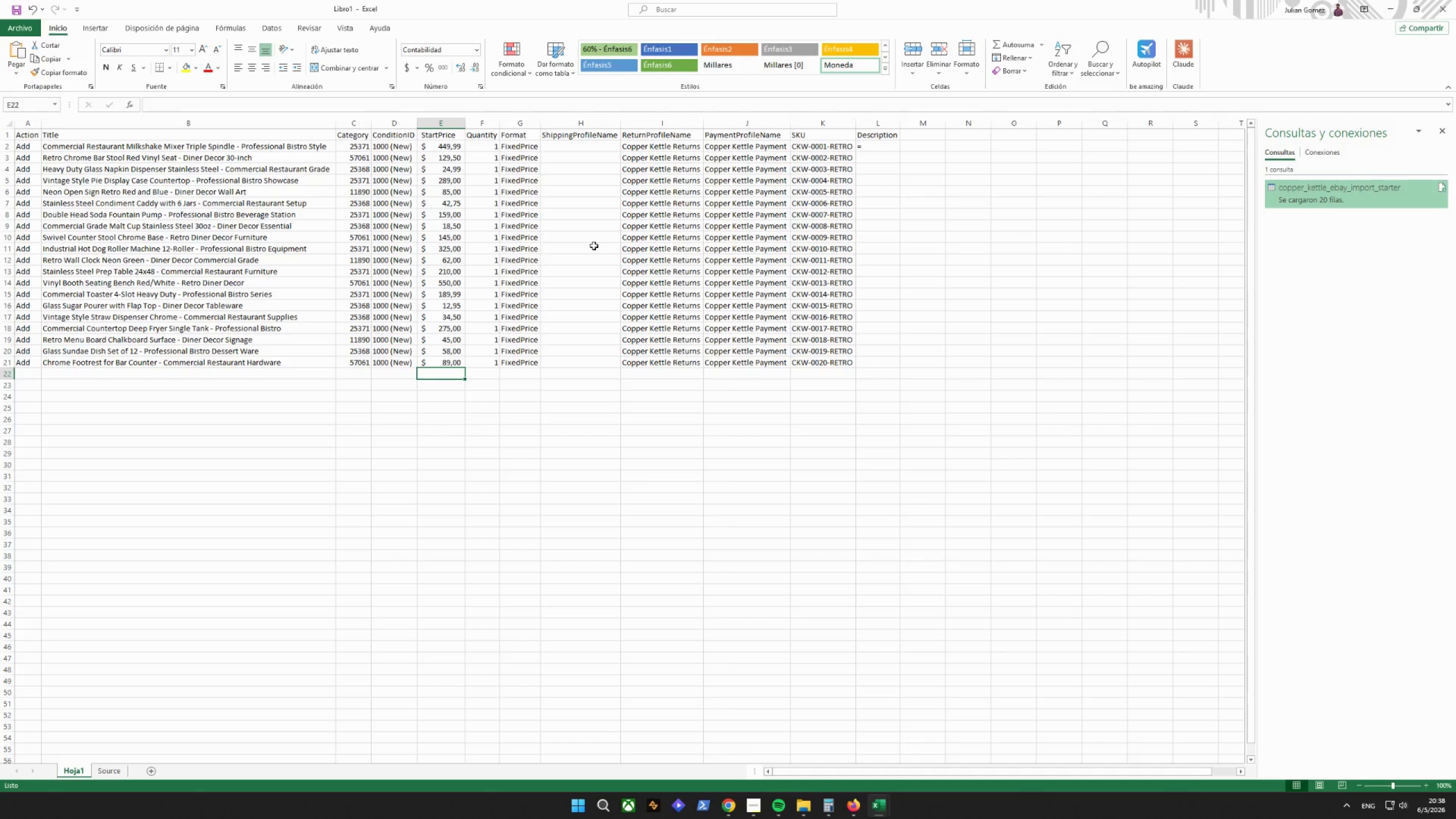 
wait(41.89)
 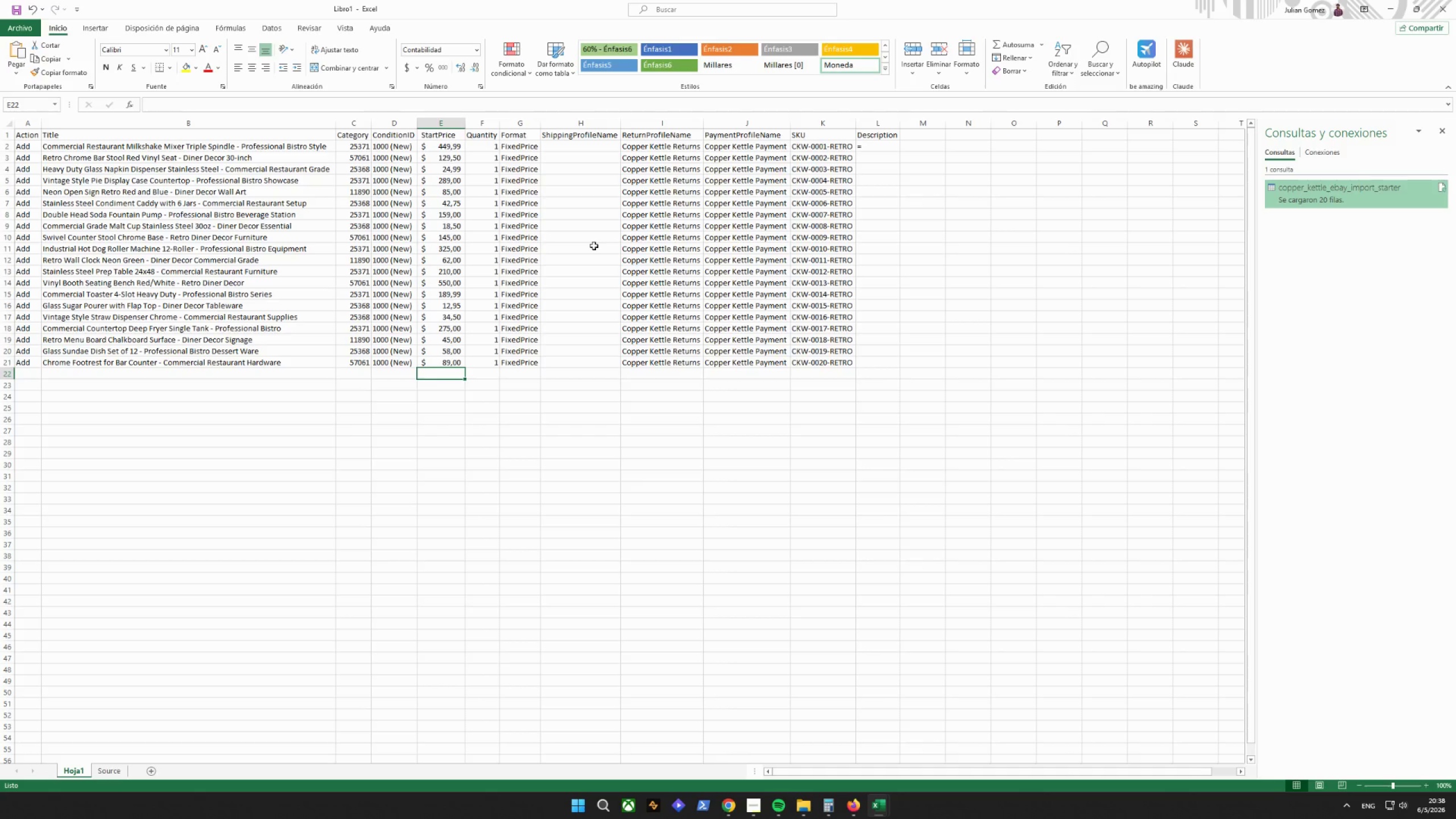 
left_click([734, 808])
 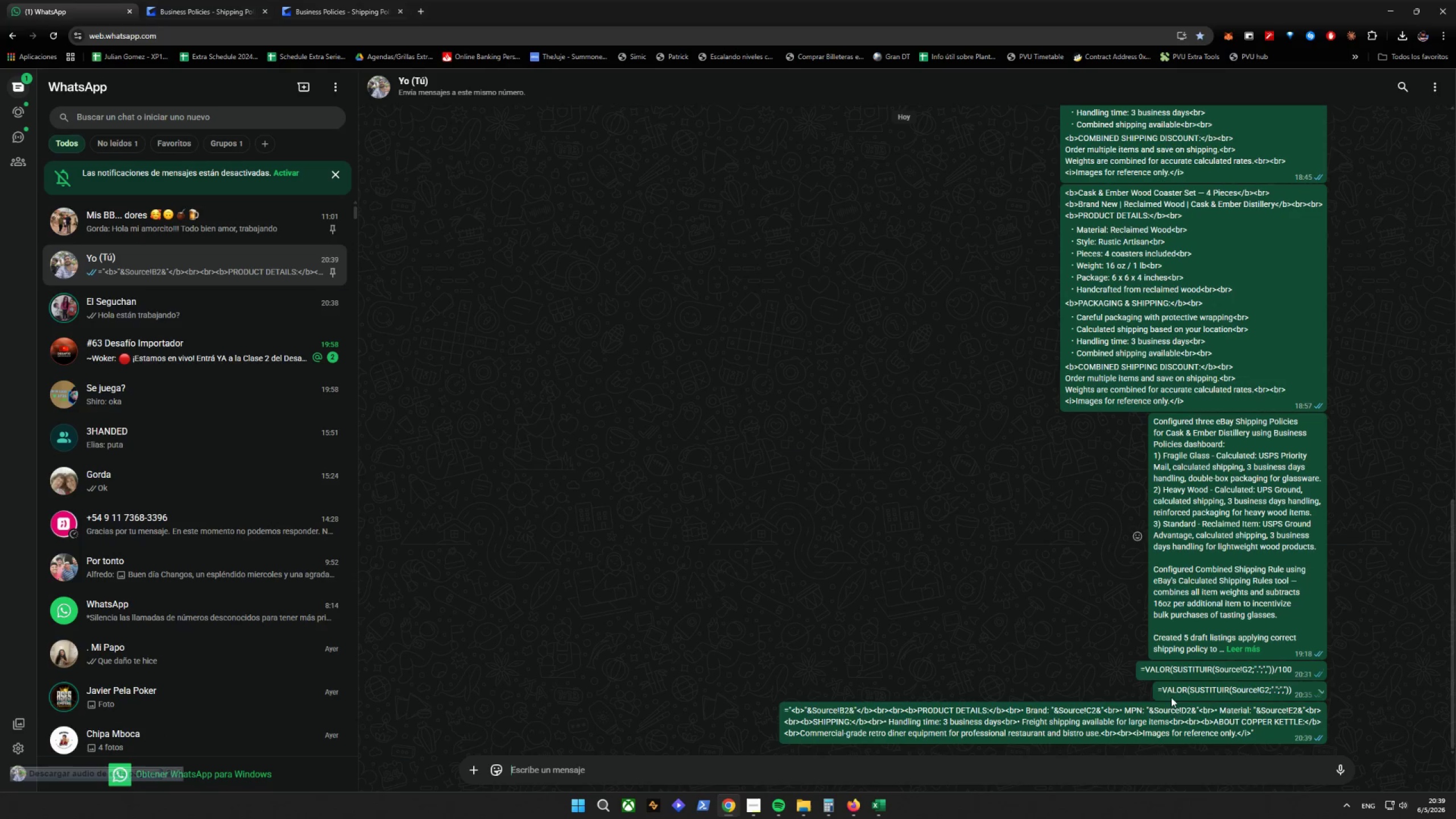 
right_click([1076, 714])
 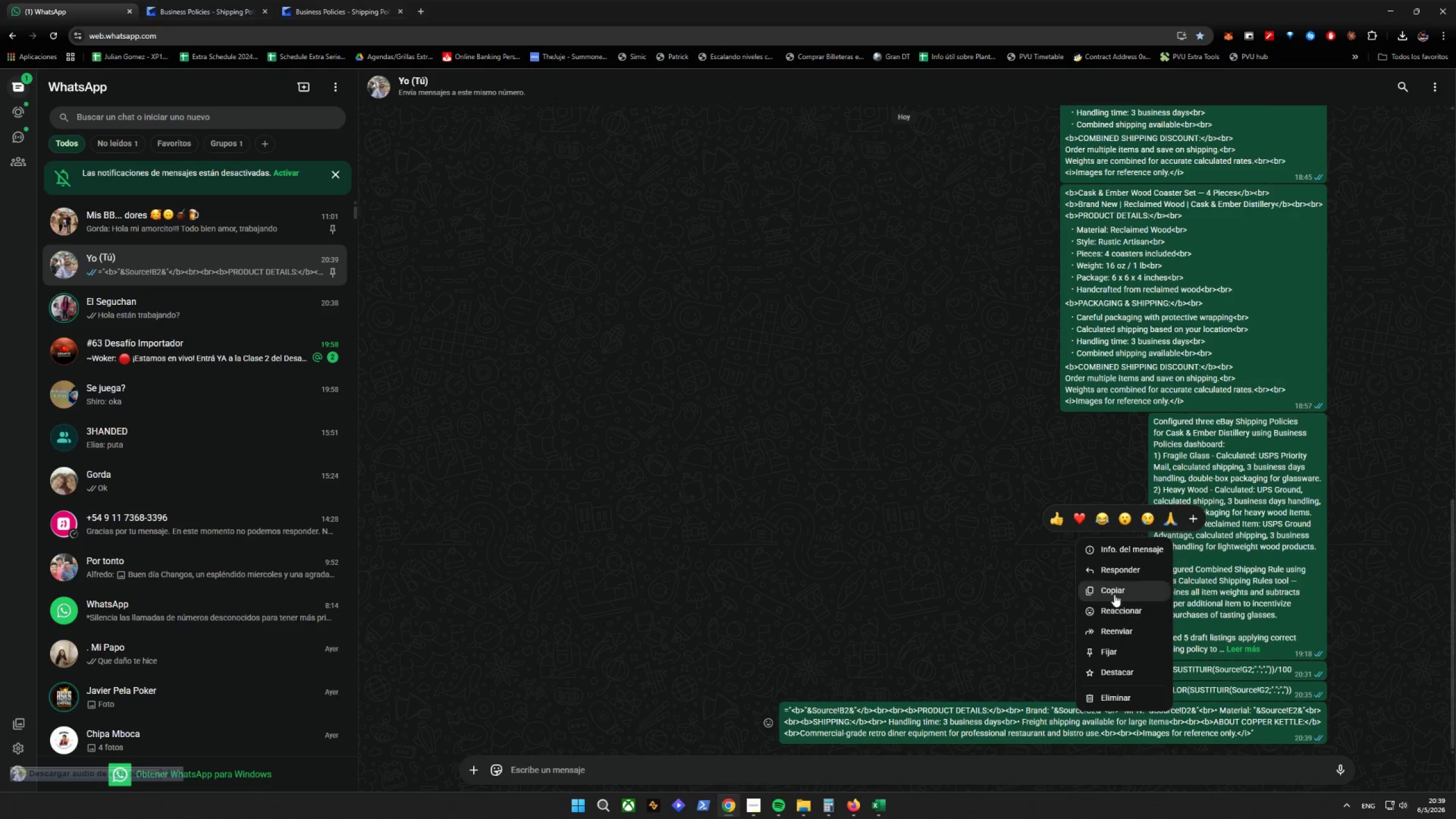 
left_click([1113, 592])
 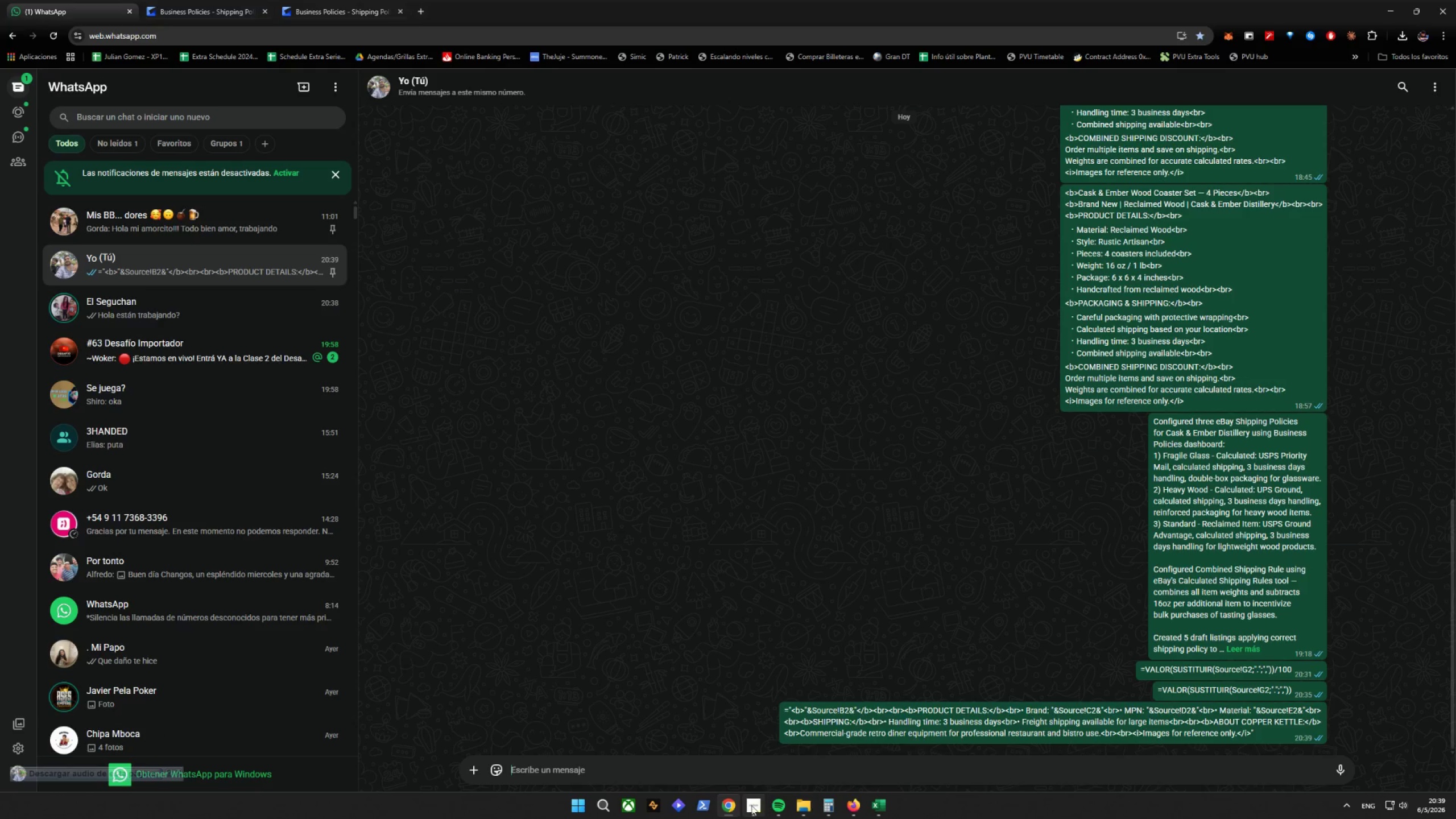 
left_click([729, 805])
 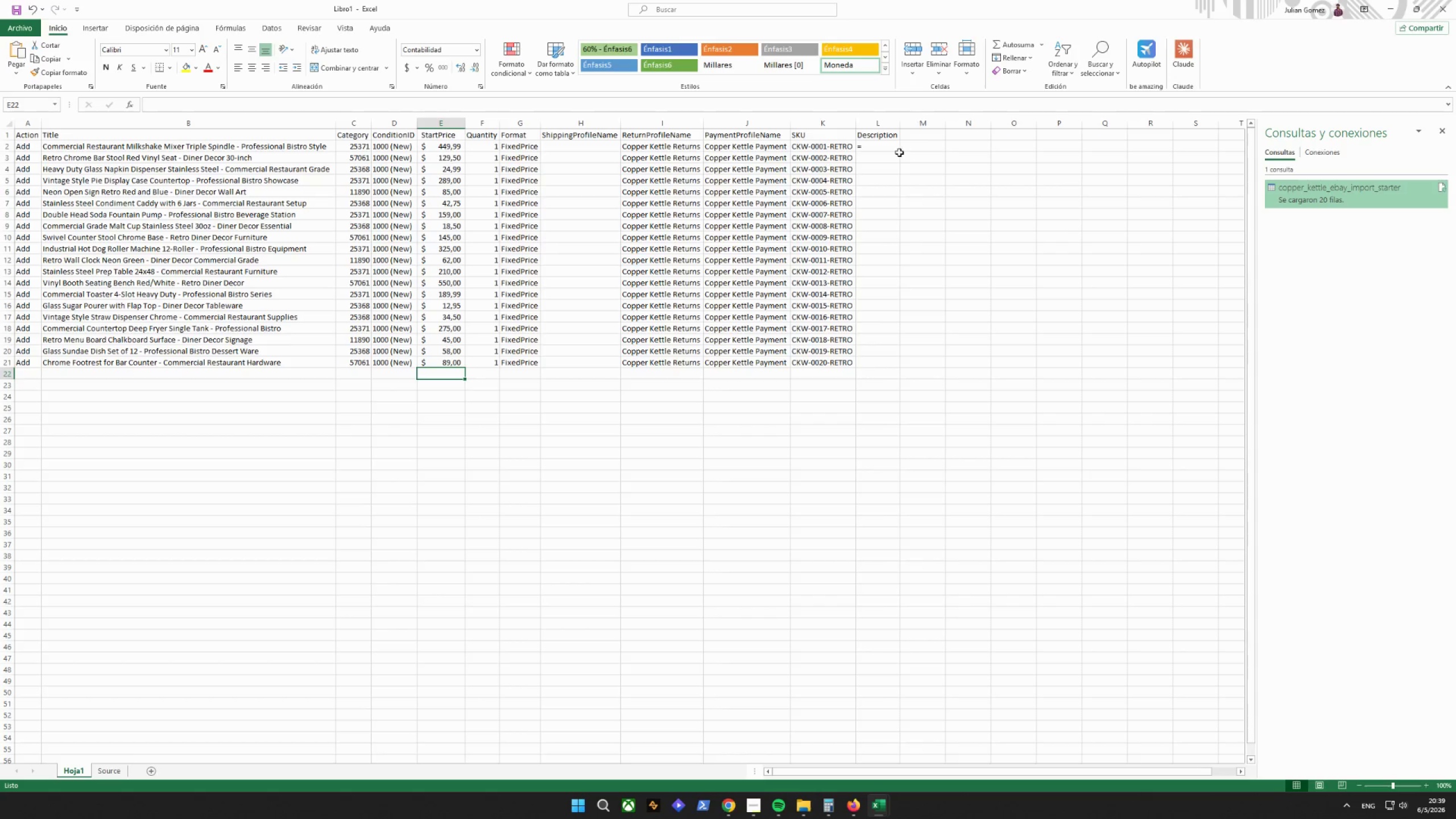 
left_click([875, 146])
 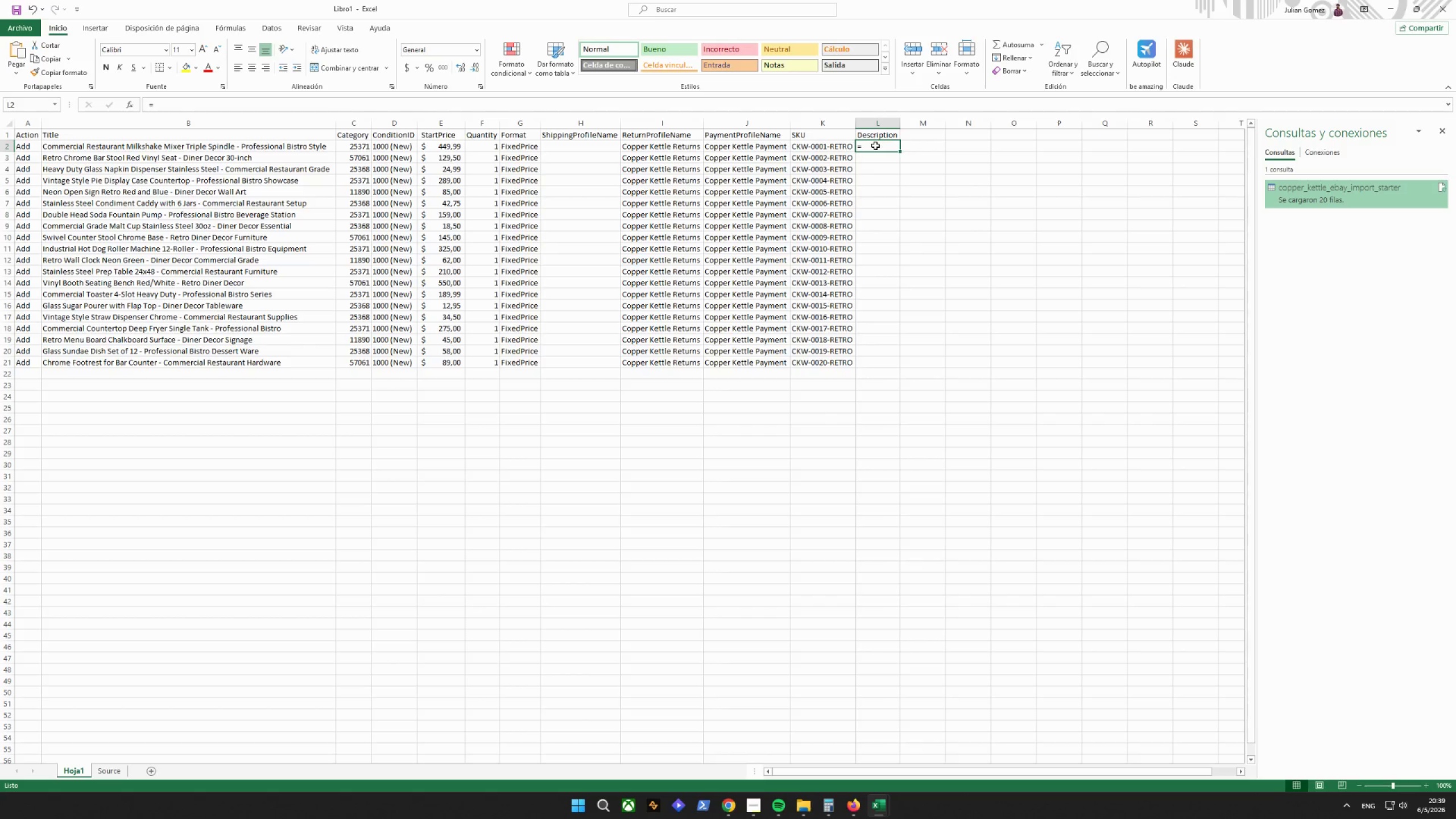 
key(Backspace)
 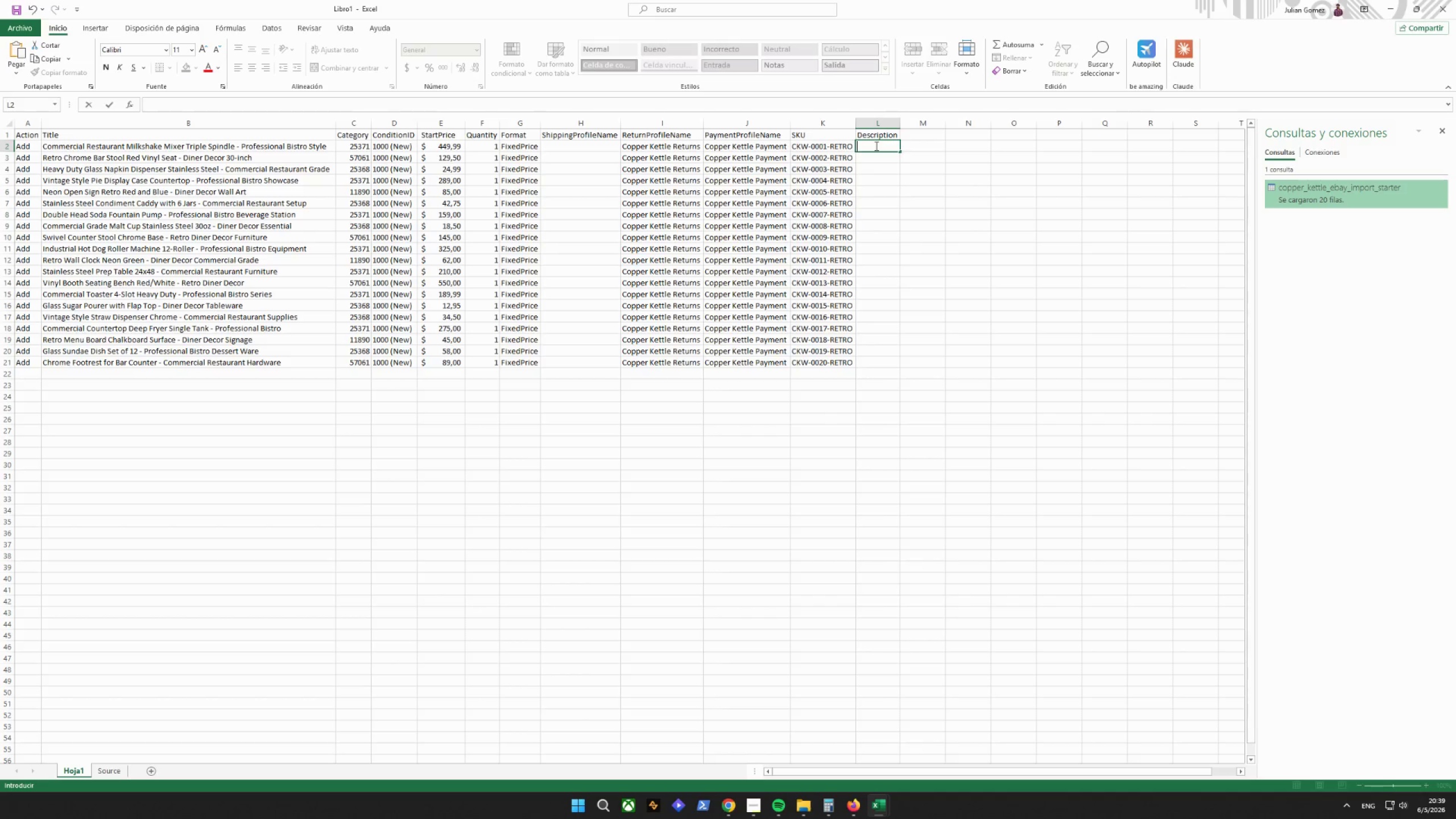 
key(Control+ControlLeft)
 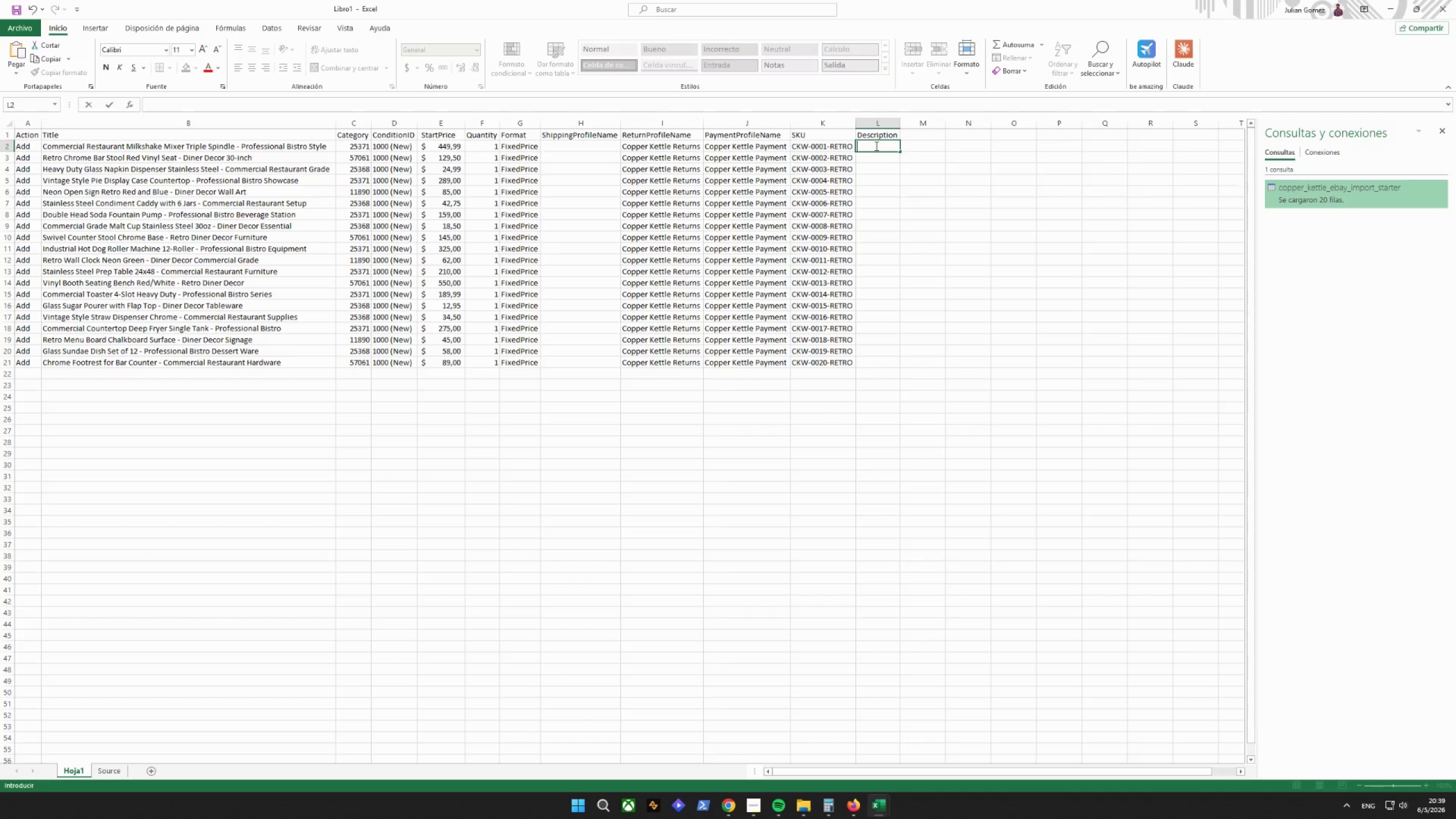 
key(Control+V)
 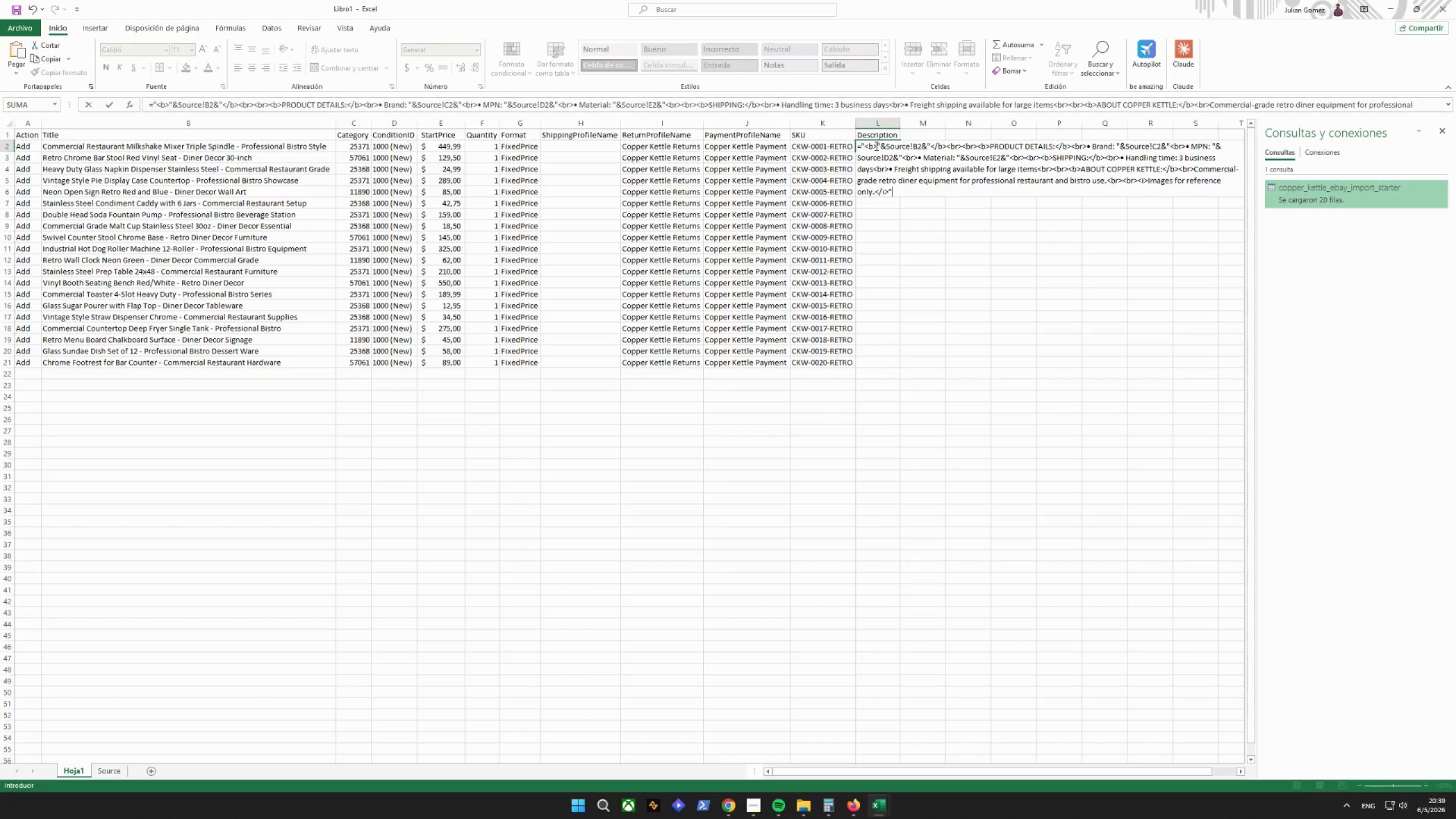 
key(Enter)
 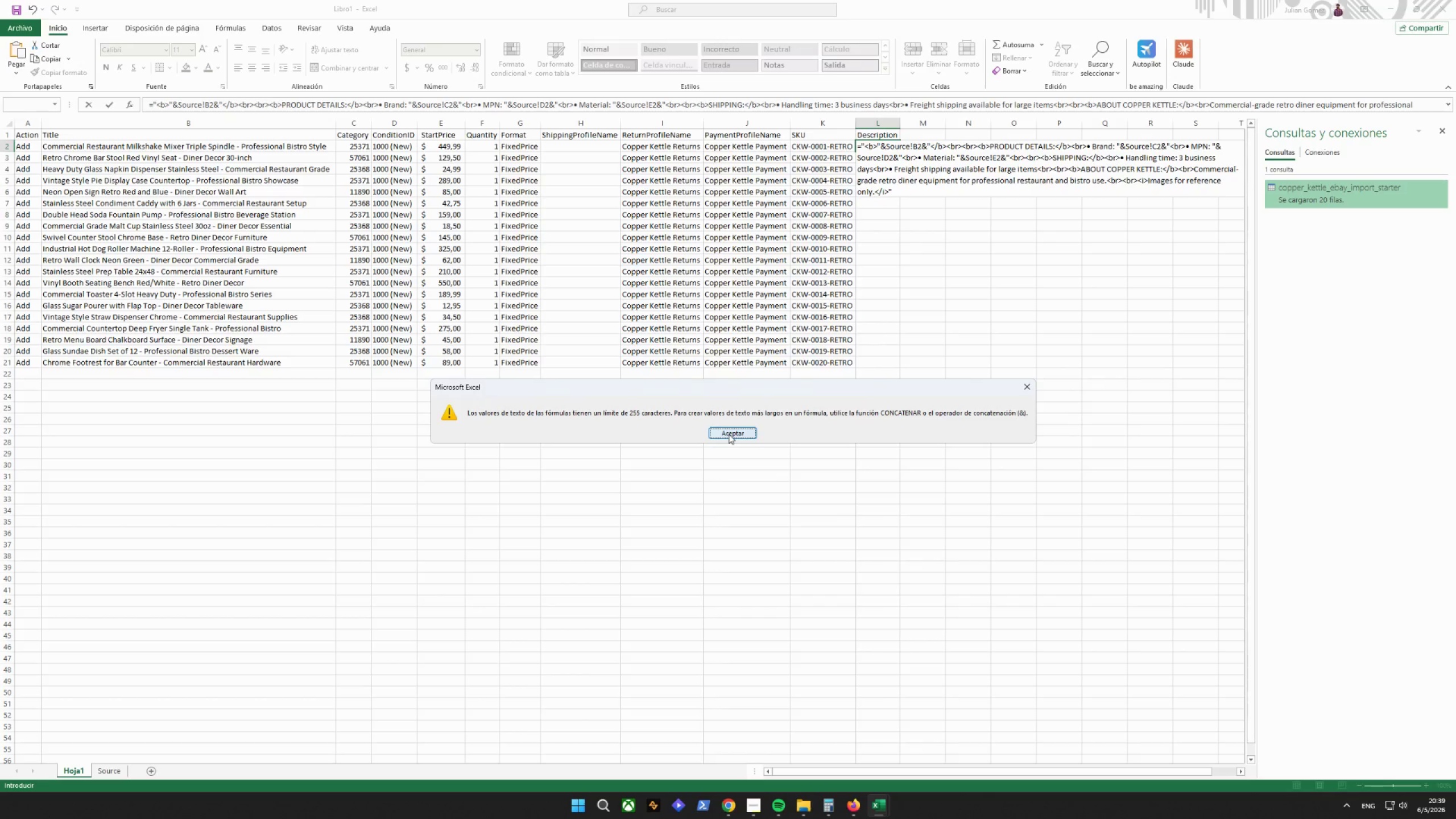 
double_click([979, 466])
 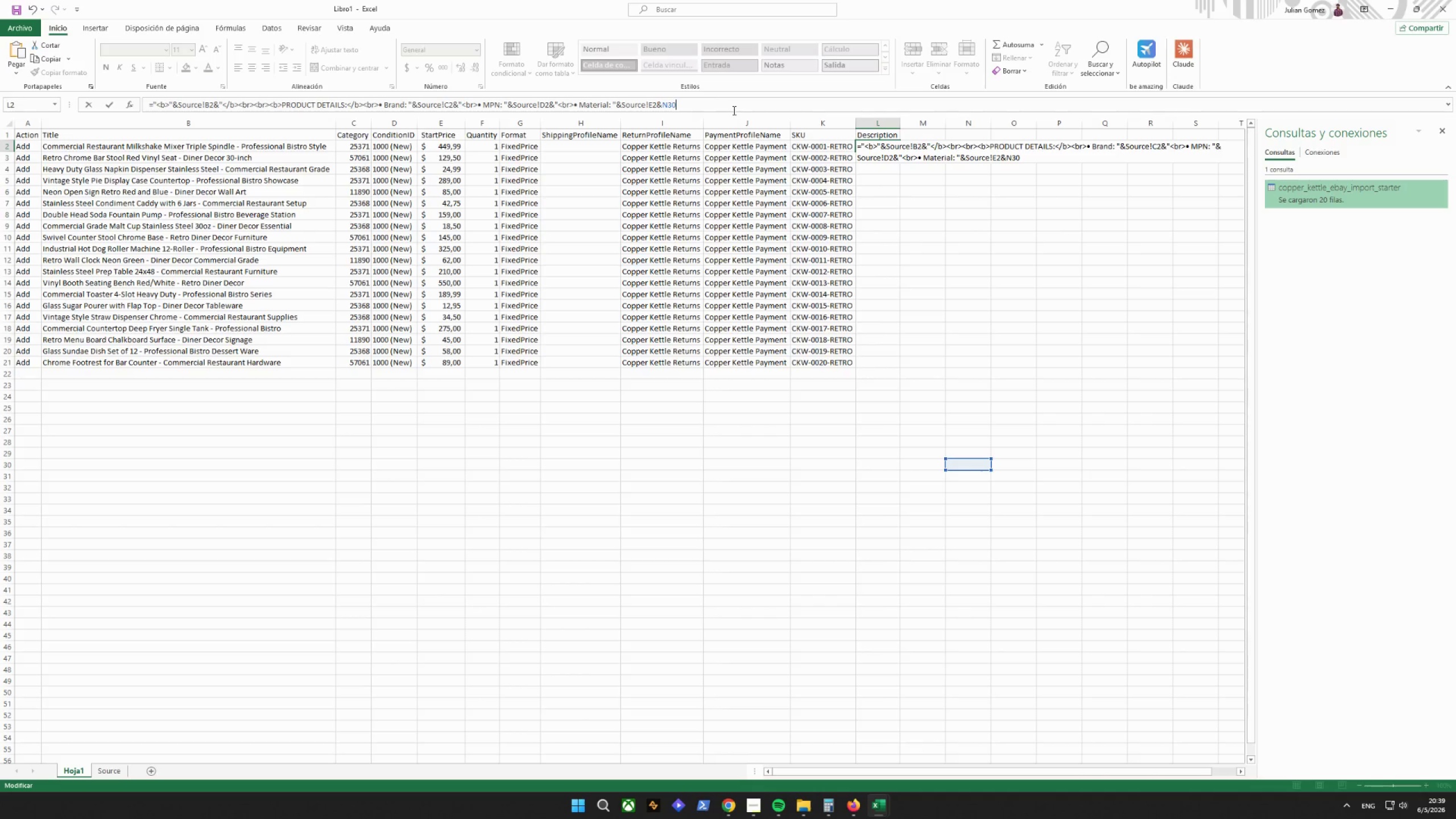 
left_click([941, 224])
 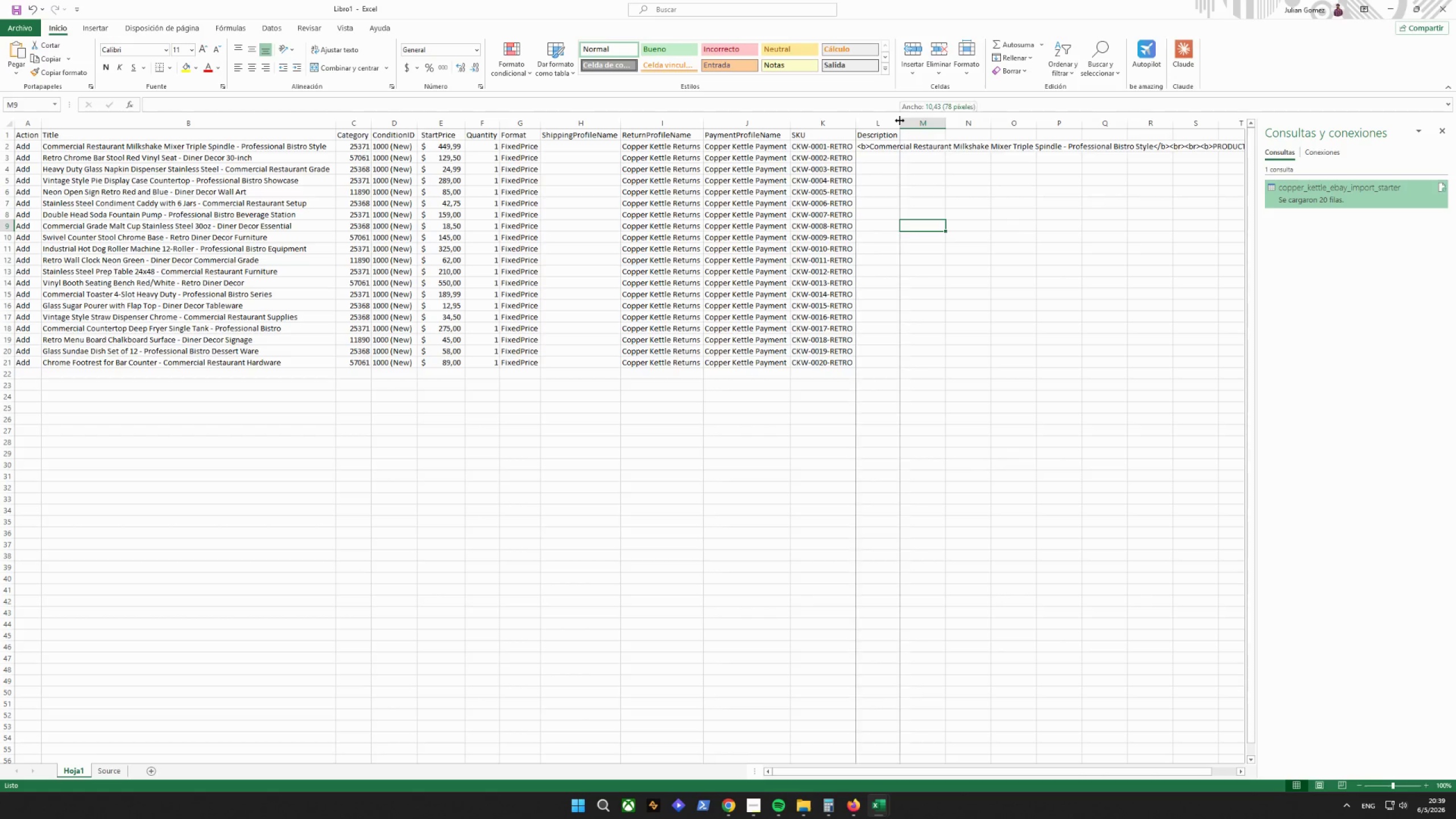 
double_click([900, 121])
 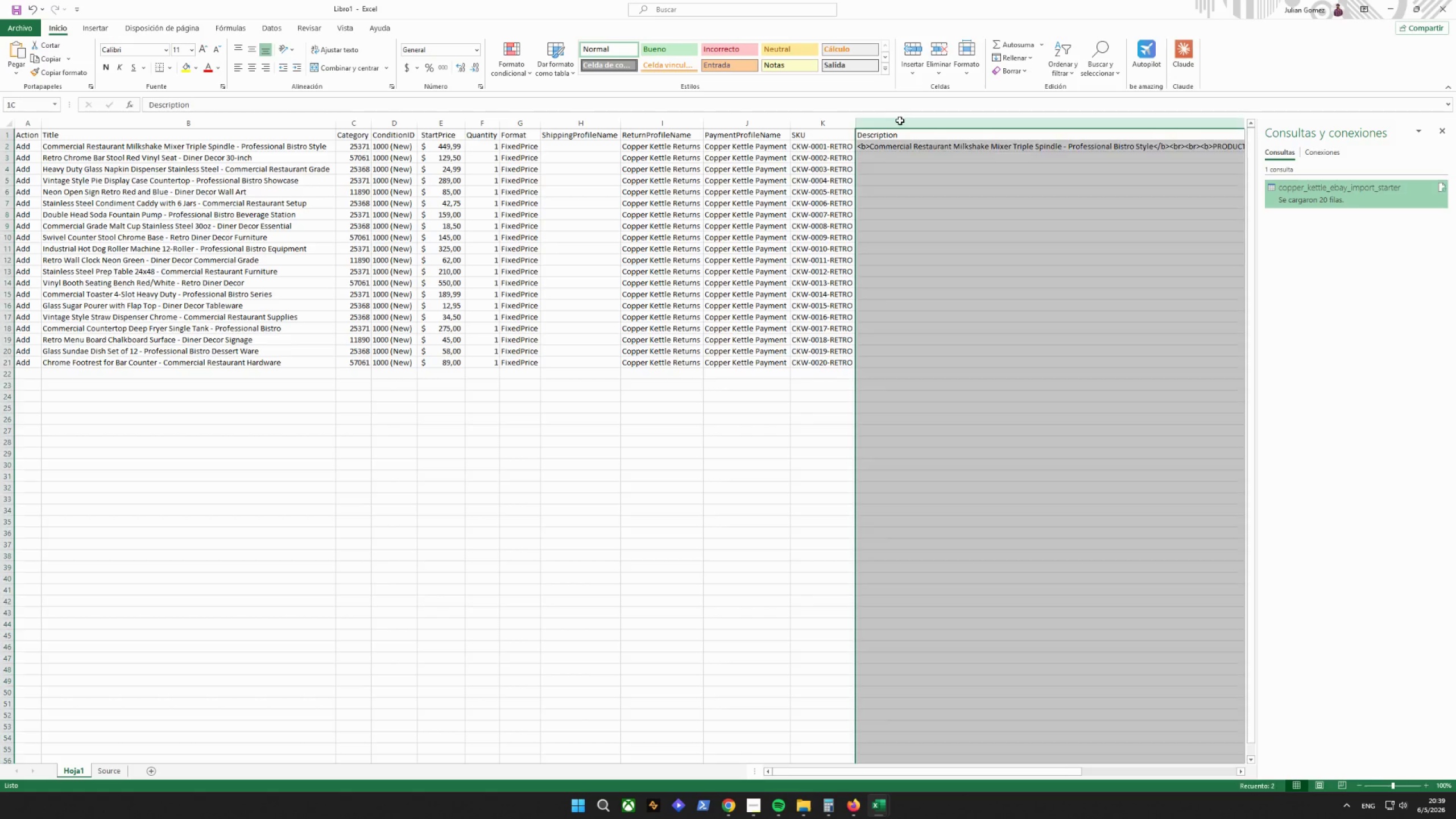 
triple_click([900, 121])
 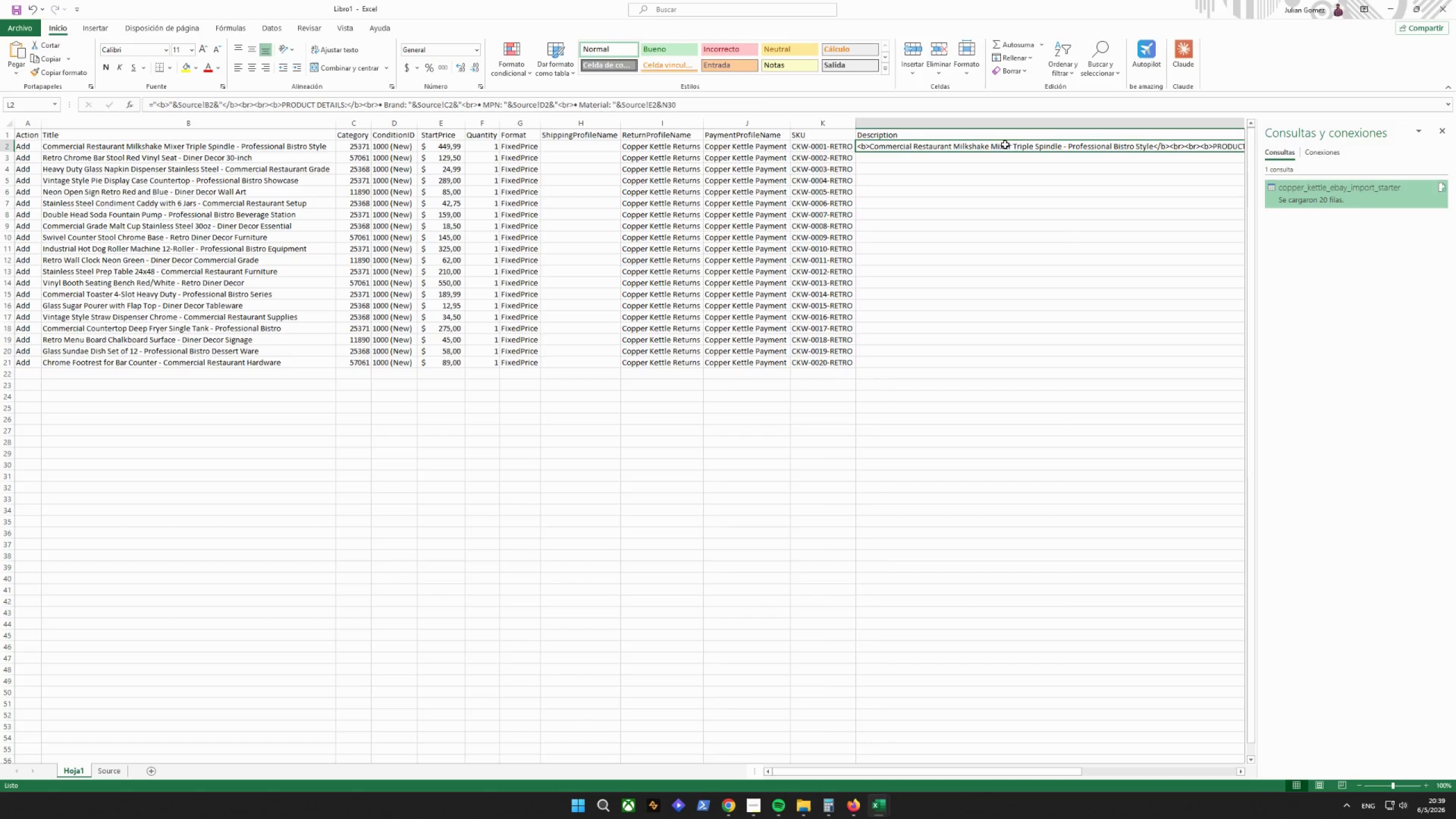 
left_click([755, 105])
 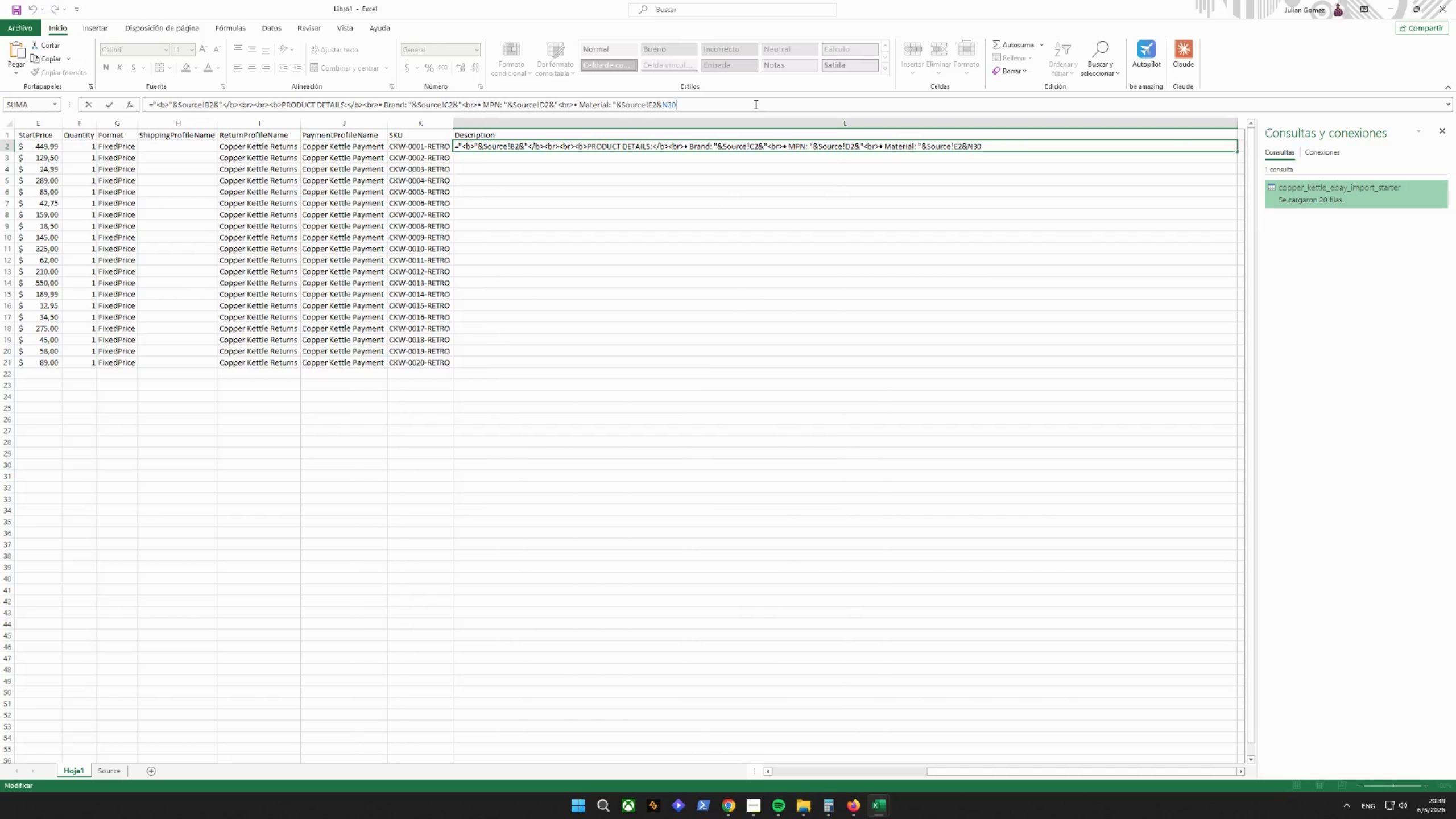 
double_click([755, 104])
 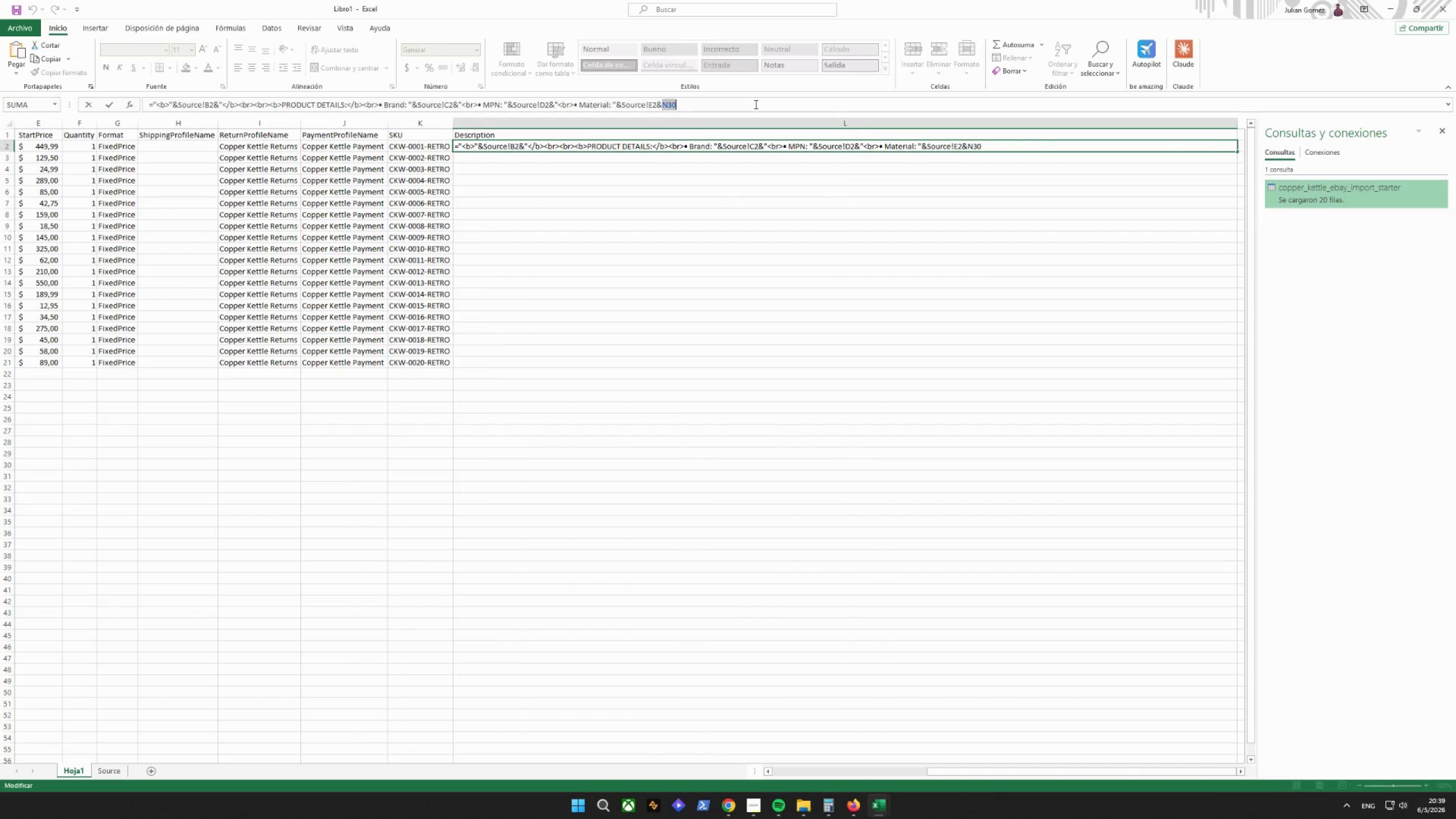 
triple_click([755, 104])
 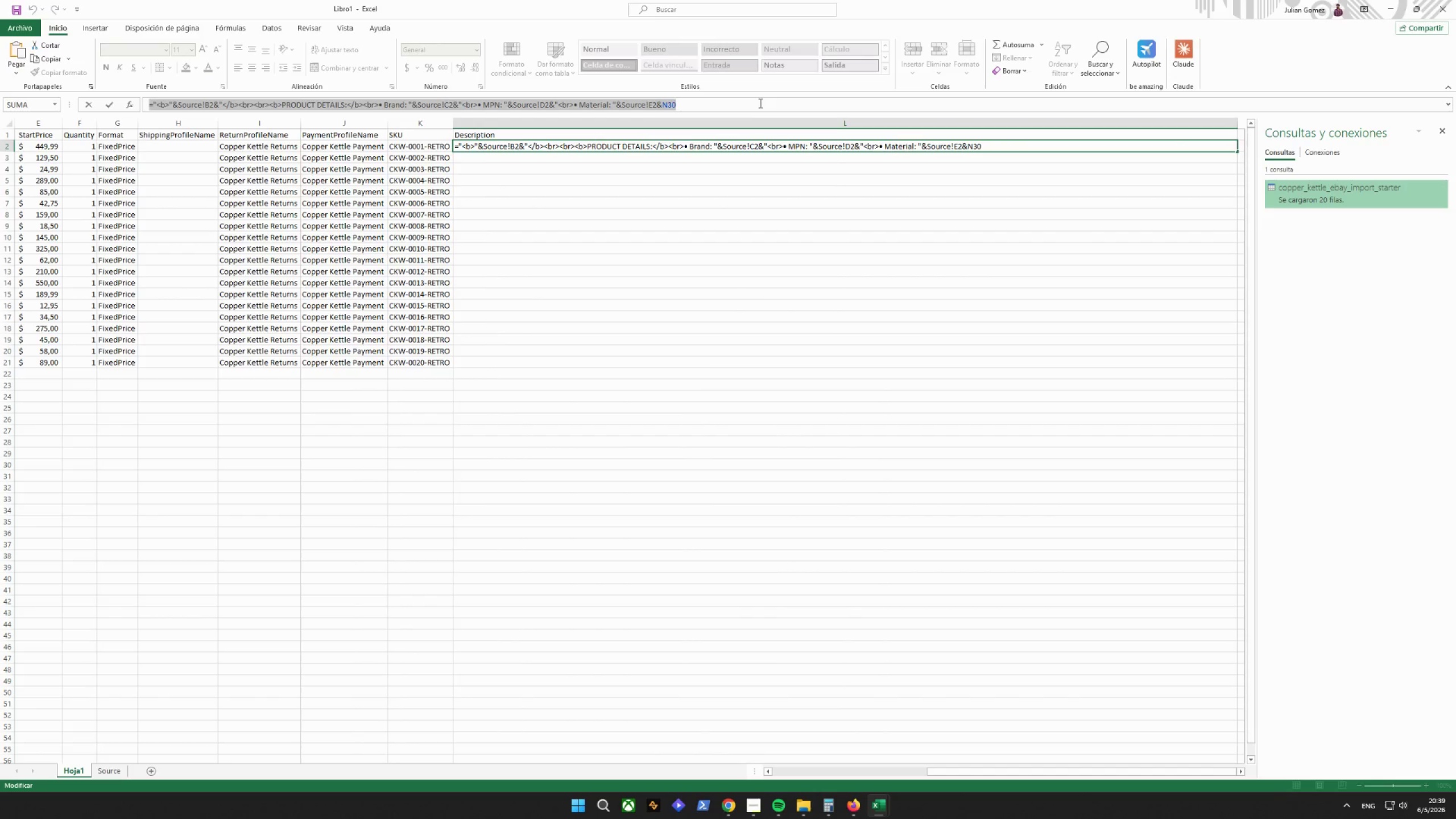 
key(Backspace)
 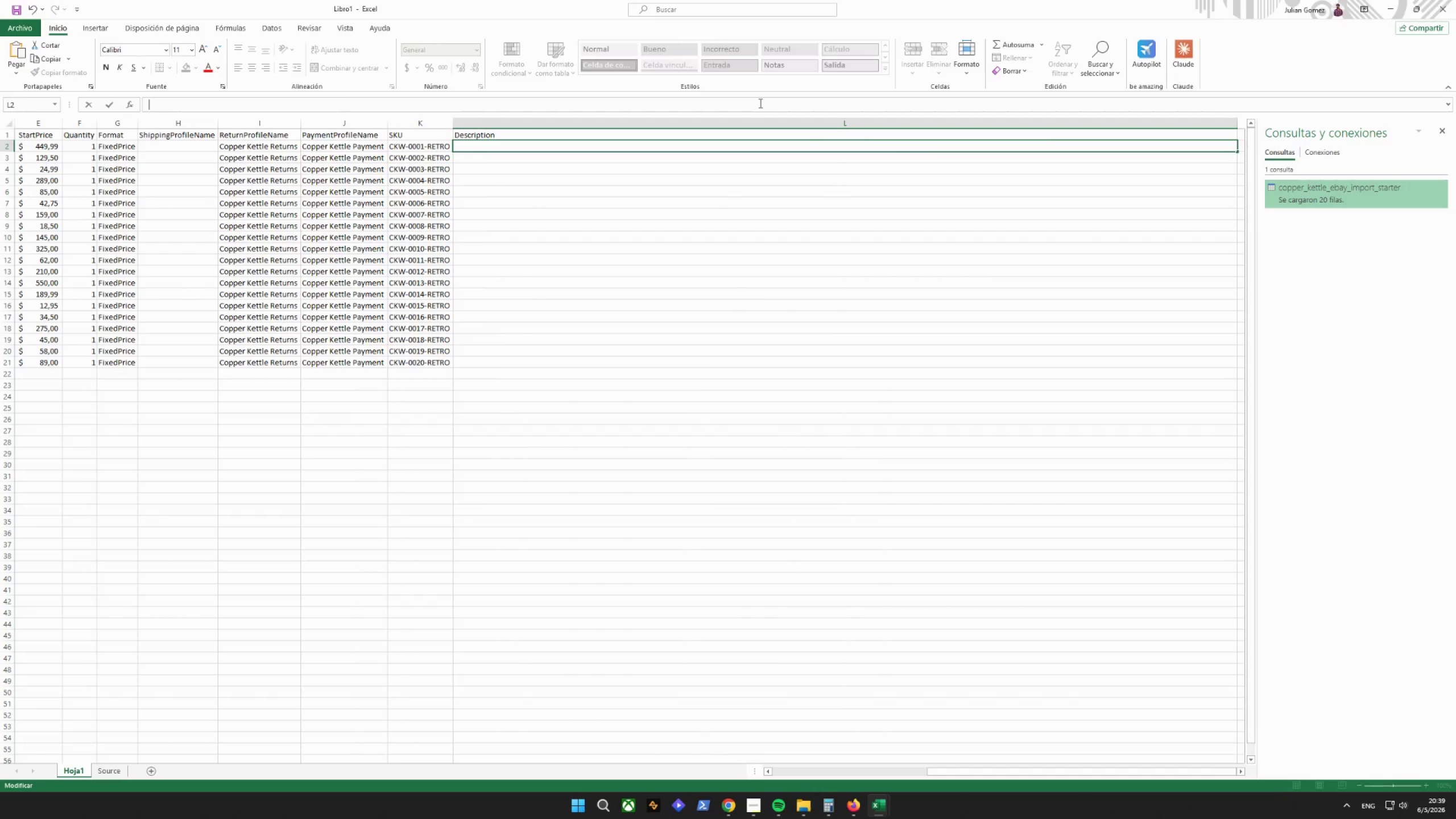 
key(Control+V)
 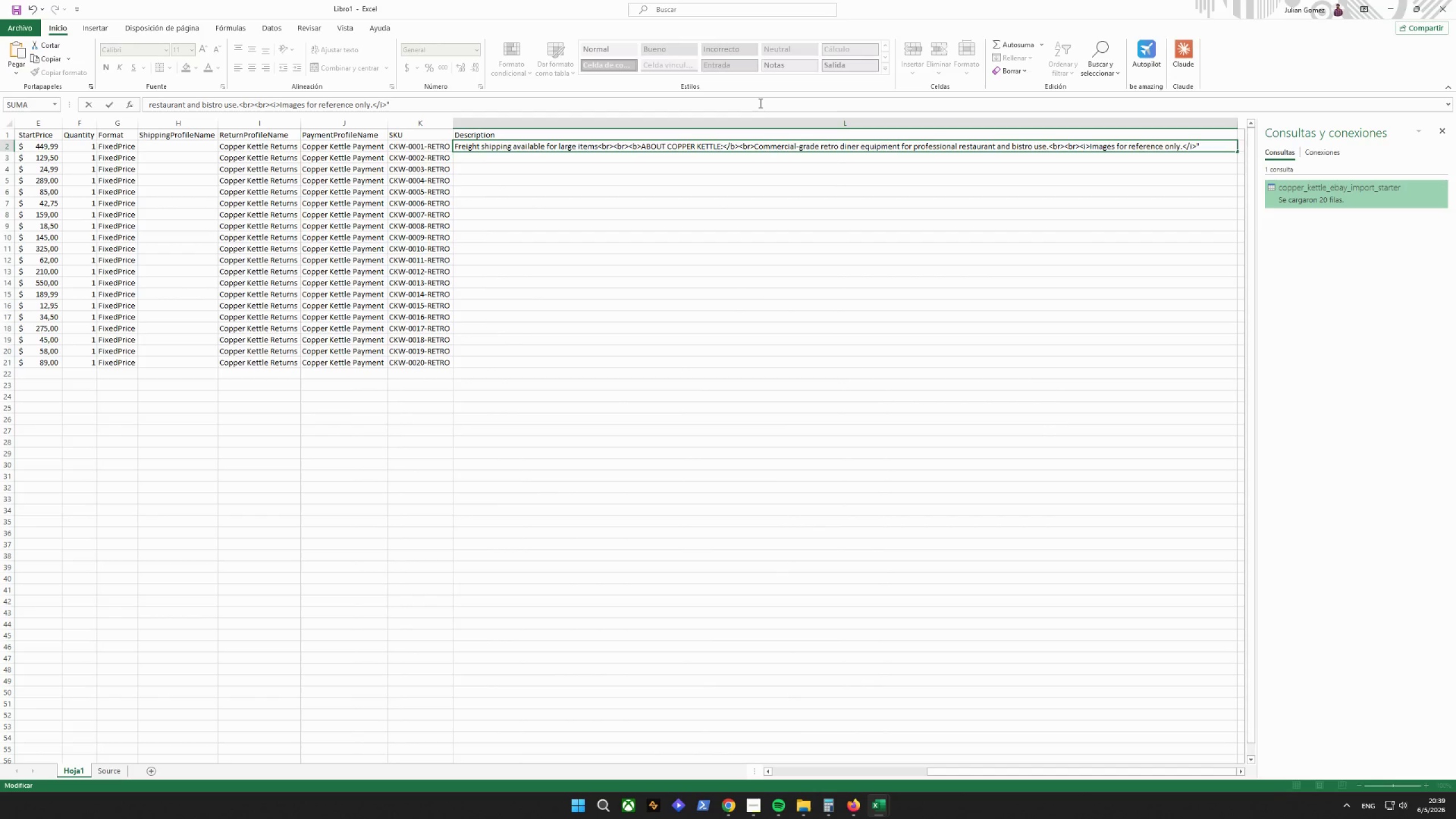 
key(Enter)
 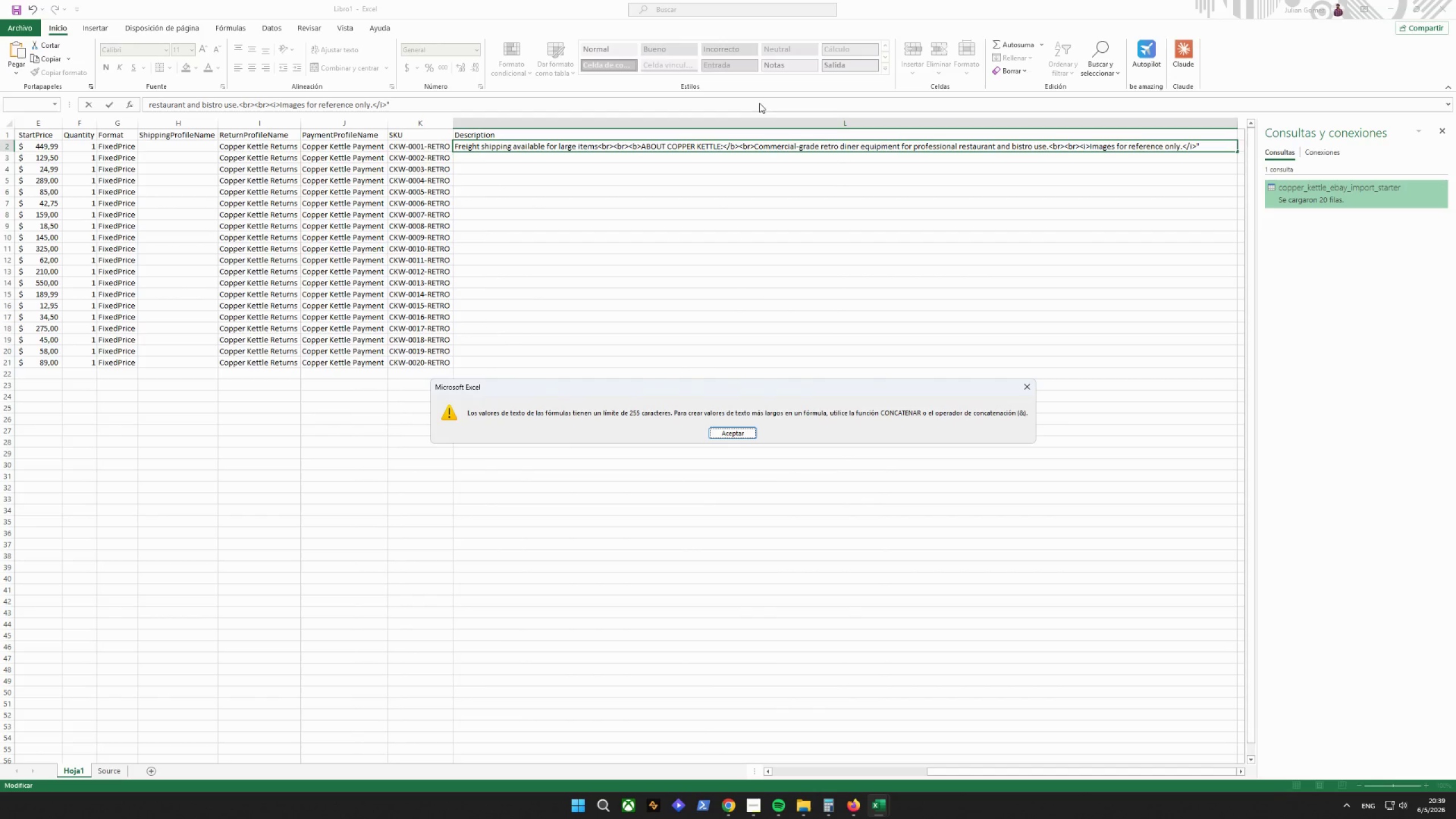 
wait(22.16)
 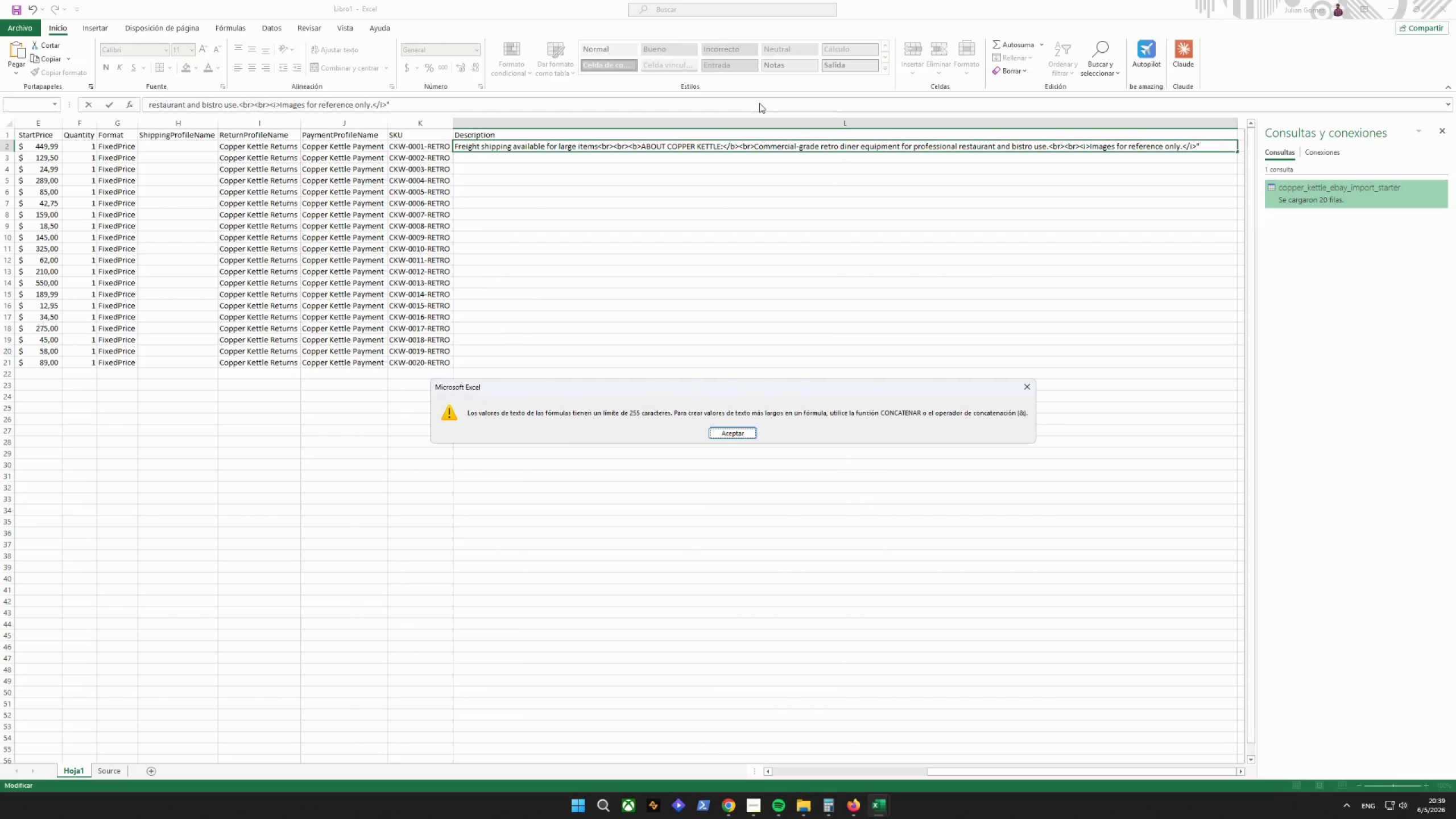 
left_click([739, 431])
 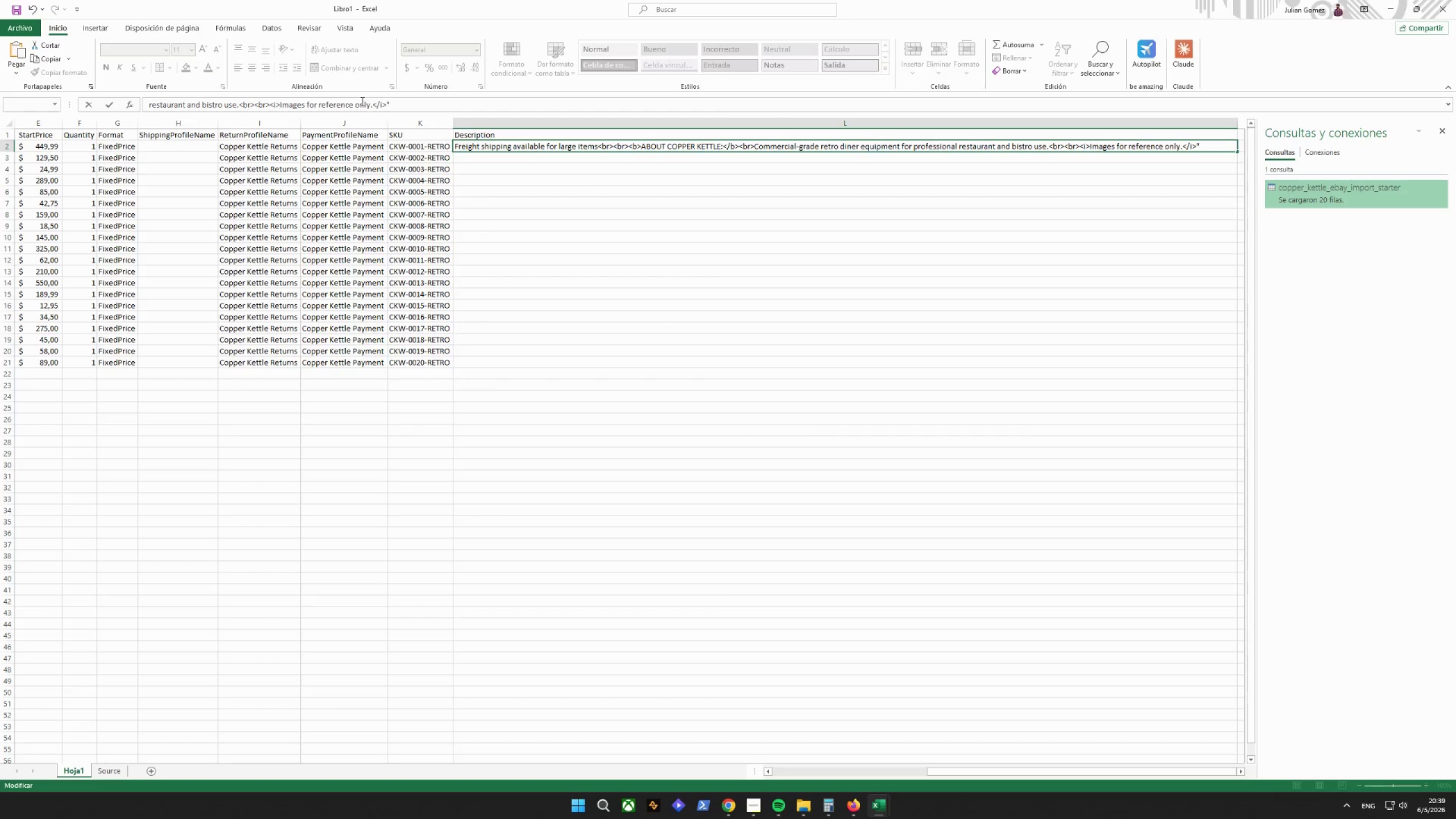 
left_click_drag(start_coordinate=[442, 107], to_coordinate=[7, 119])
 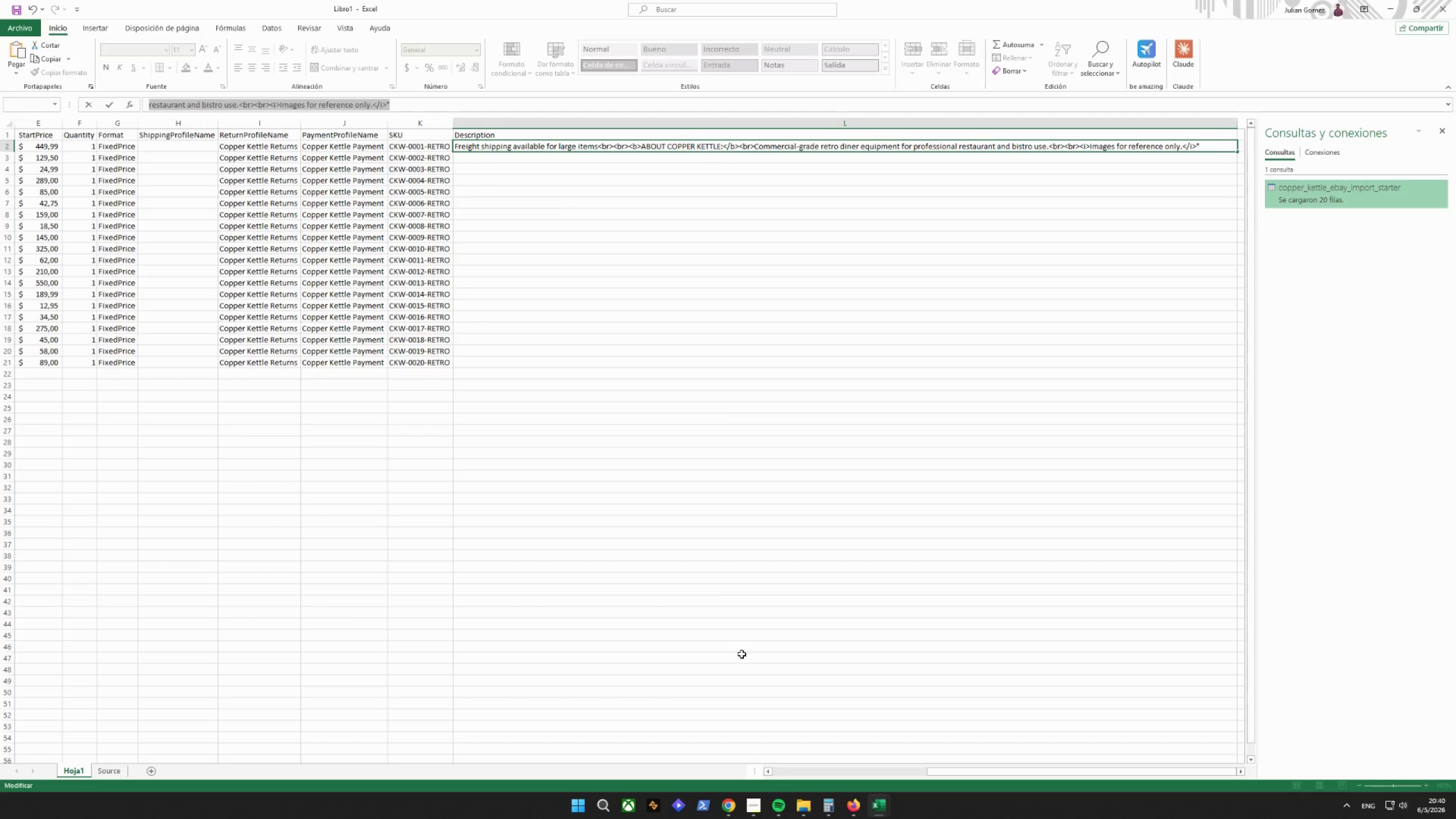 
wait(21.94)
 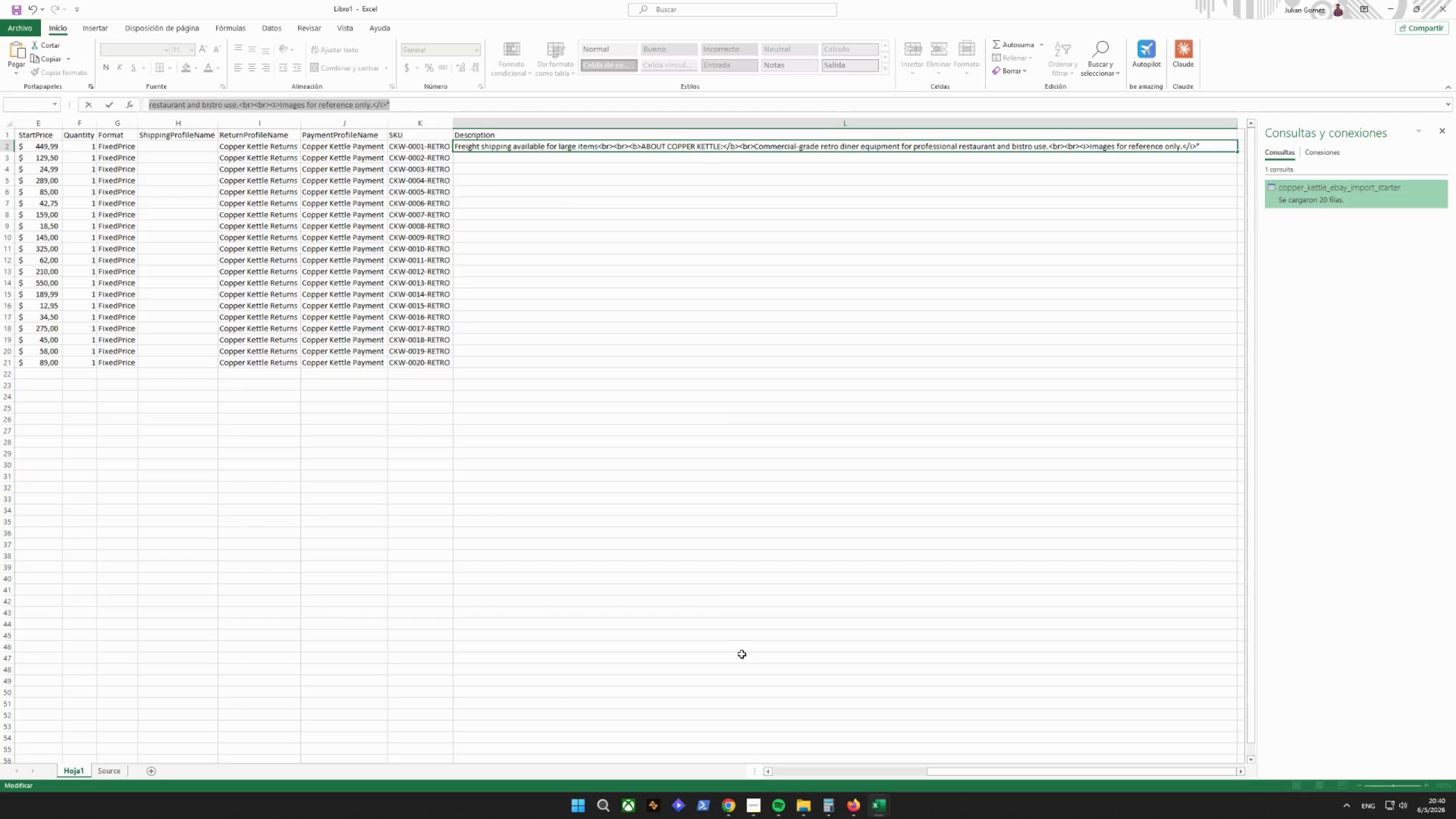 
right_click([1180, 694])
 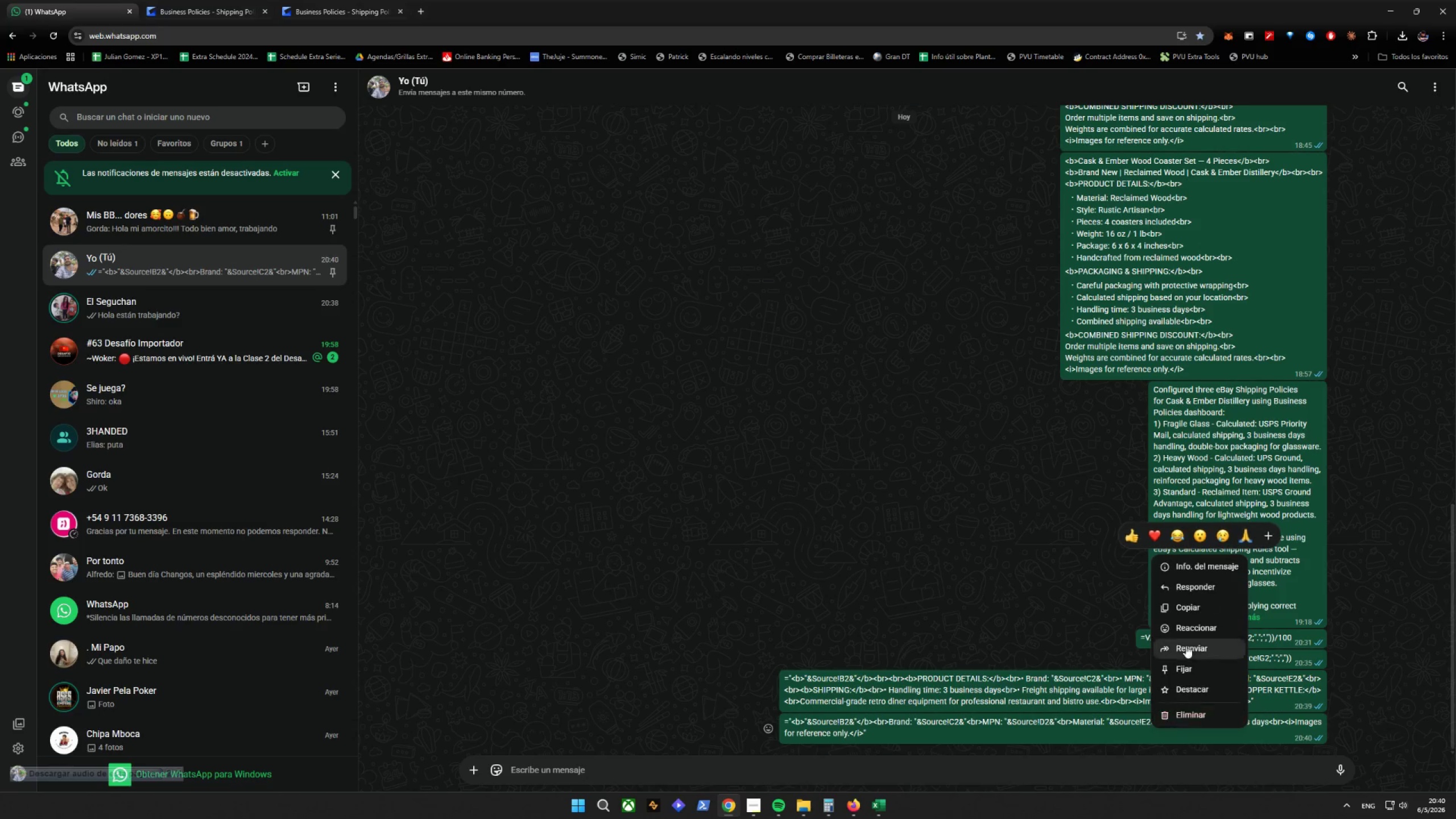 
left_click([1182, 605])
 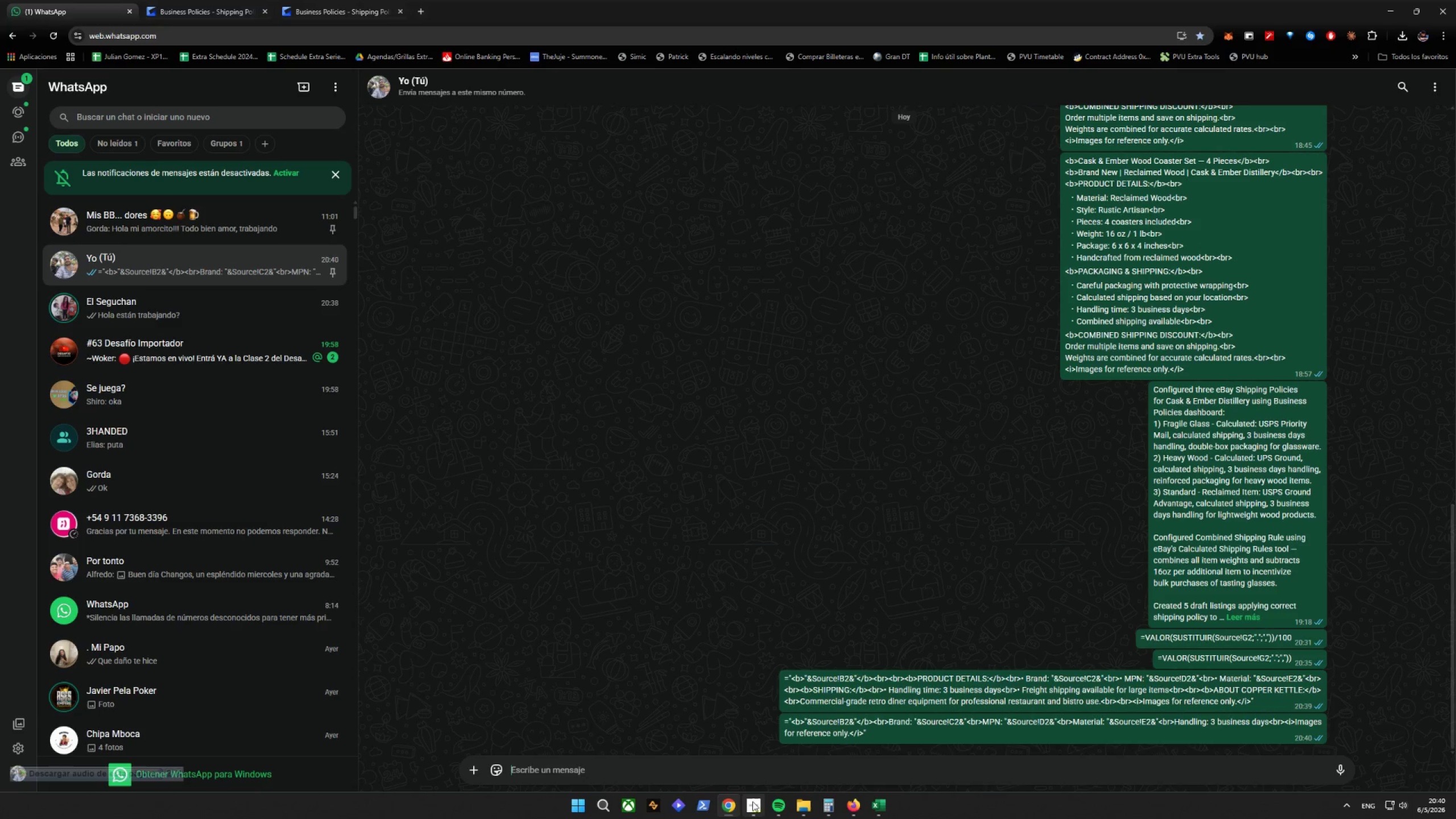 
left_click([733, 807])
 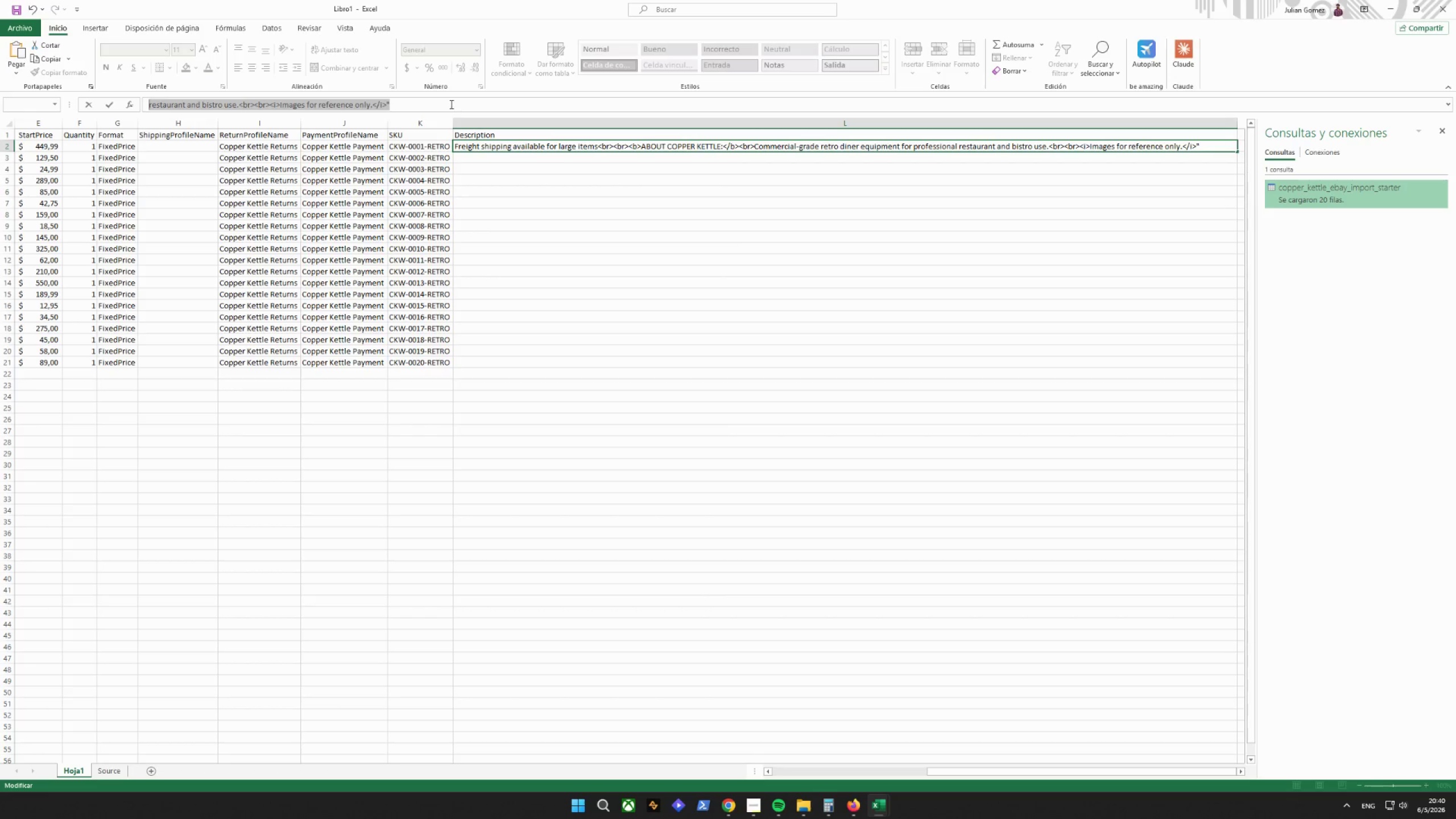 
key(Backspace)
 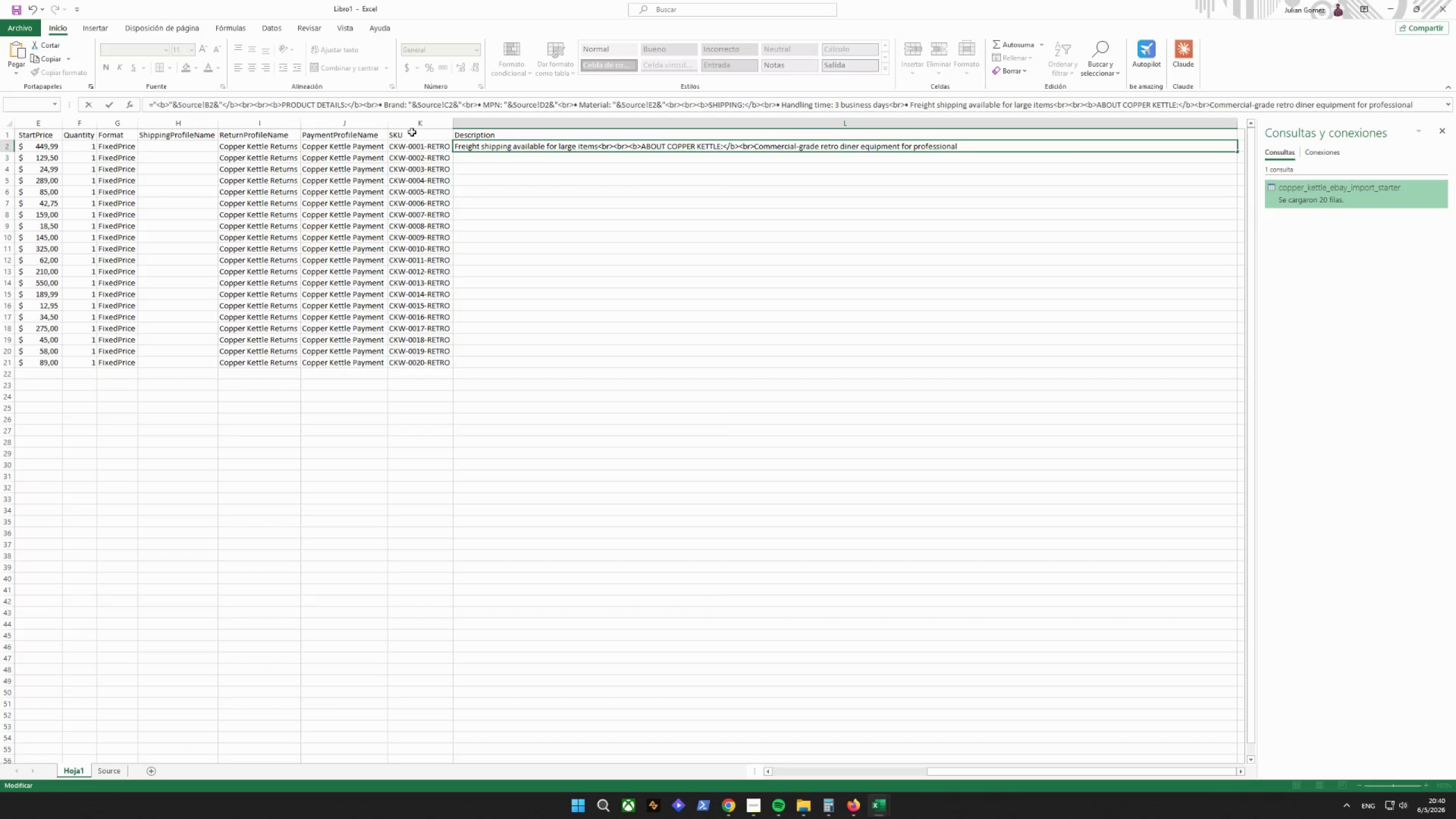 
left_click([327, 119])
 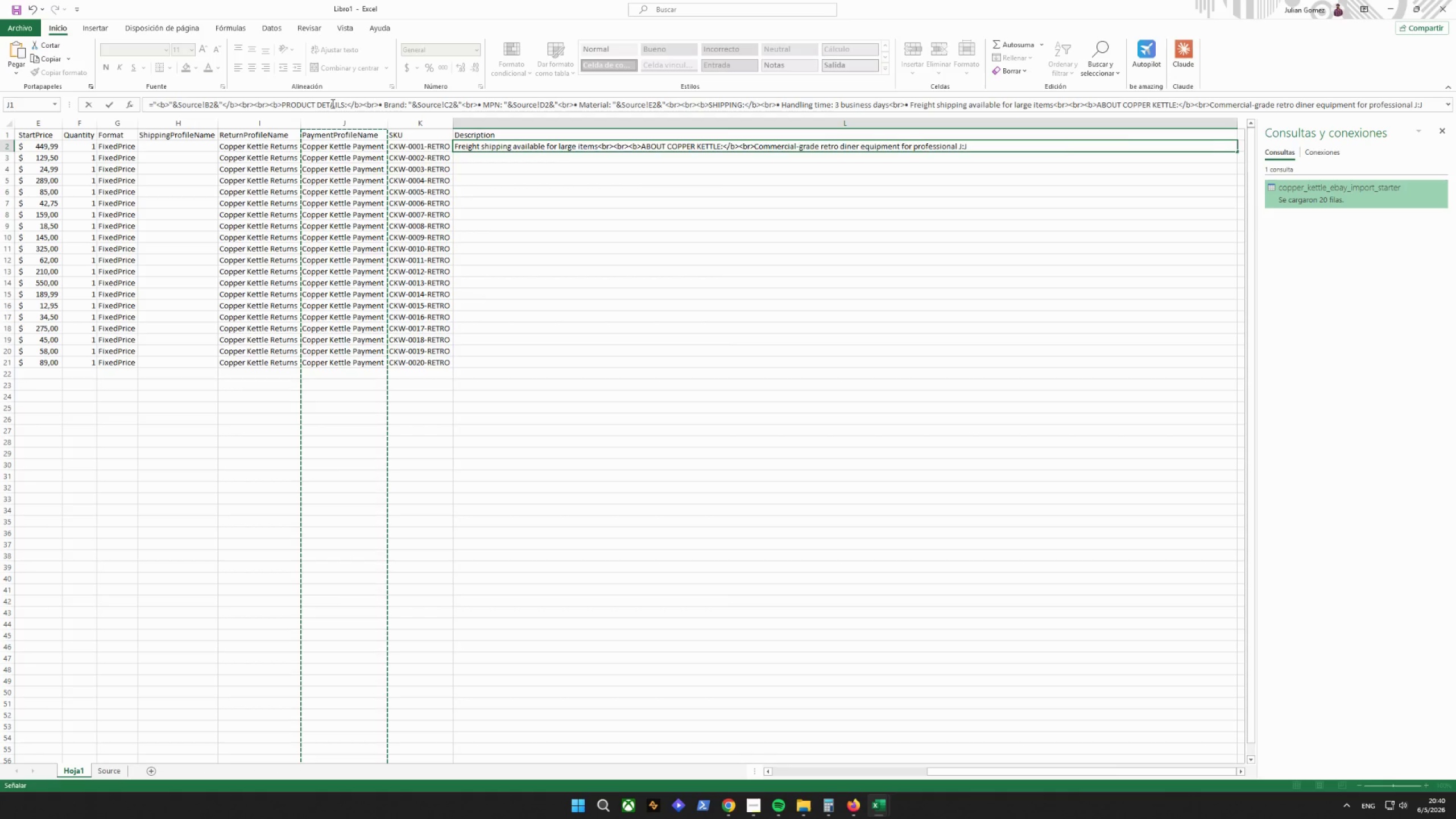 
double_click([332, 104])
 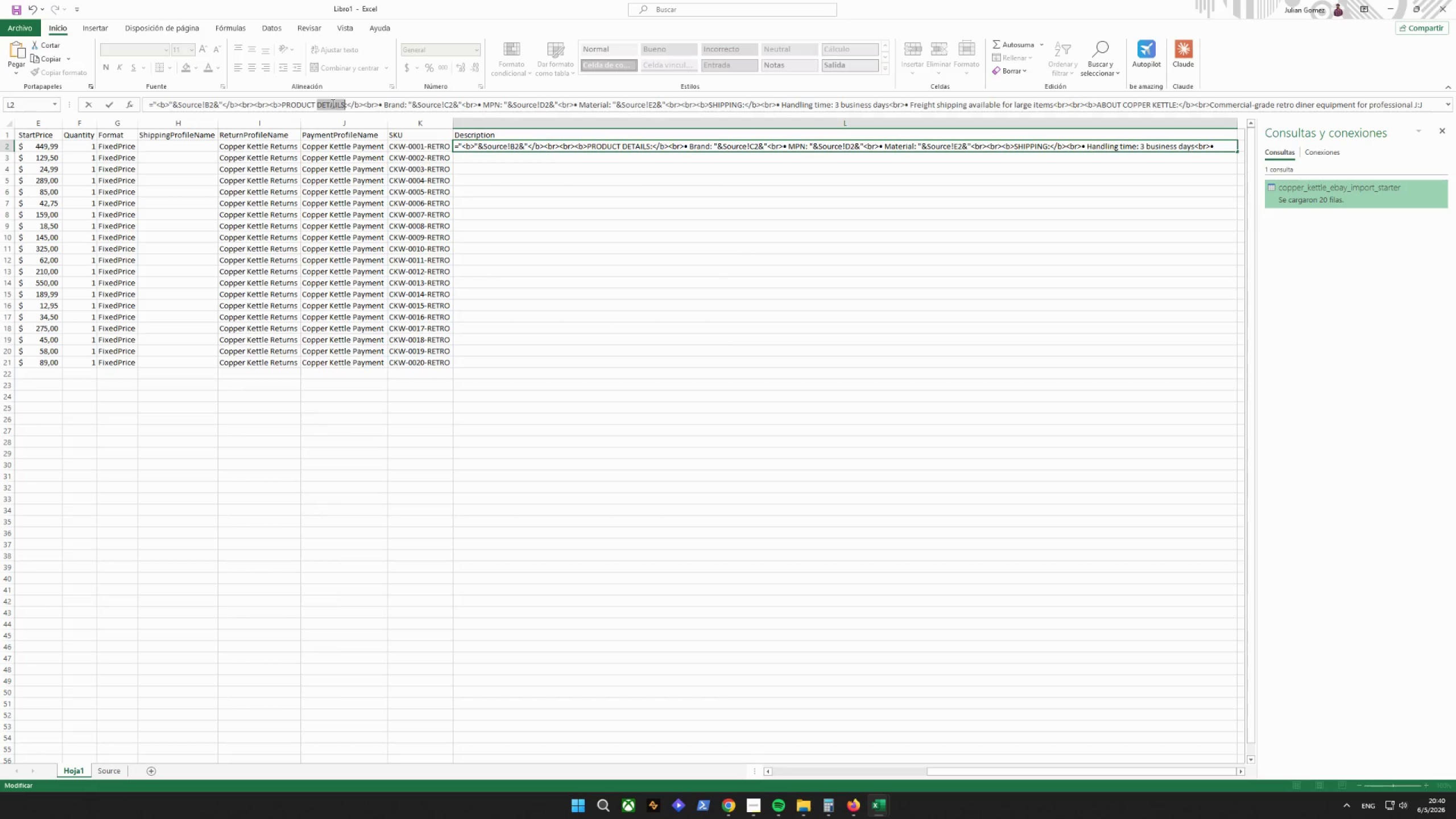 
triple_click([332, 104])
 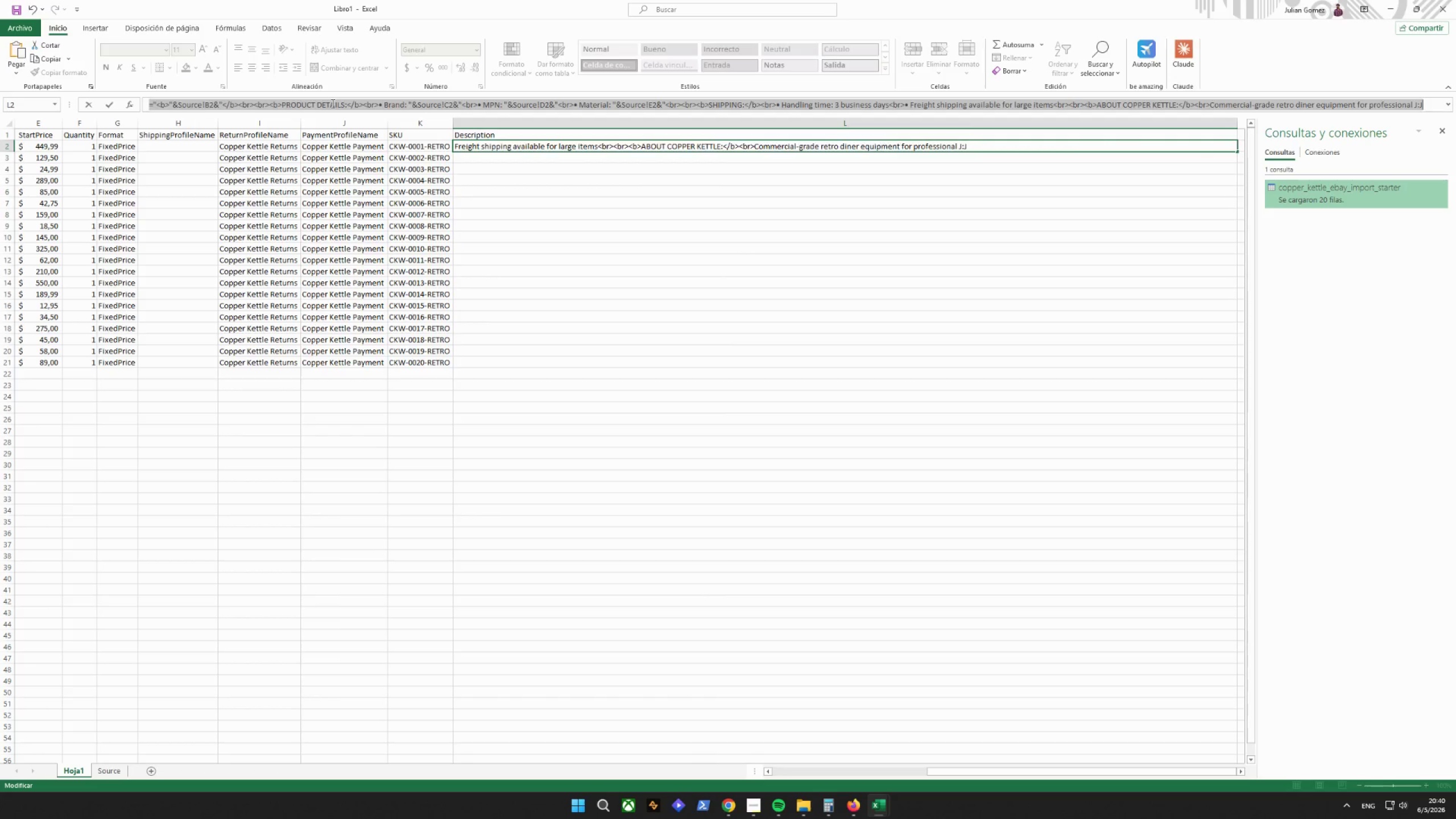 
key(Backspace)
 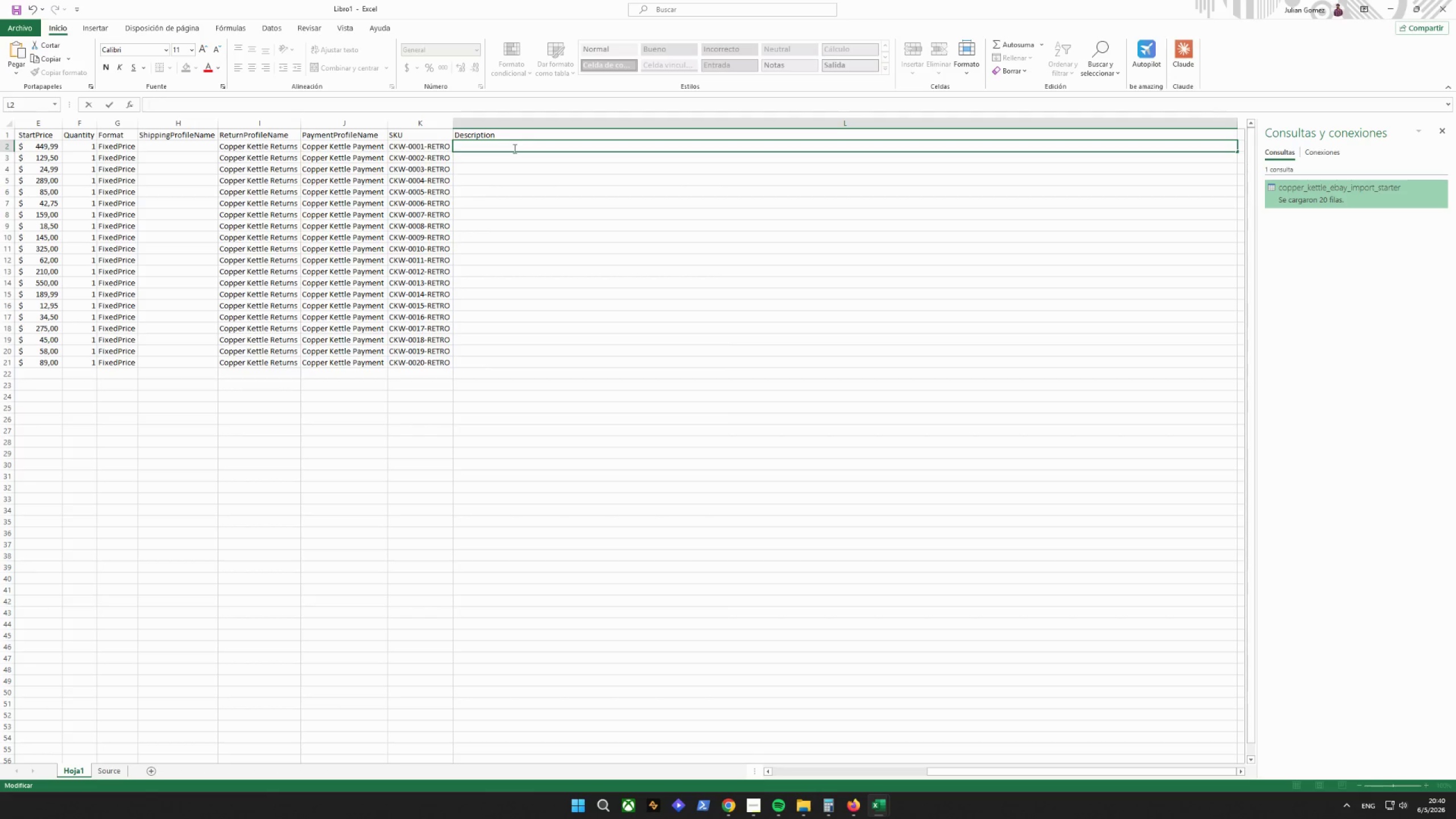 
key(Control+V)
 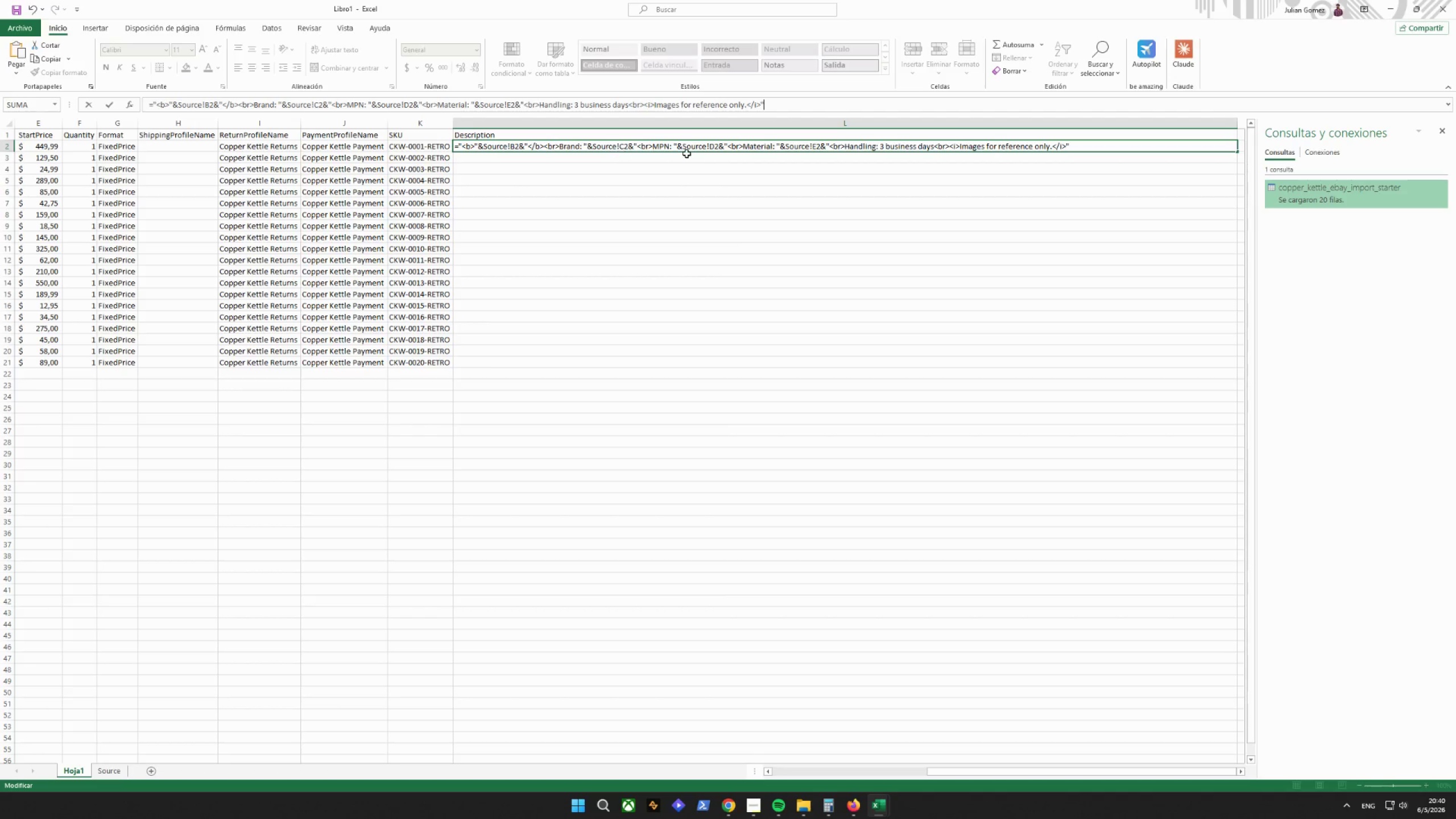 
key(Enter)
 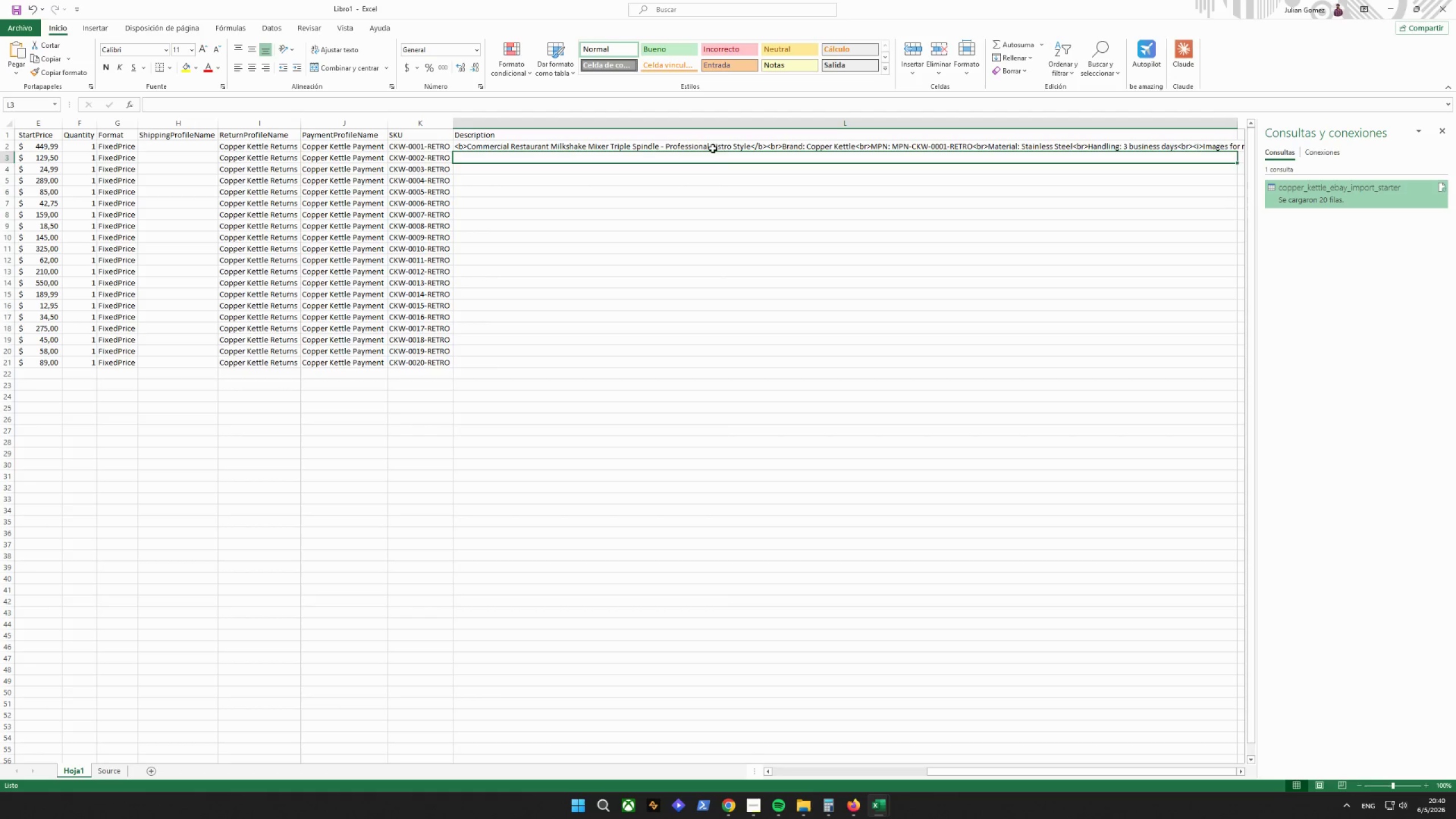 
left_click([705, 143])
 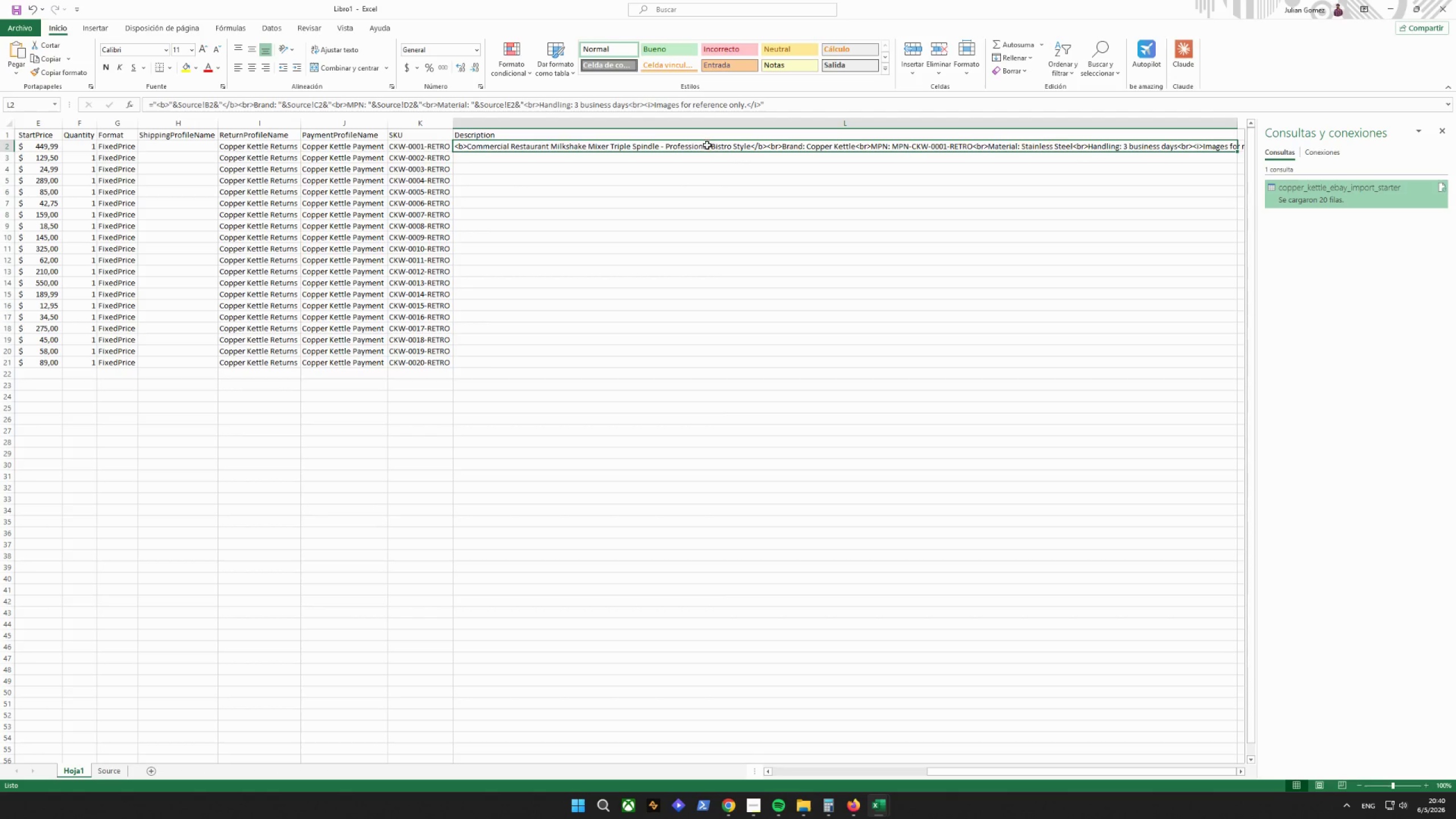 
key(Enter)
 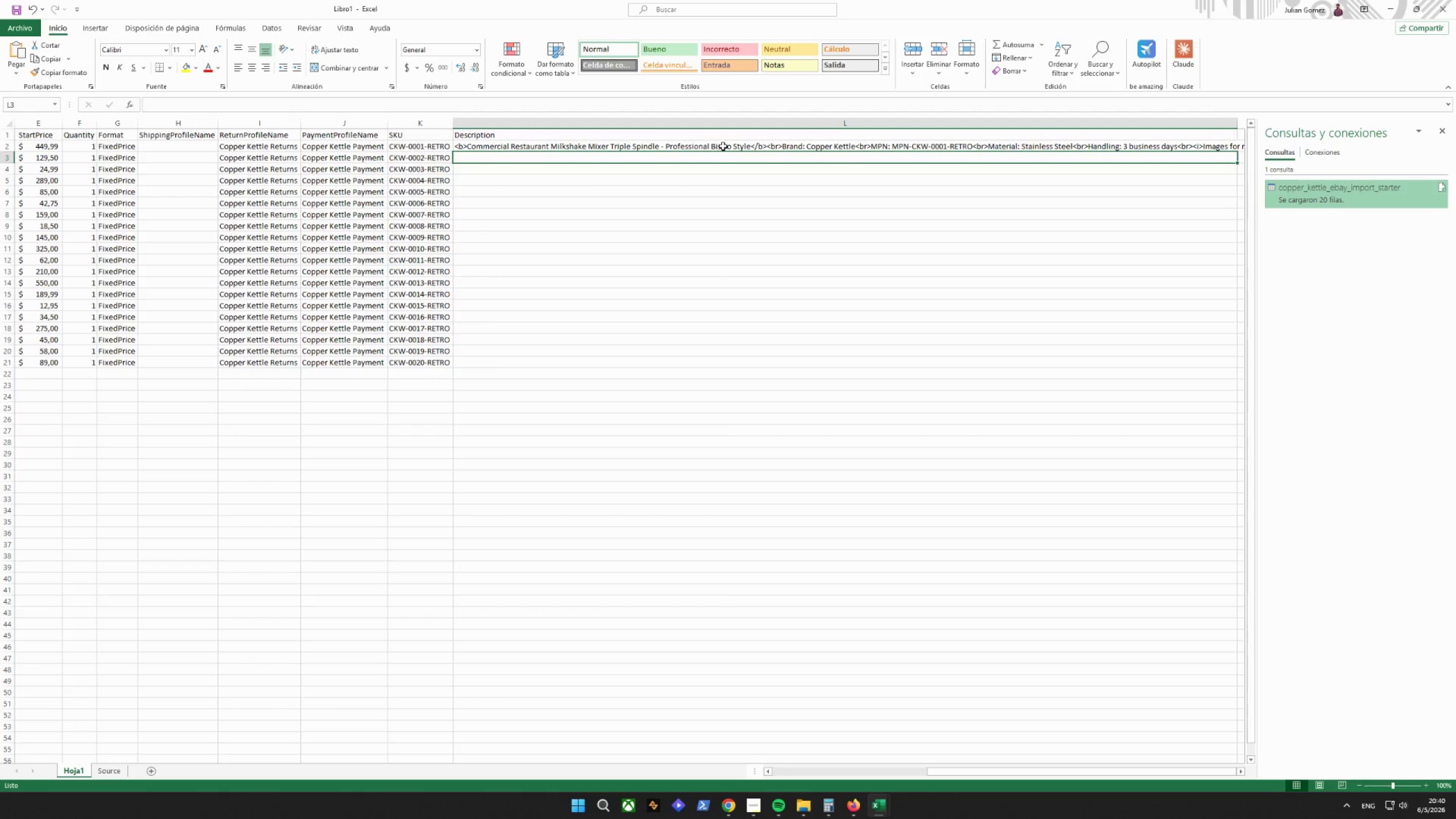 
left_click([724, 146])
 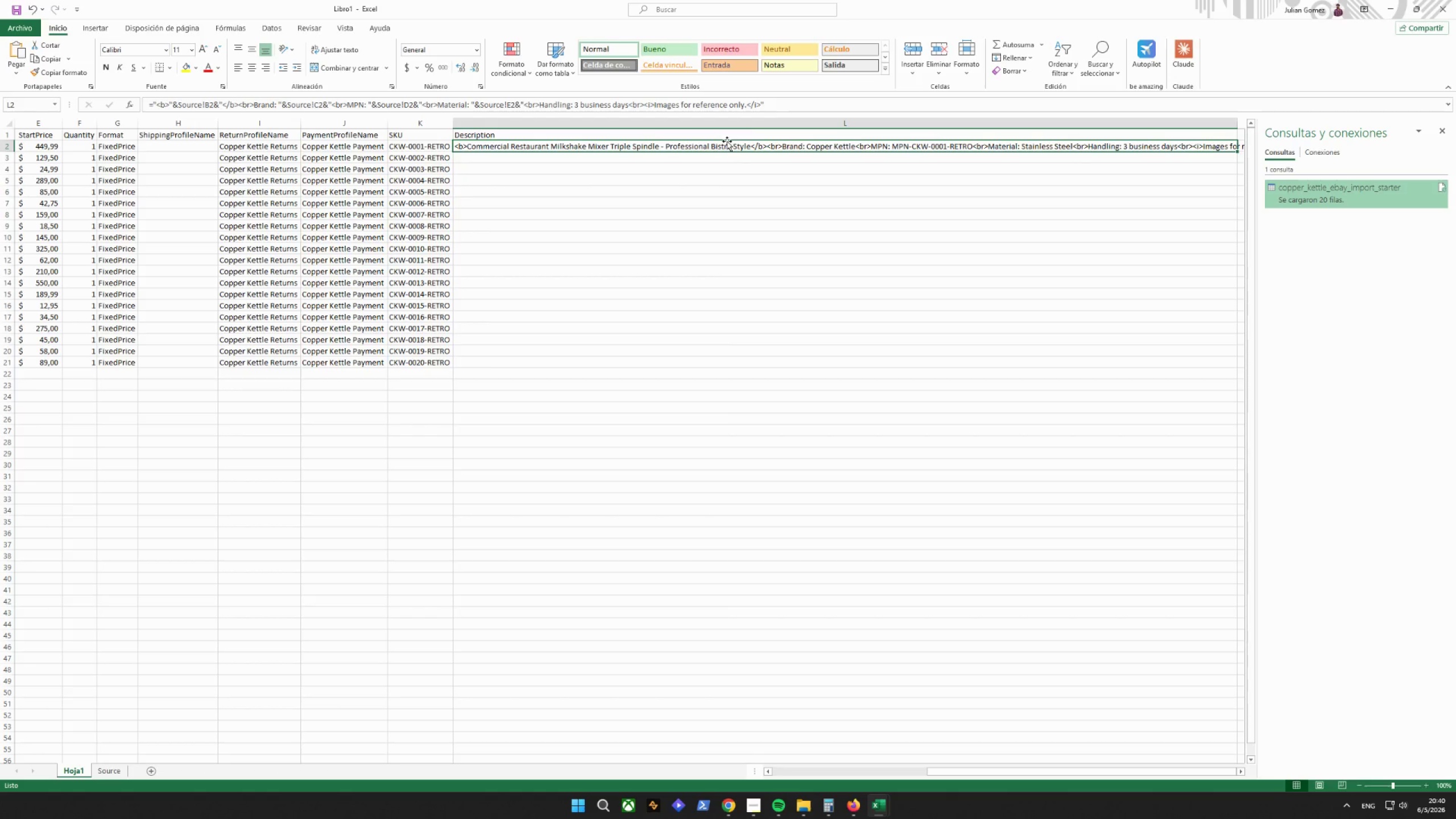 
left_click([796, 110])
 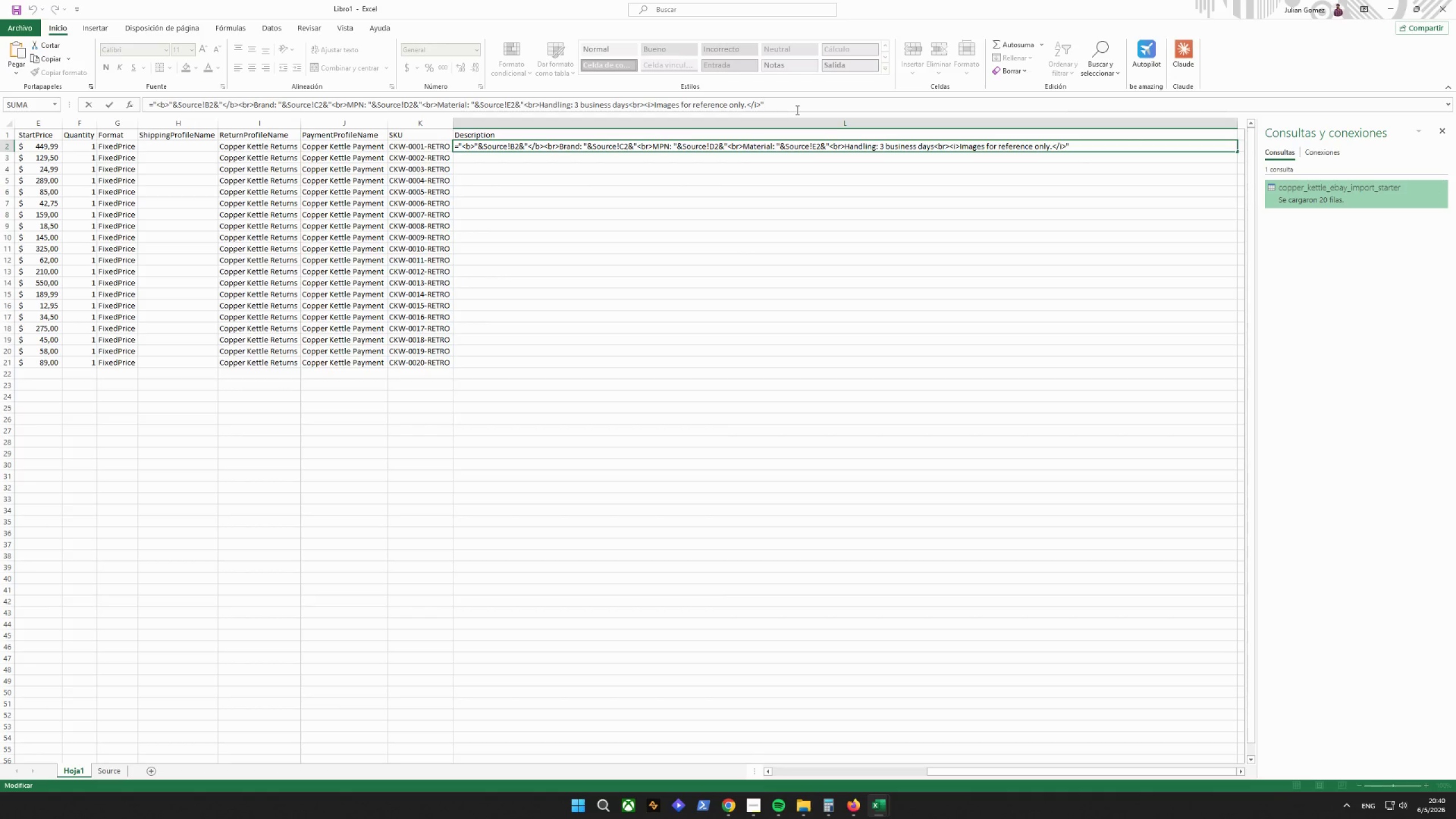 
key(Enter)
 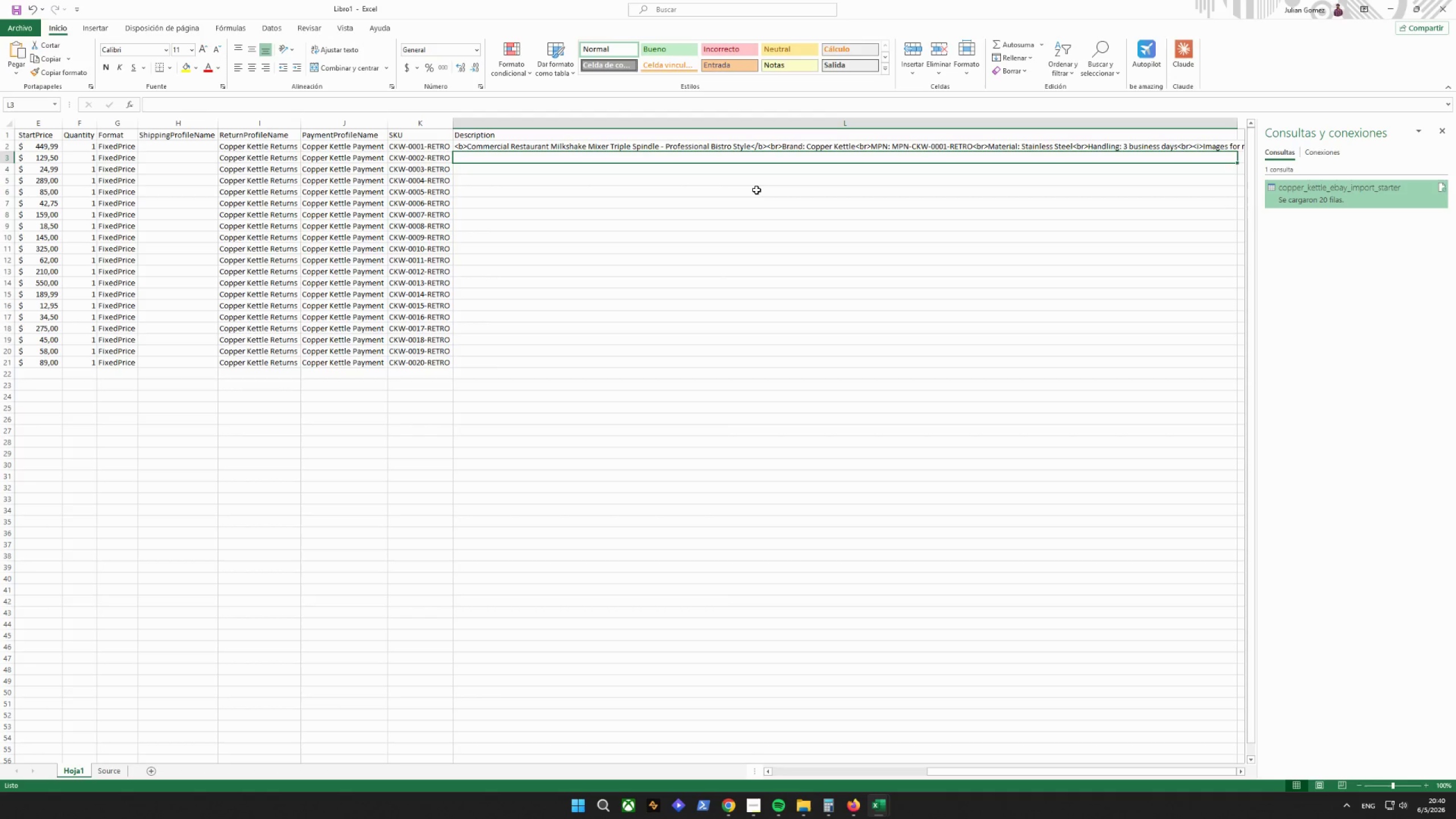 
left_click([743, 202])
 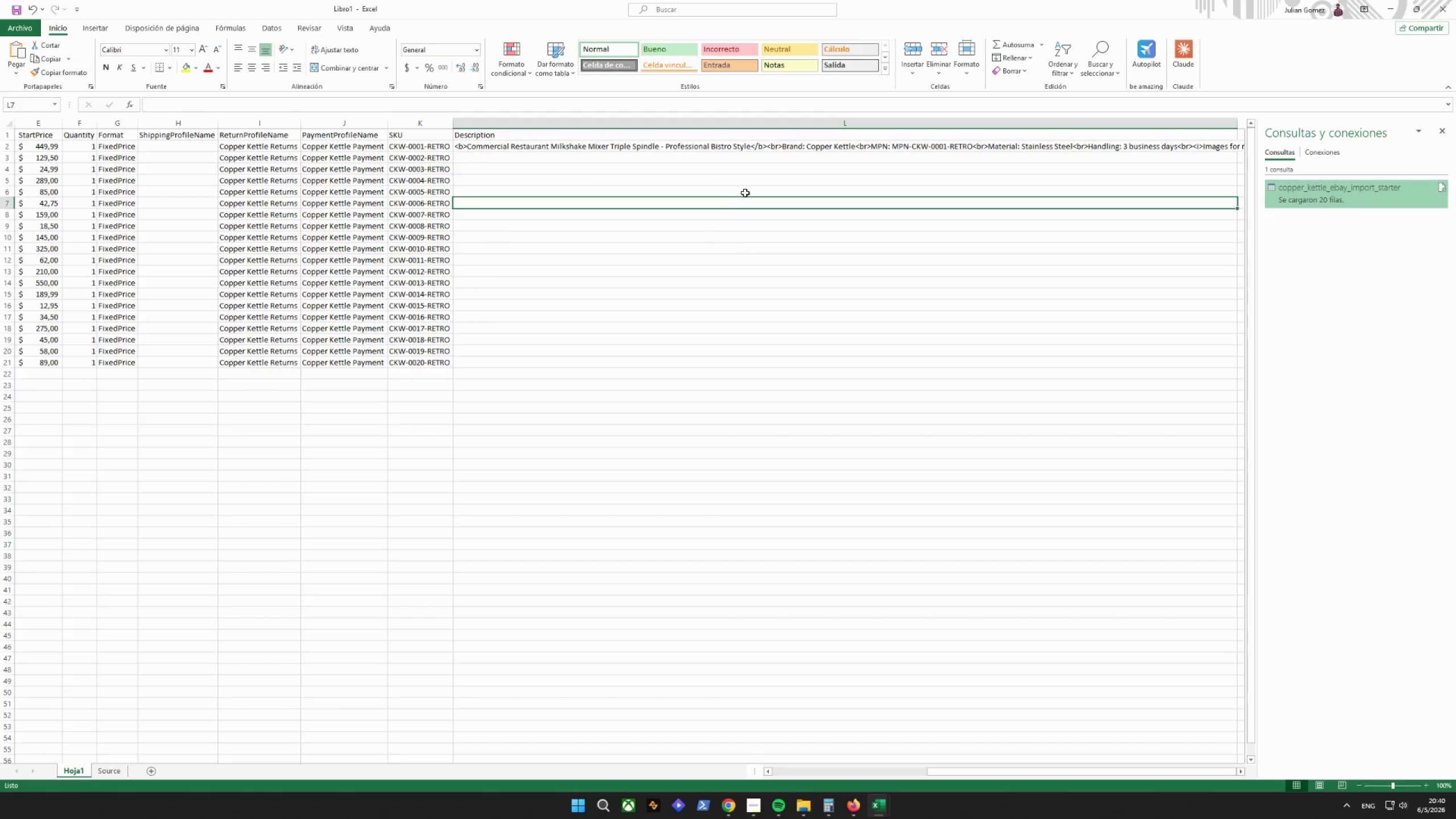 
left_click([784, 144])
 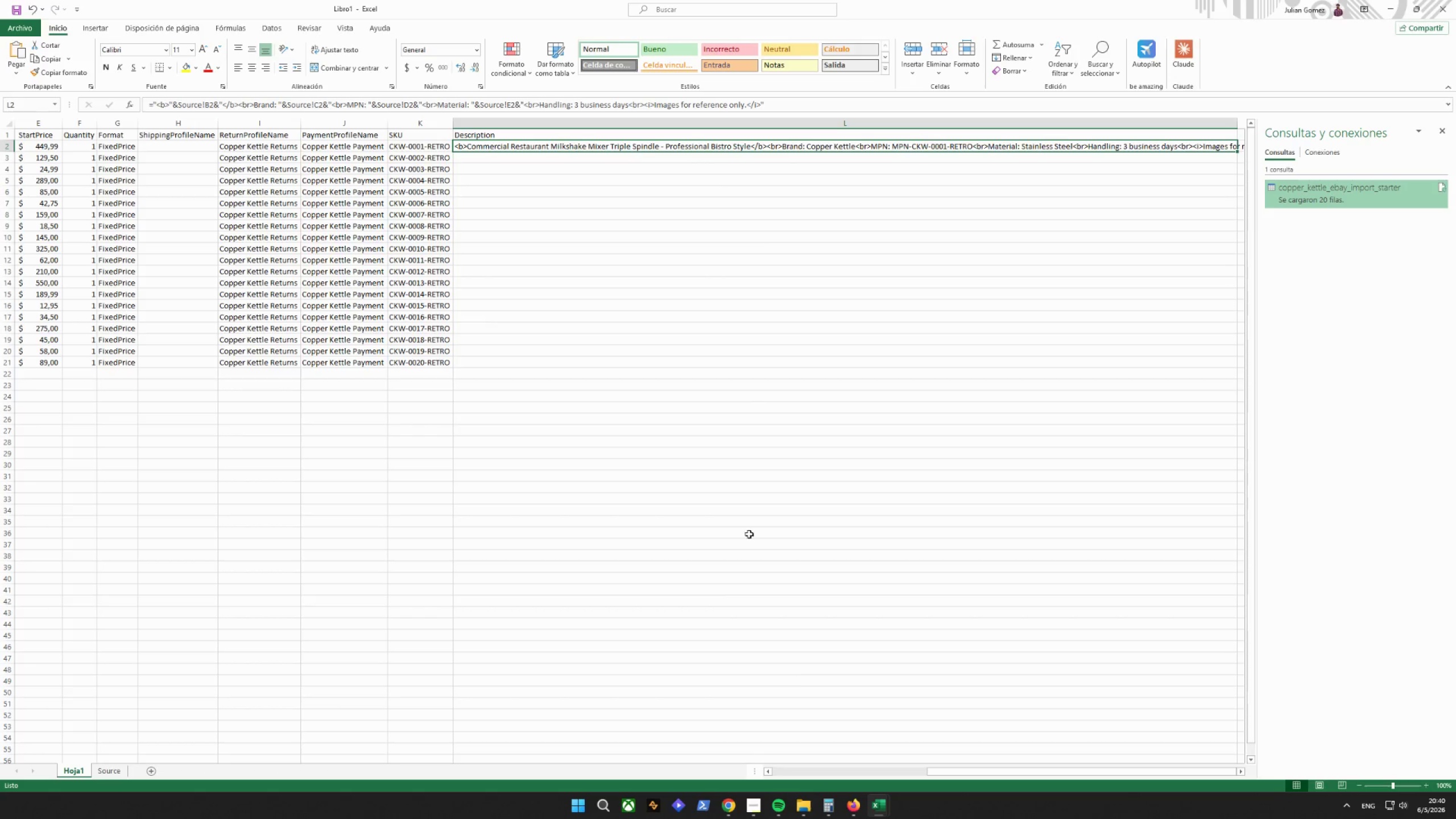 
left_click_drag(start_coordinate=[970, 773], to_coordinate=[1093, 770])
 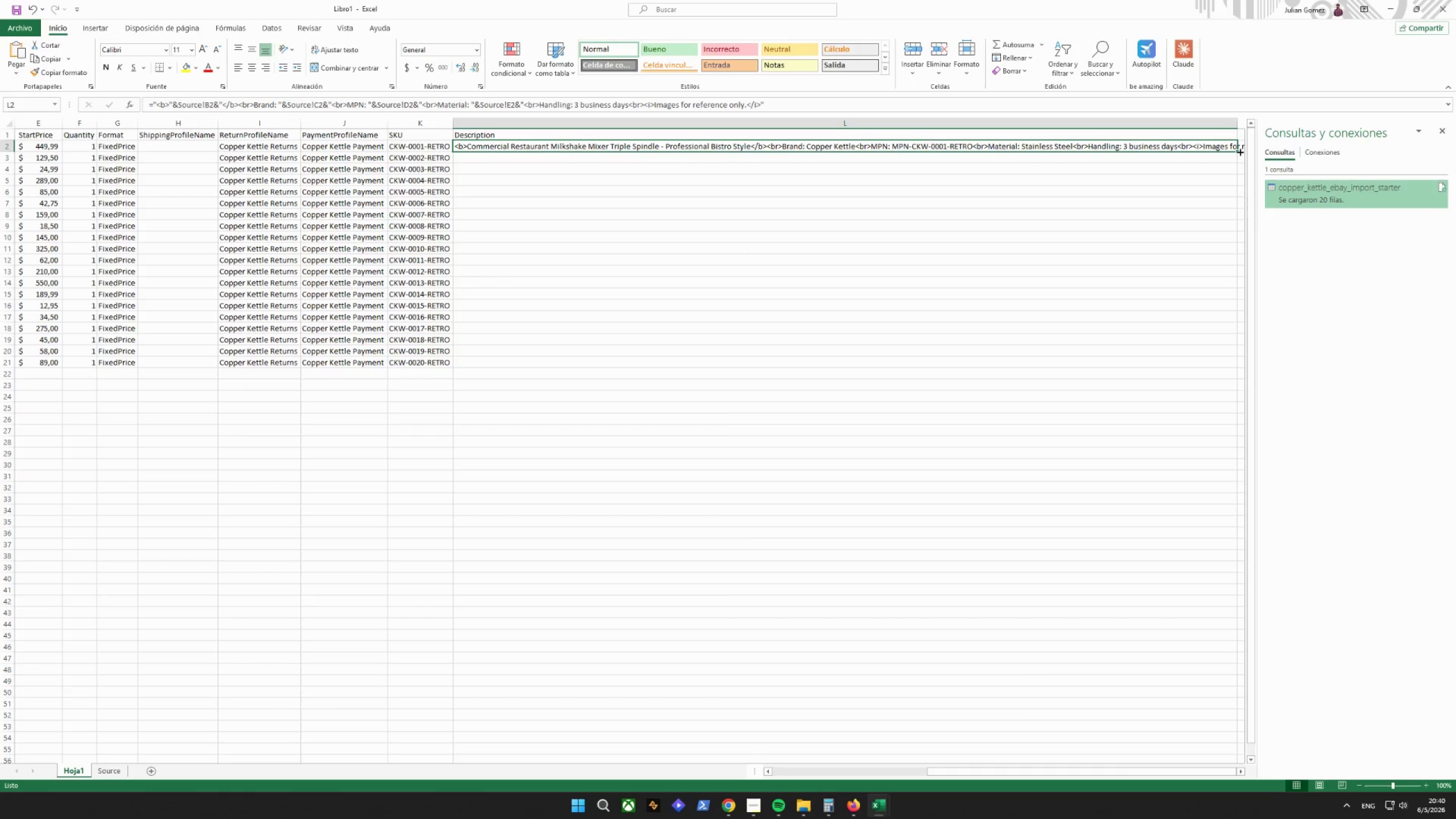 
left_click_drag(start_coordinate=[1235, 151], to_coordinate=[1188, 370])
 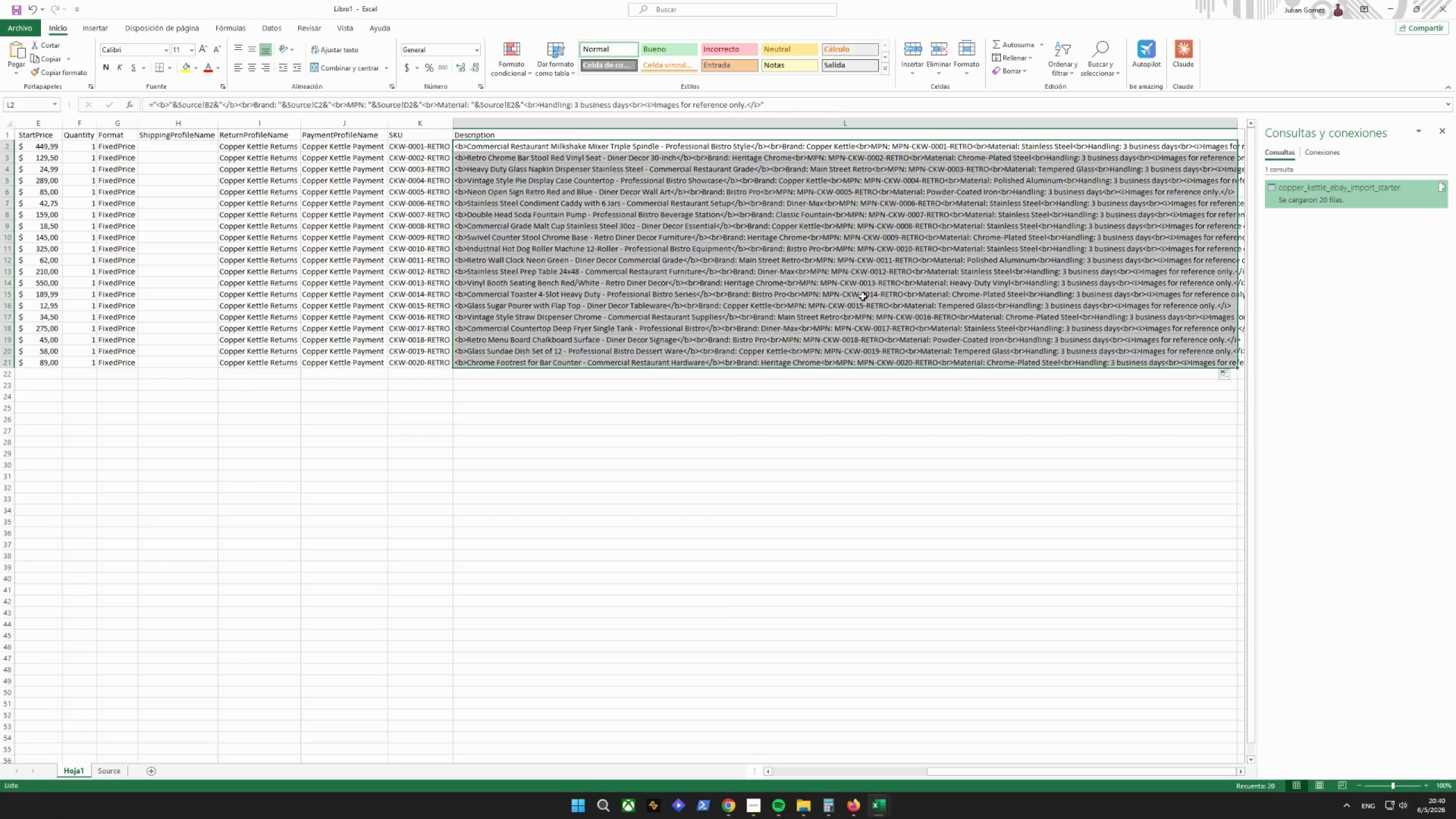 
left_click([983, 441])
 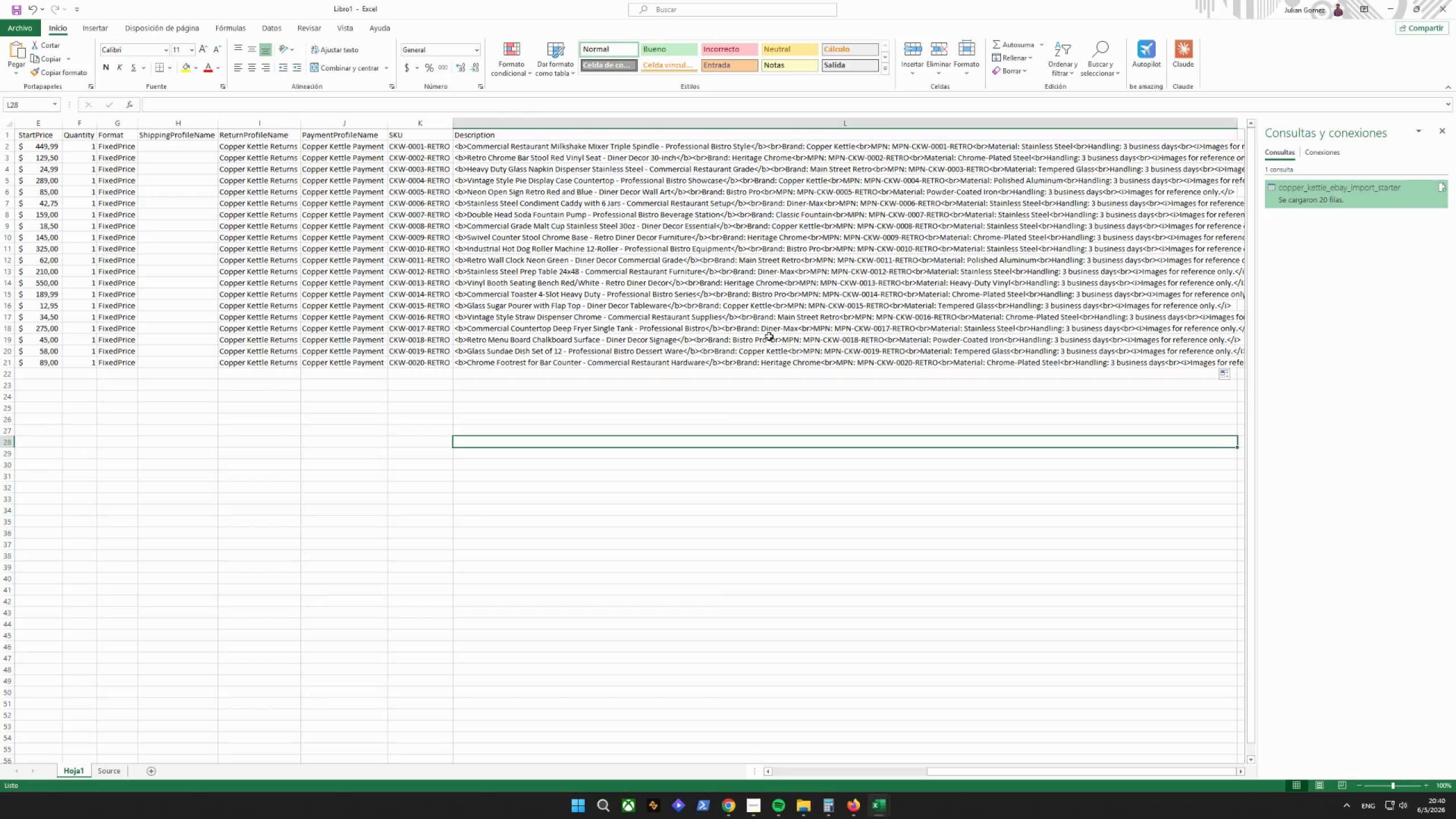 
wait(25.17)
 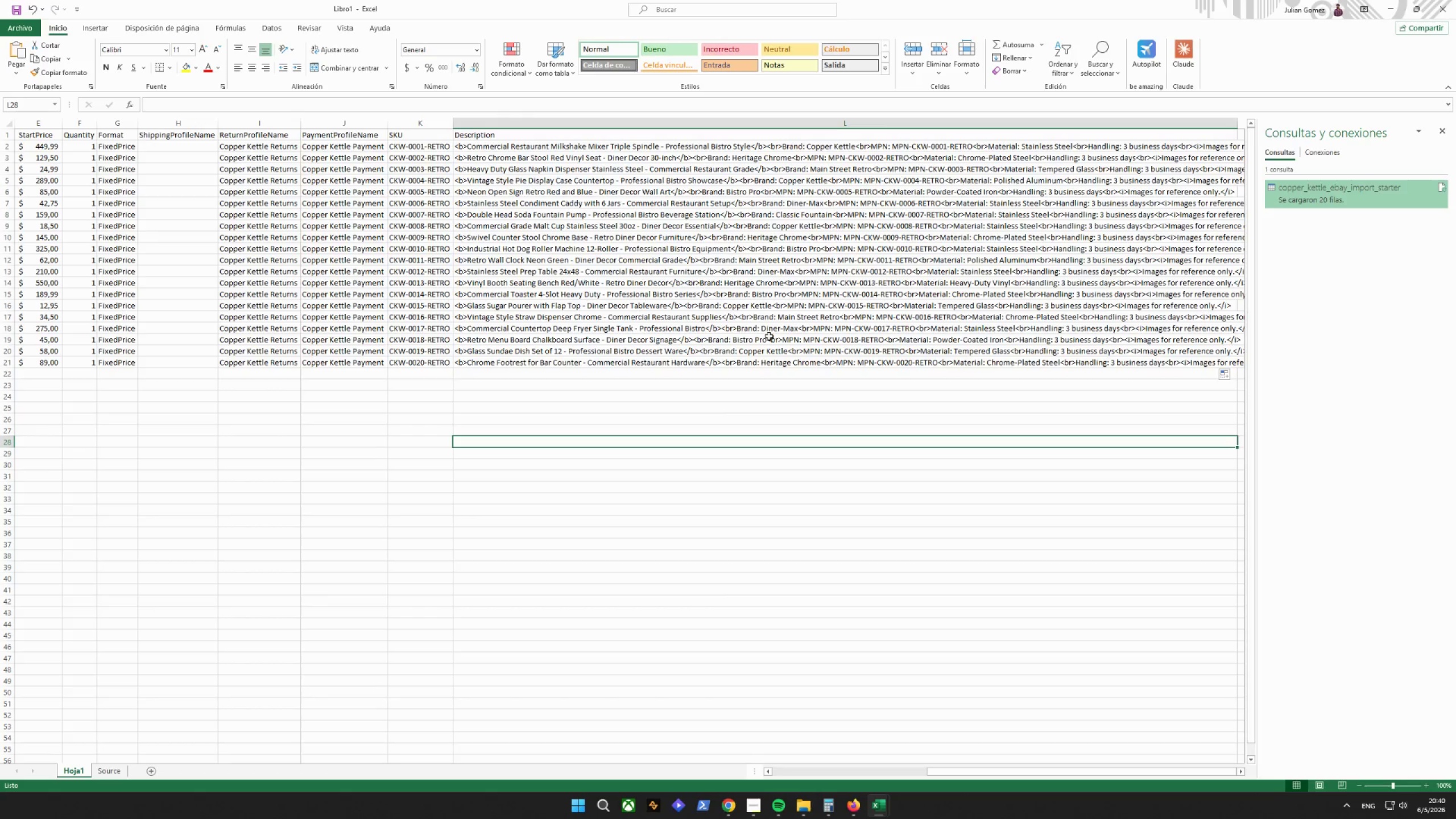 
left_click_drag(start_coordinate=[1045, 772], to_coordinate=[637, 760])
 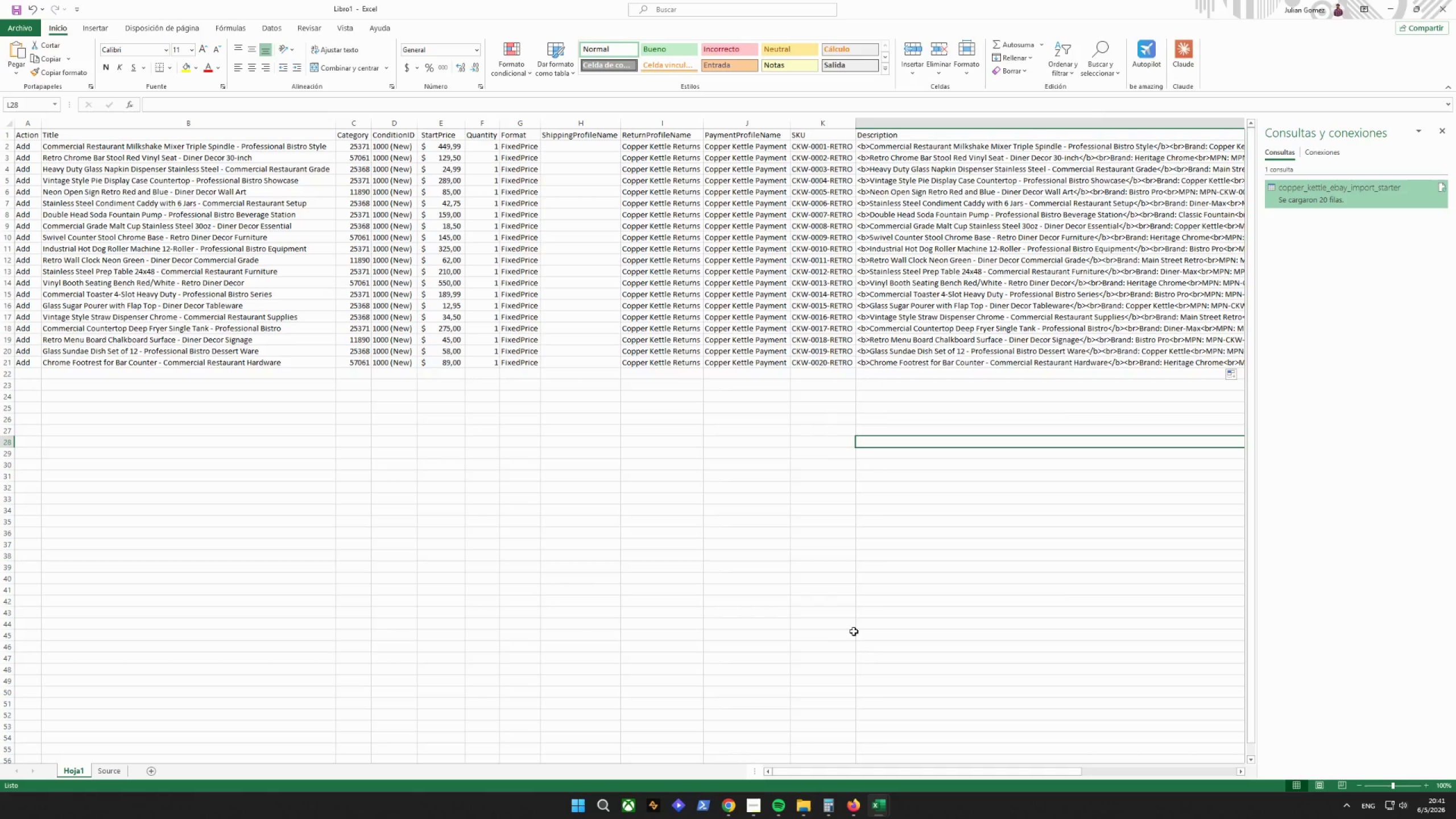 
wait(42.38)
 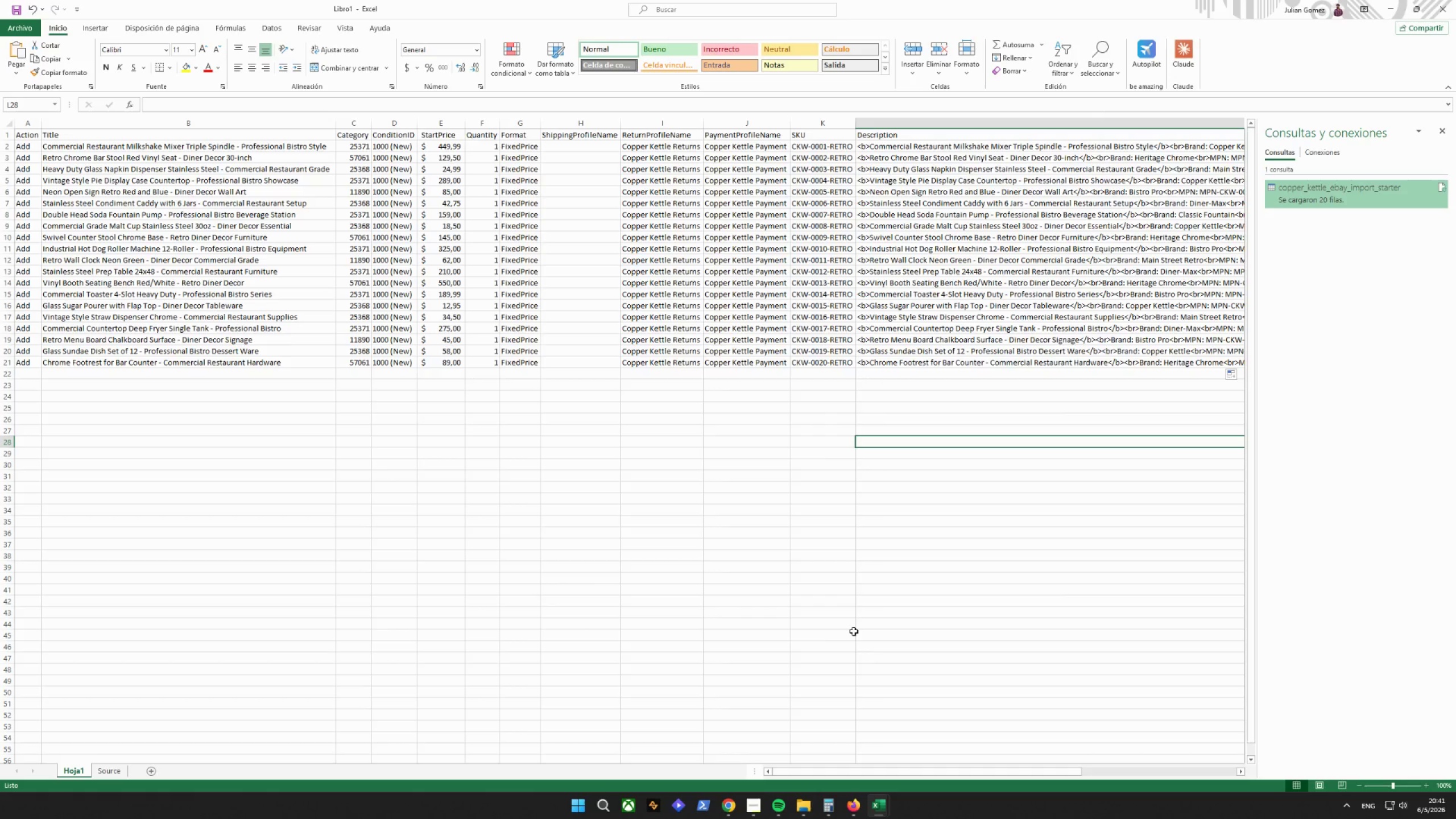 
key(W)
 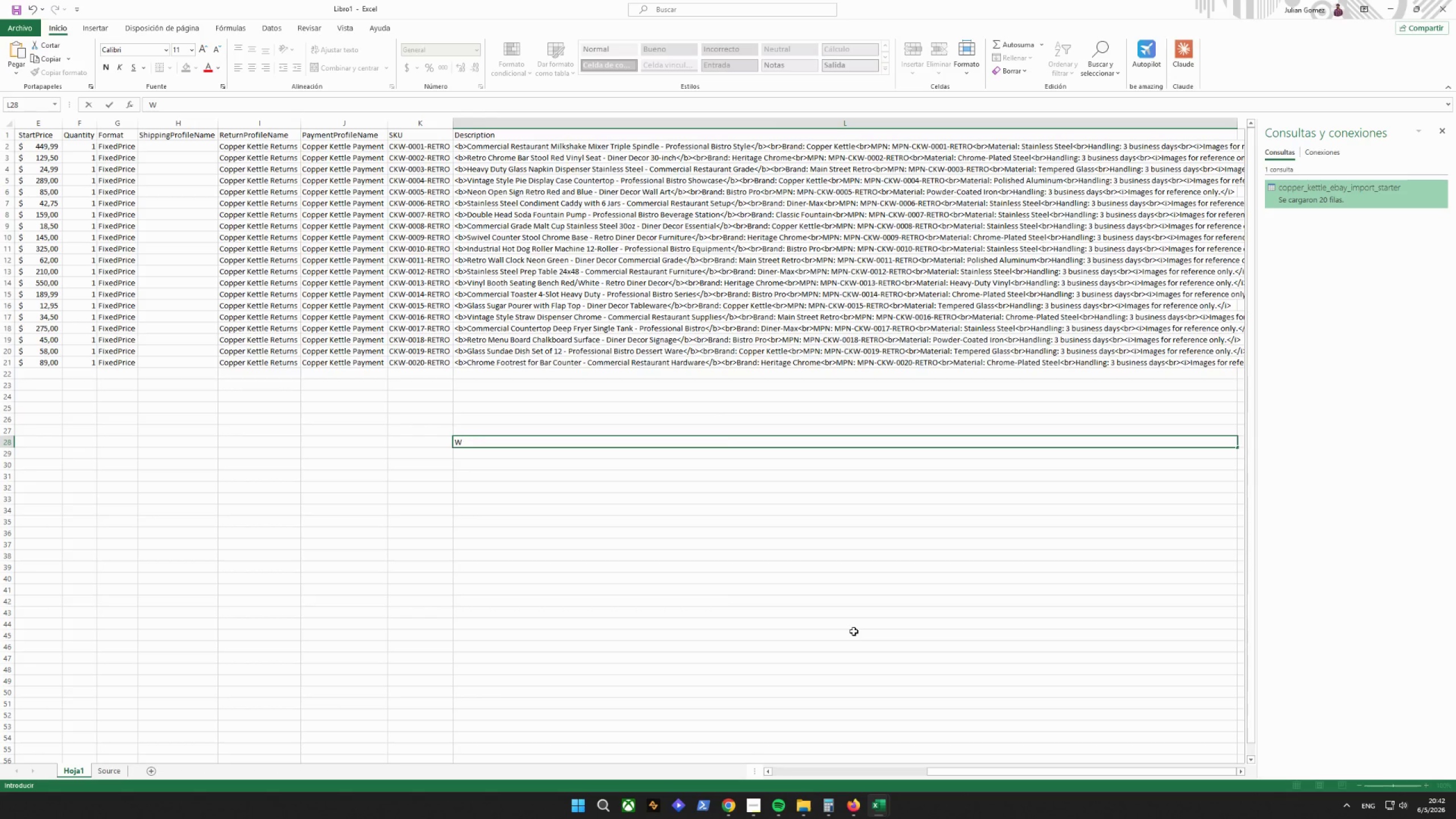 
wait(25.89)
 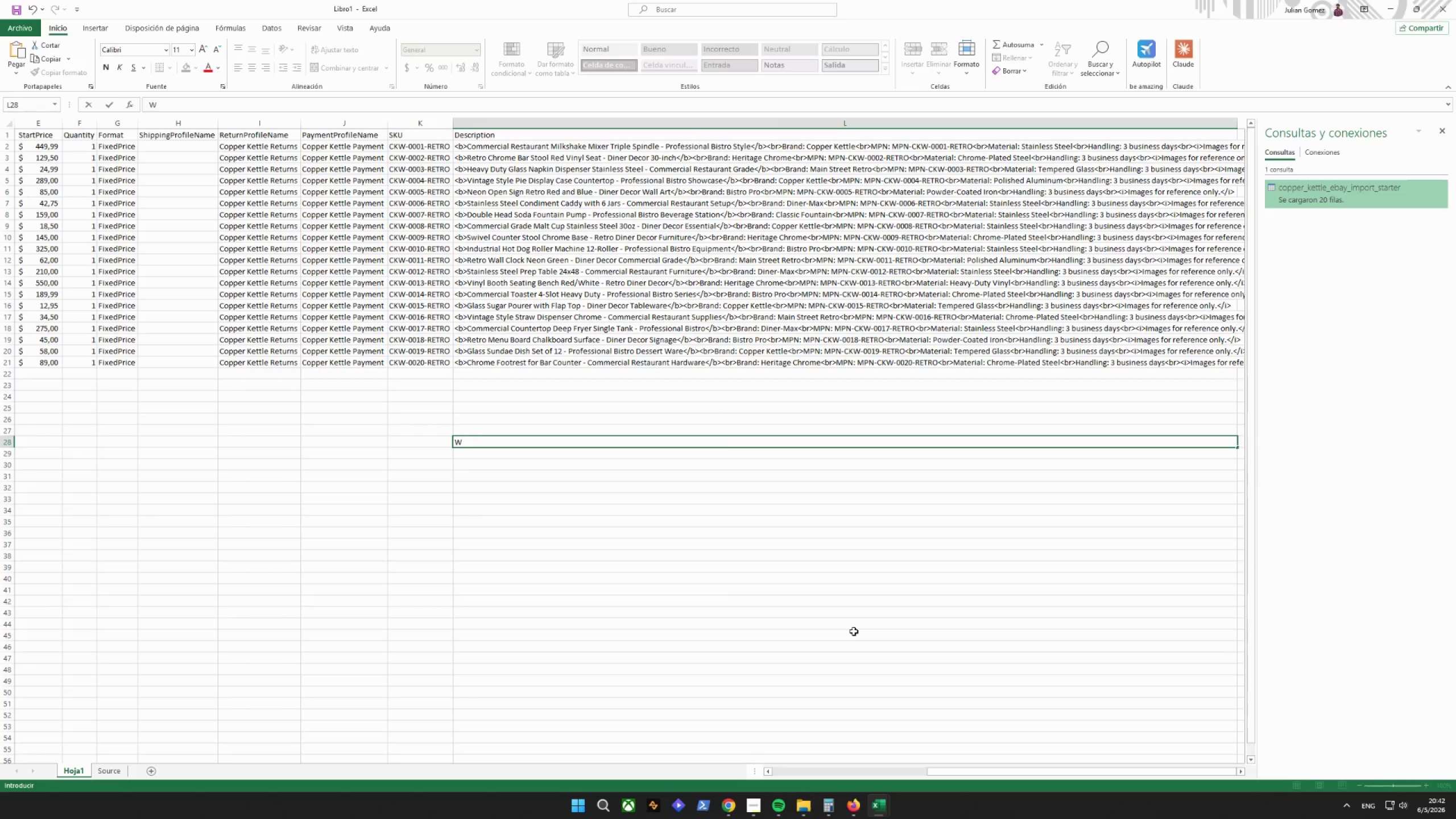 
left_click_drag(start_coordinate=[610, 509], to_coordinate=[618, 511])
 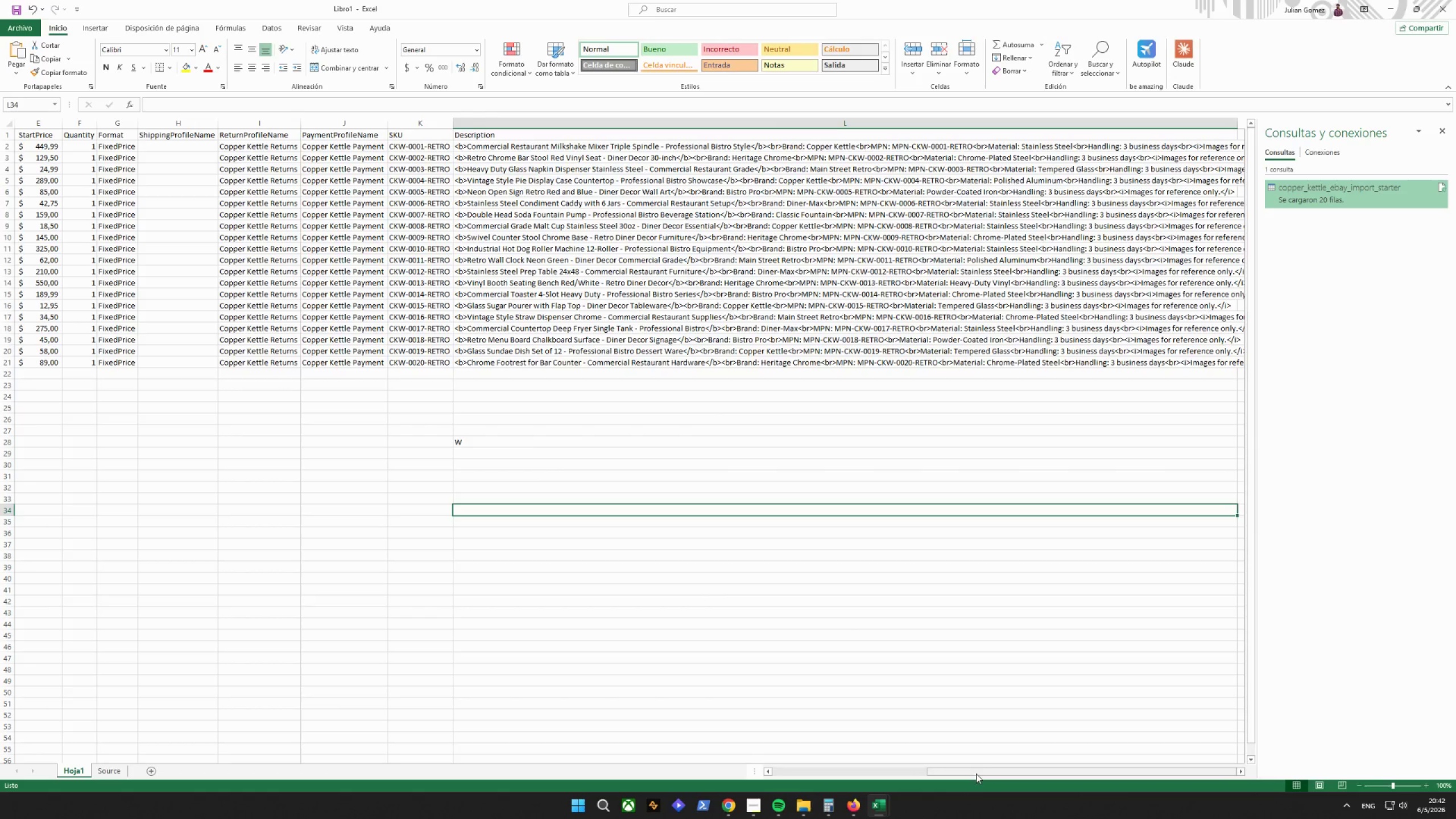 
left_click_drag(start_coordinate=[978, 767], to_coordinate=[571, 763])
 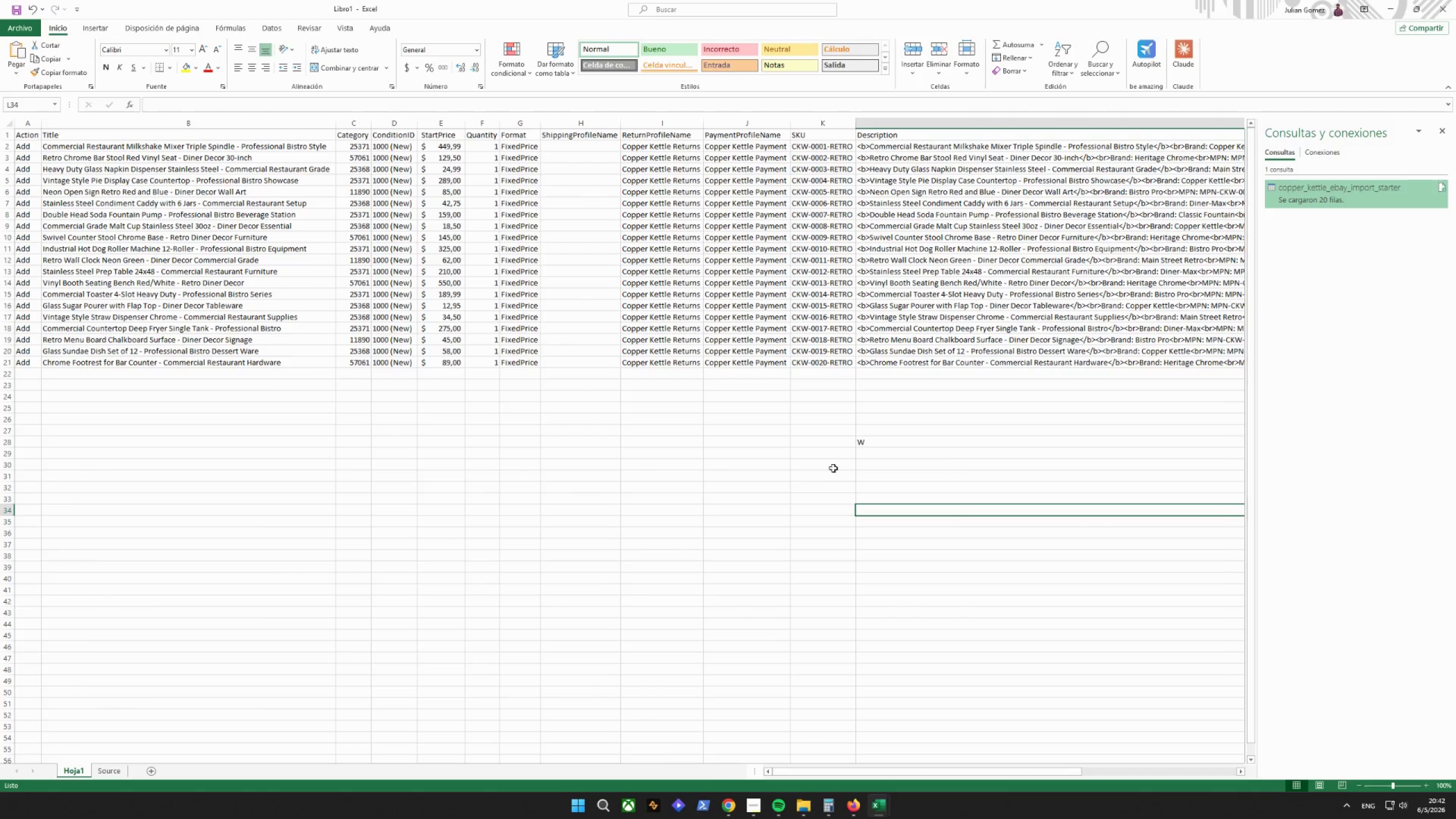 
left_click([877, 442])
 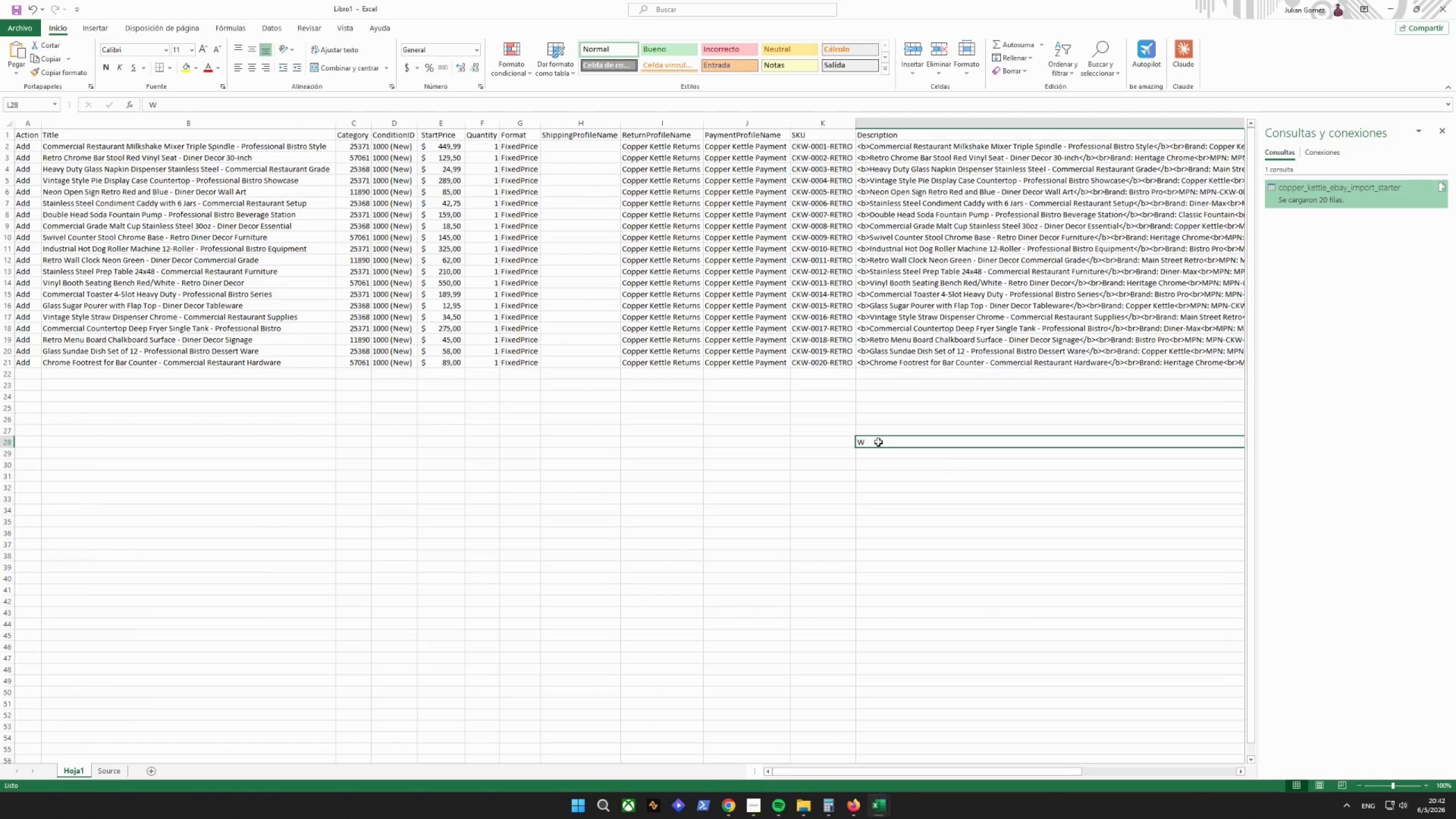 
key(Delete)
 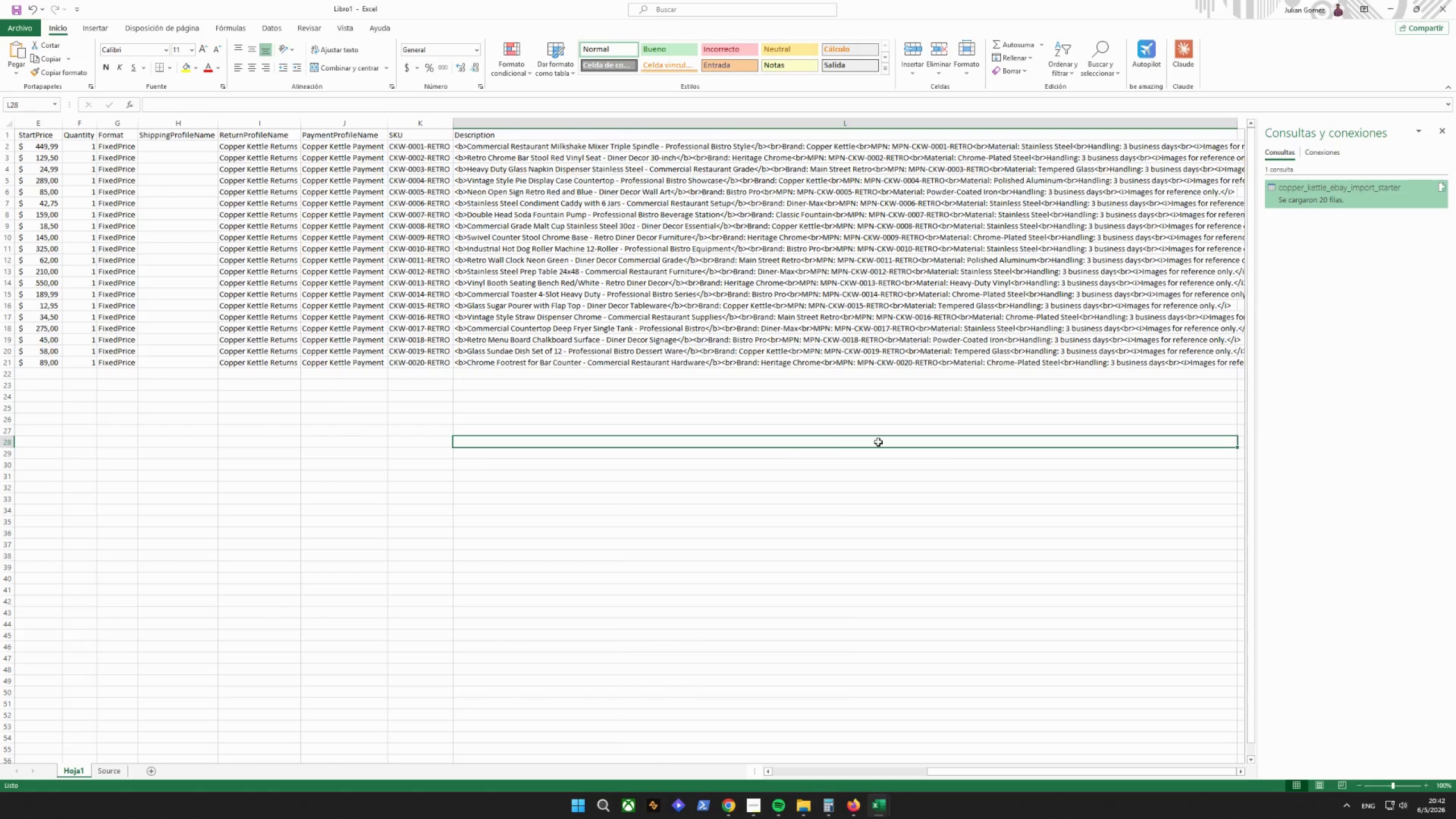 
wait(8.62)
 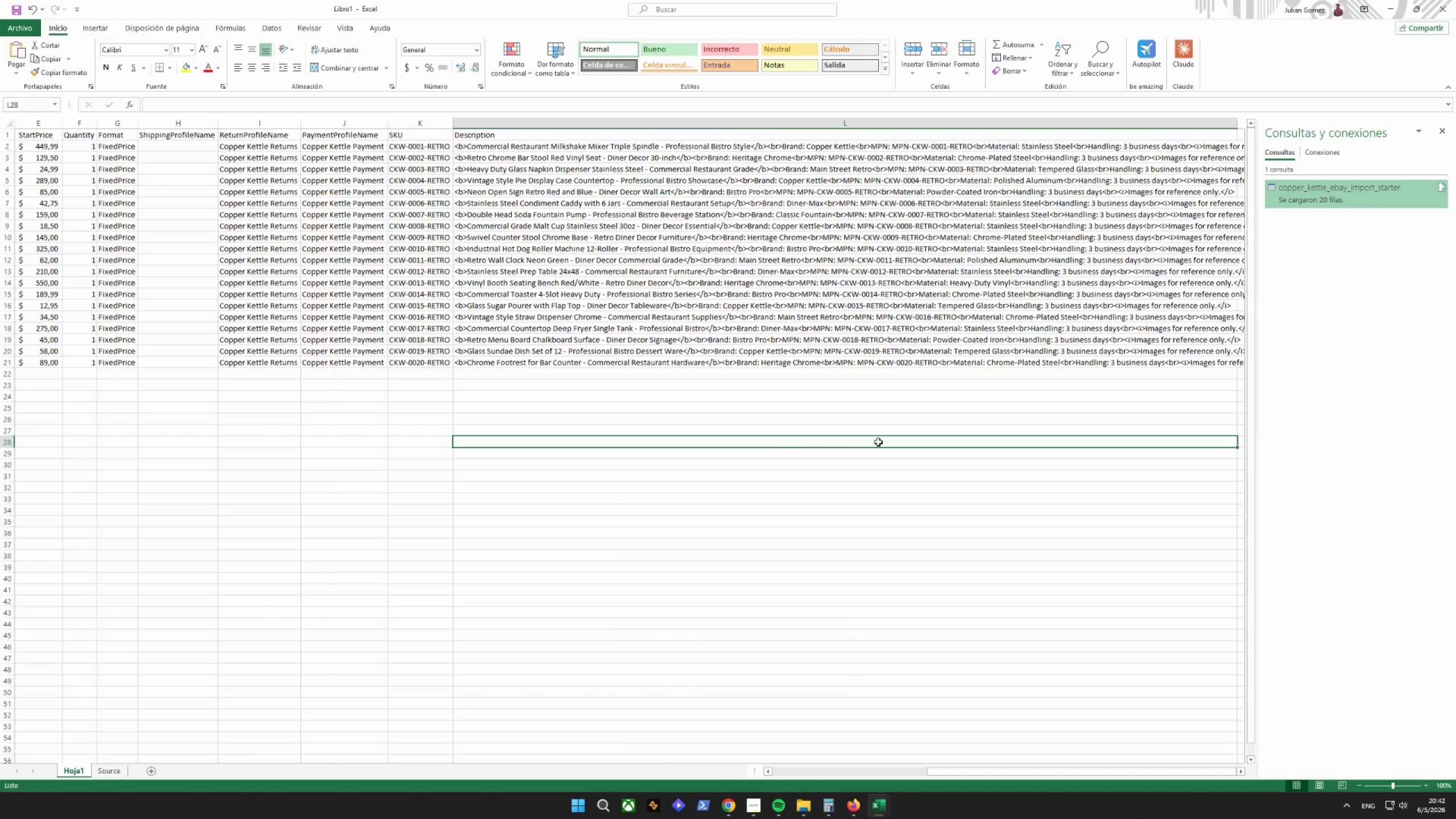 
double_click([178, 150])
 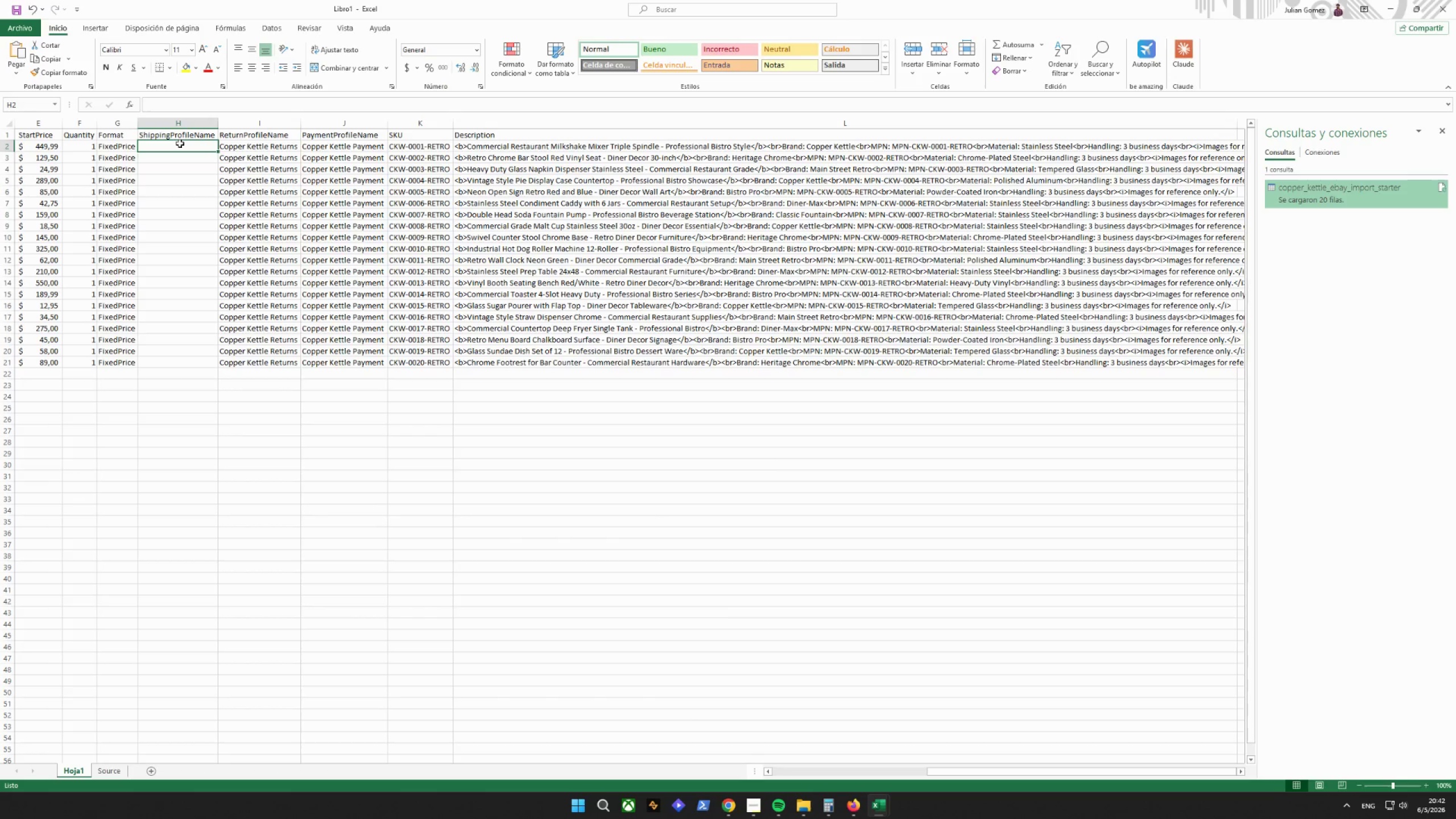 
type(=s)
key(Backspace)
type(Soi)
key(Backspace)
key(Backspace)
type(s)
key(Backspace)
key(Backspace)
type(sOURCE)
 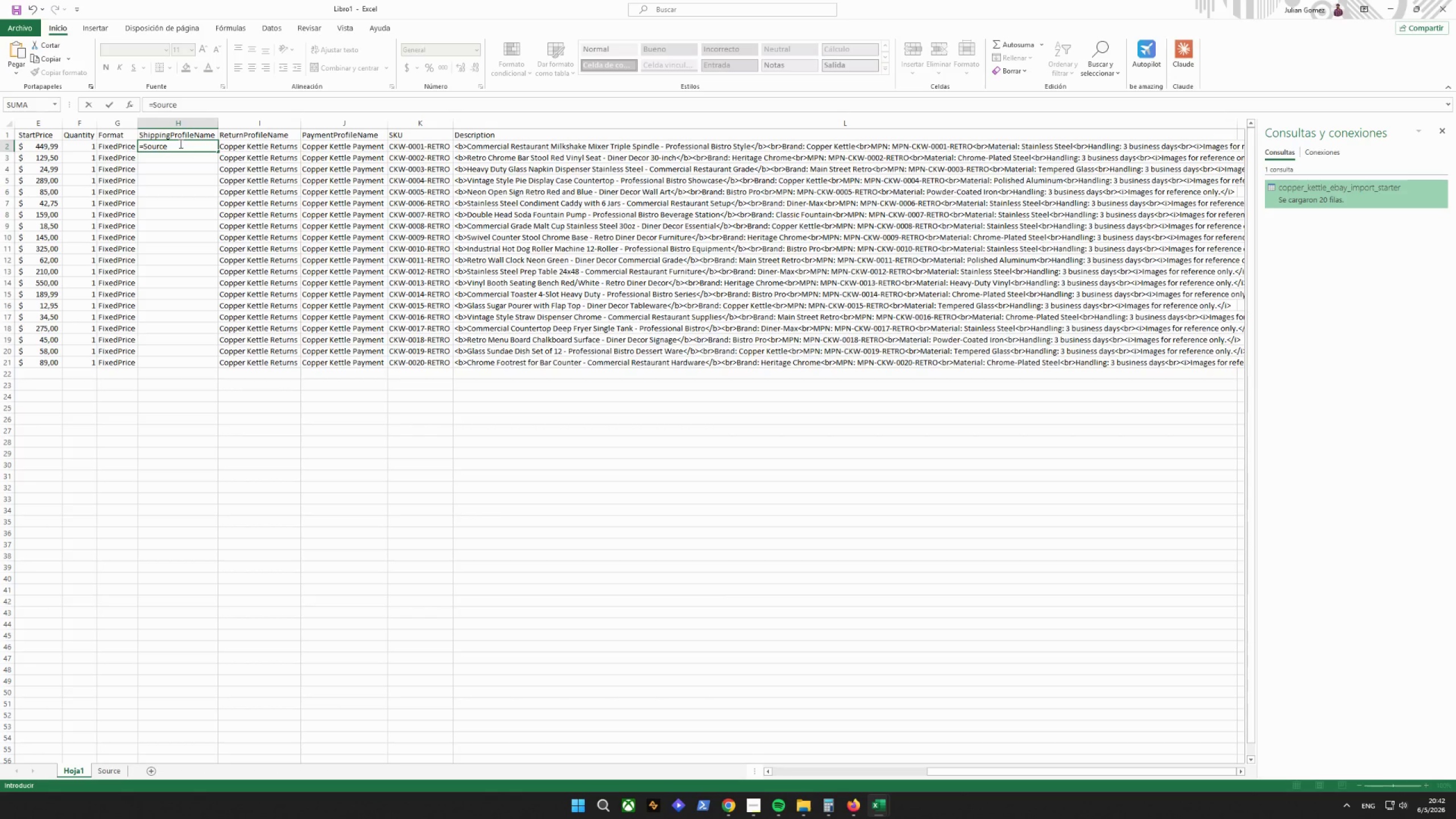 
type(!I2)
 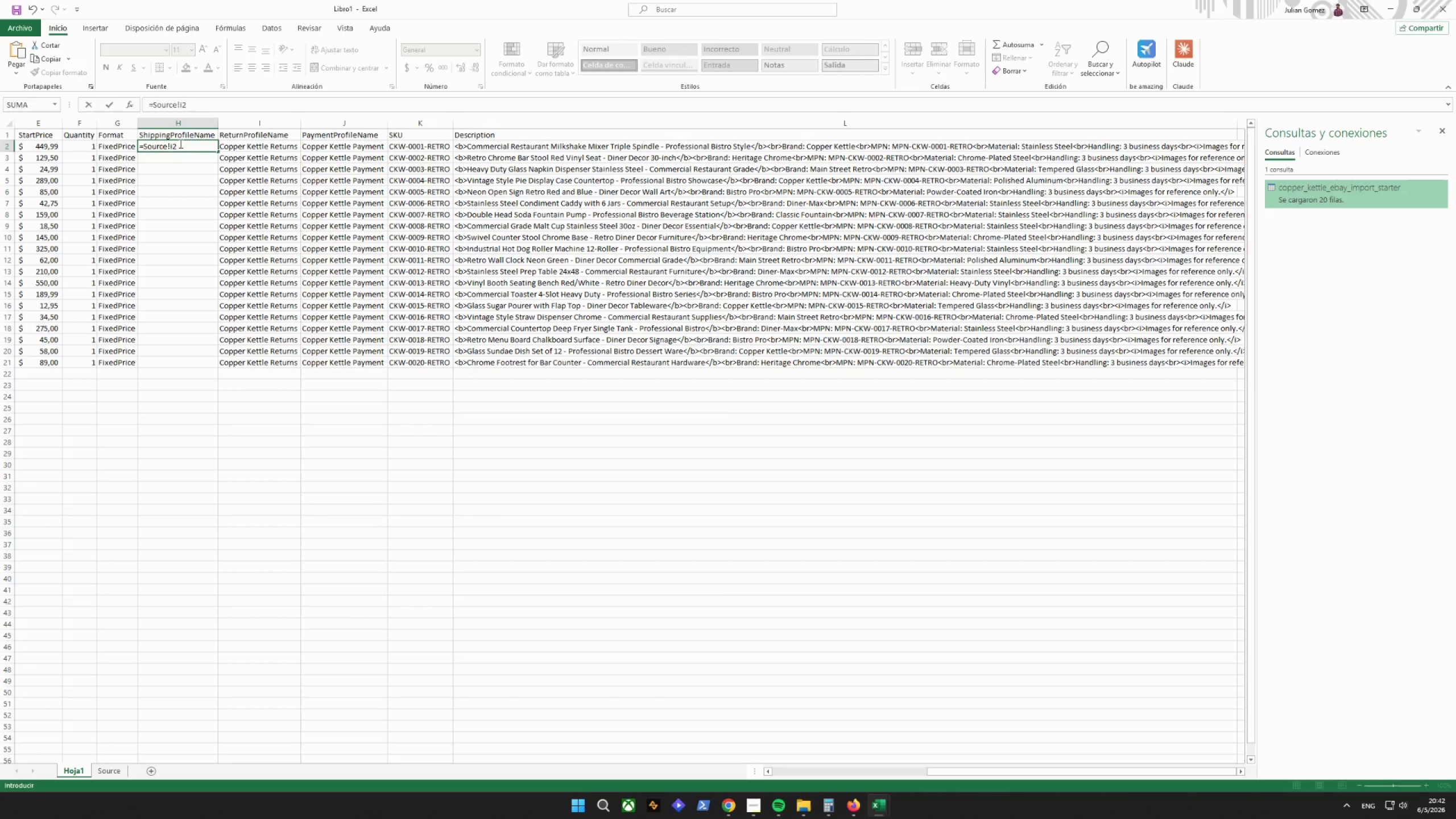 
key(Enter)
 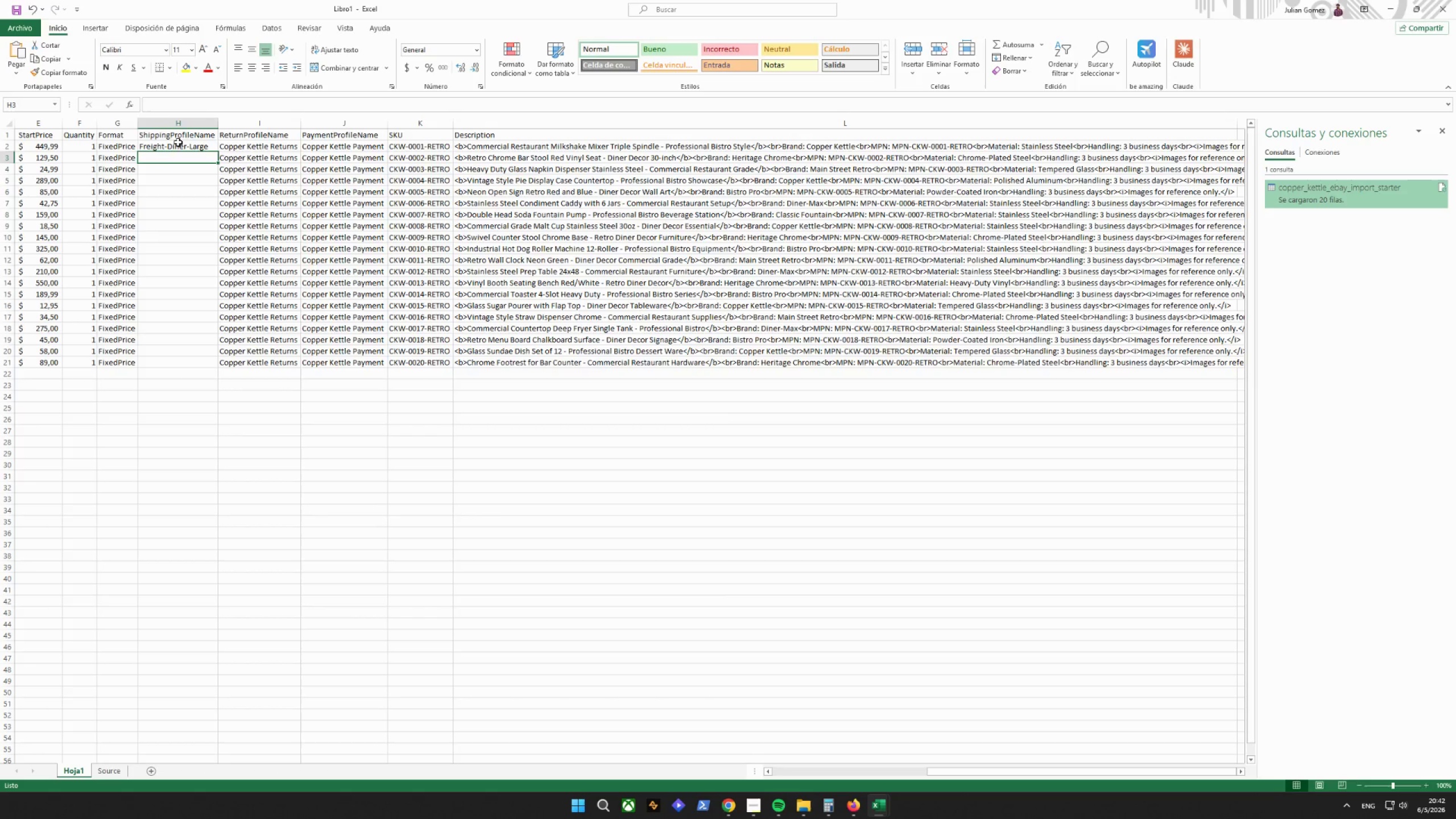 
left_click([179, 141])
 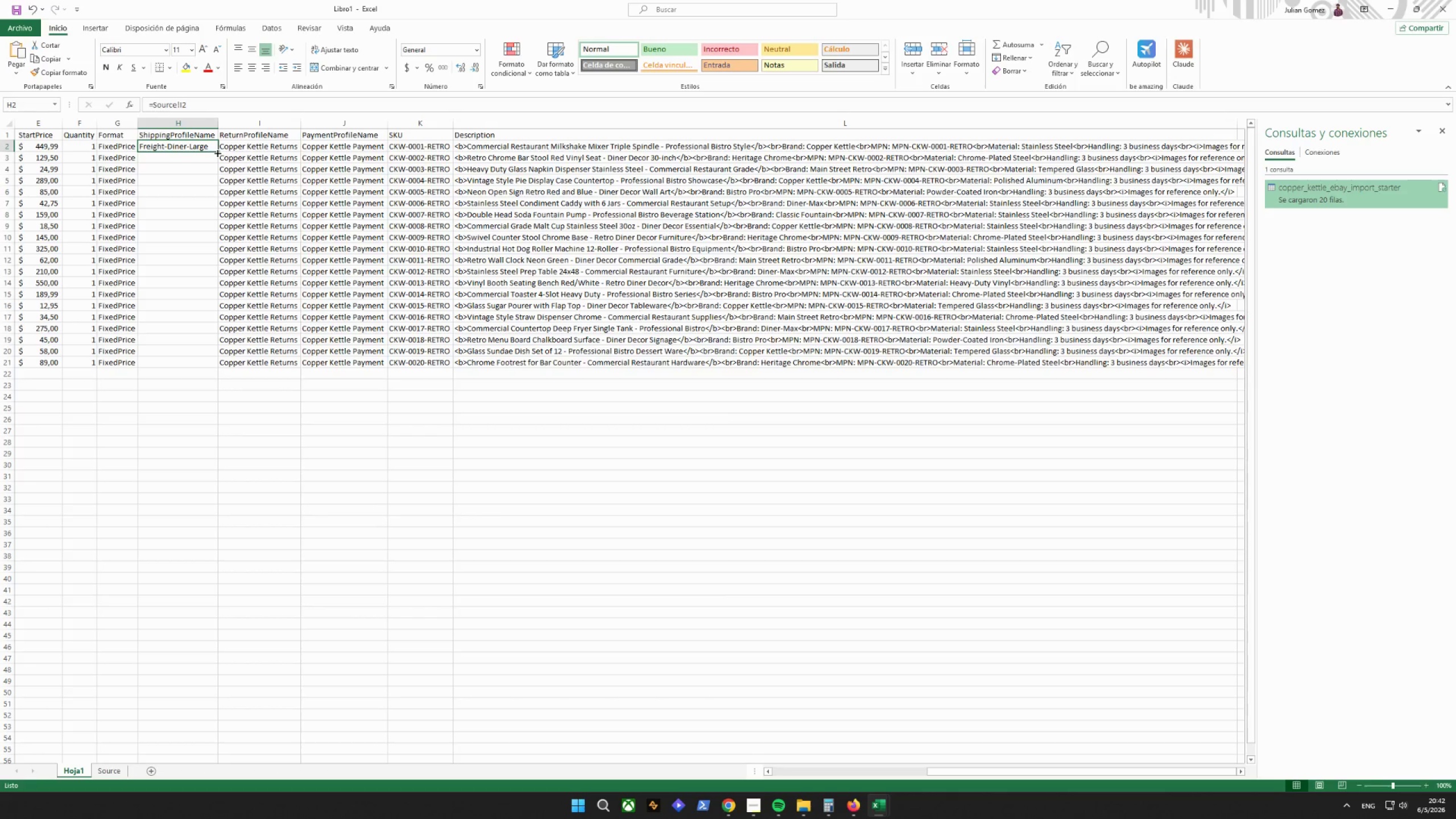 
double_click([217, 152])
 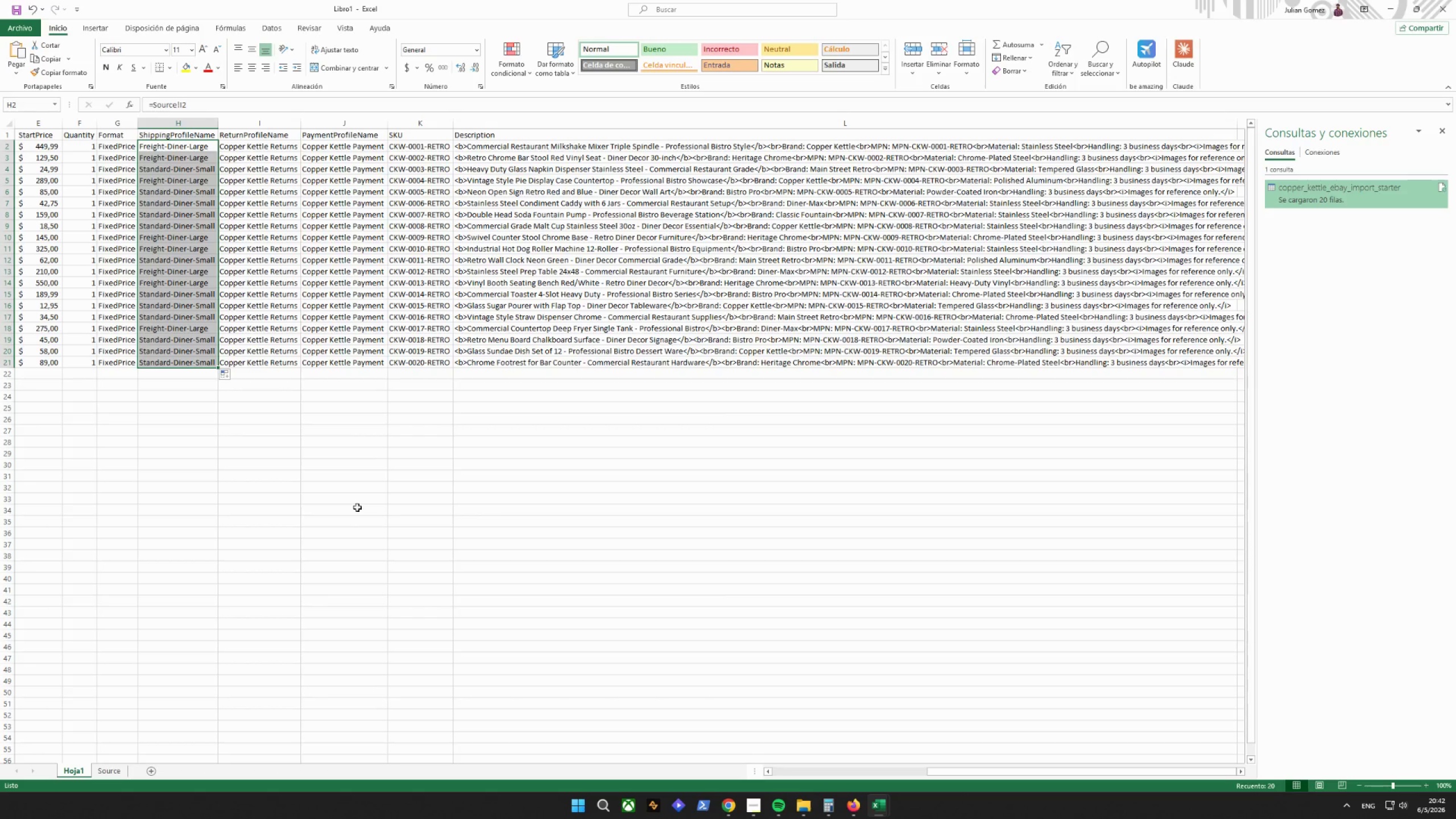 
left_click([357, 507])
 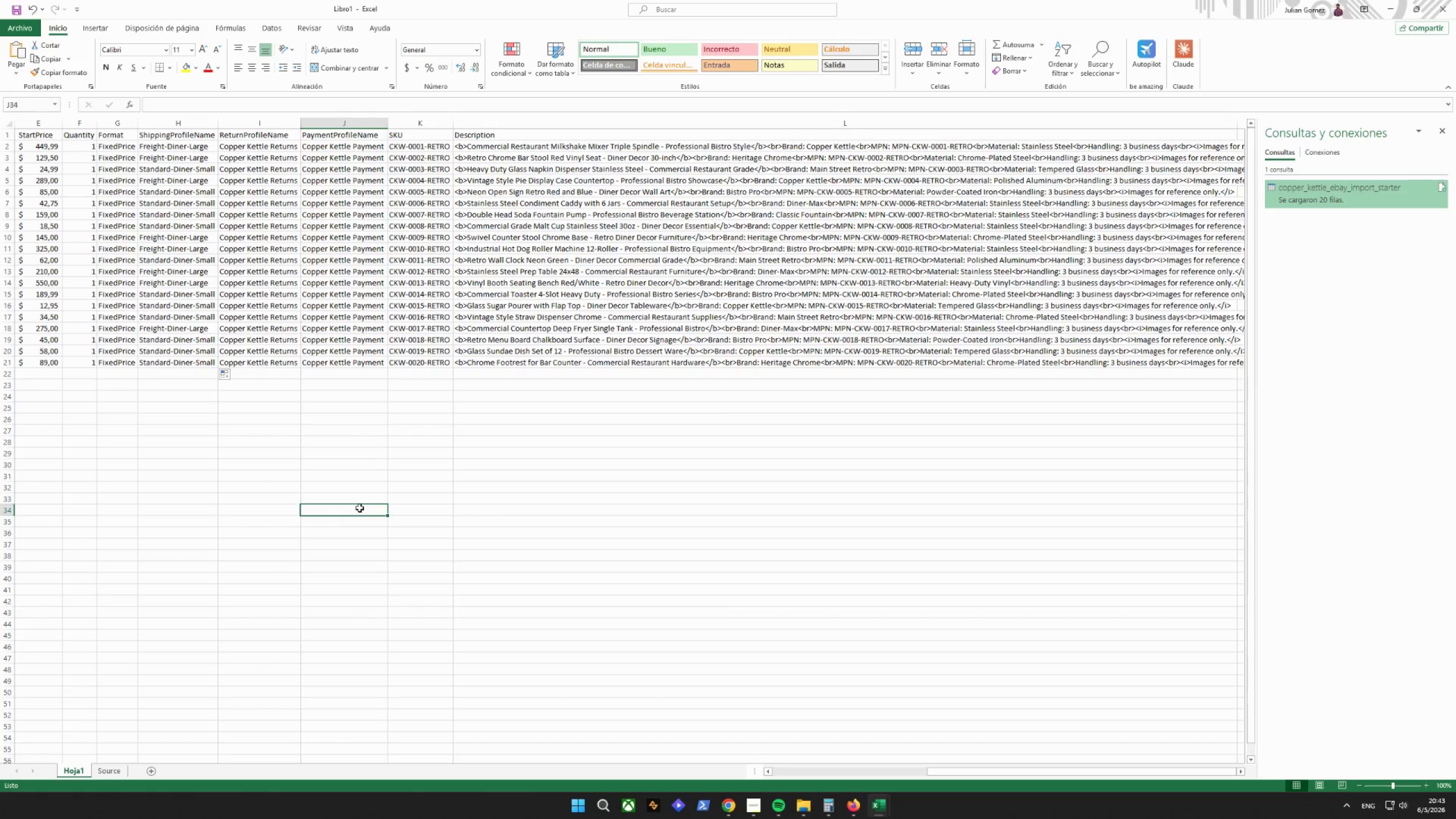 
wait(30.95)
 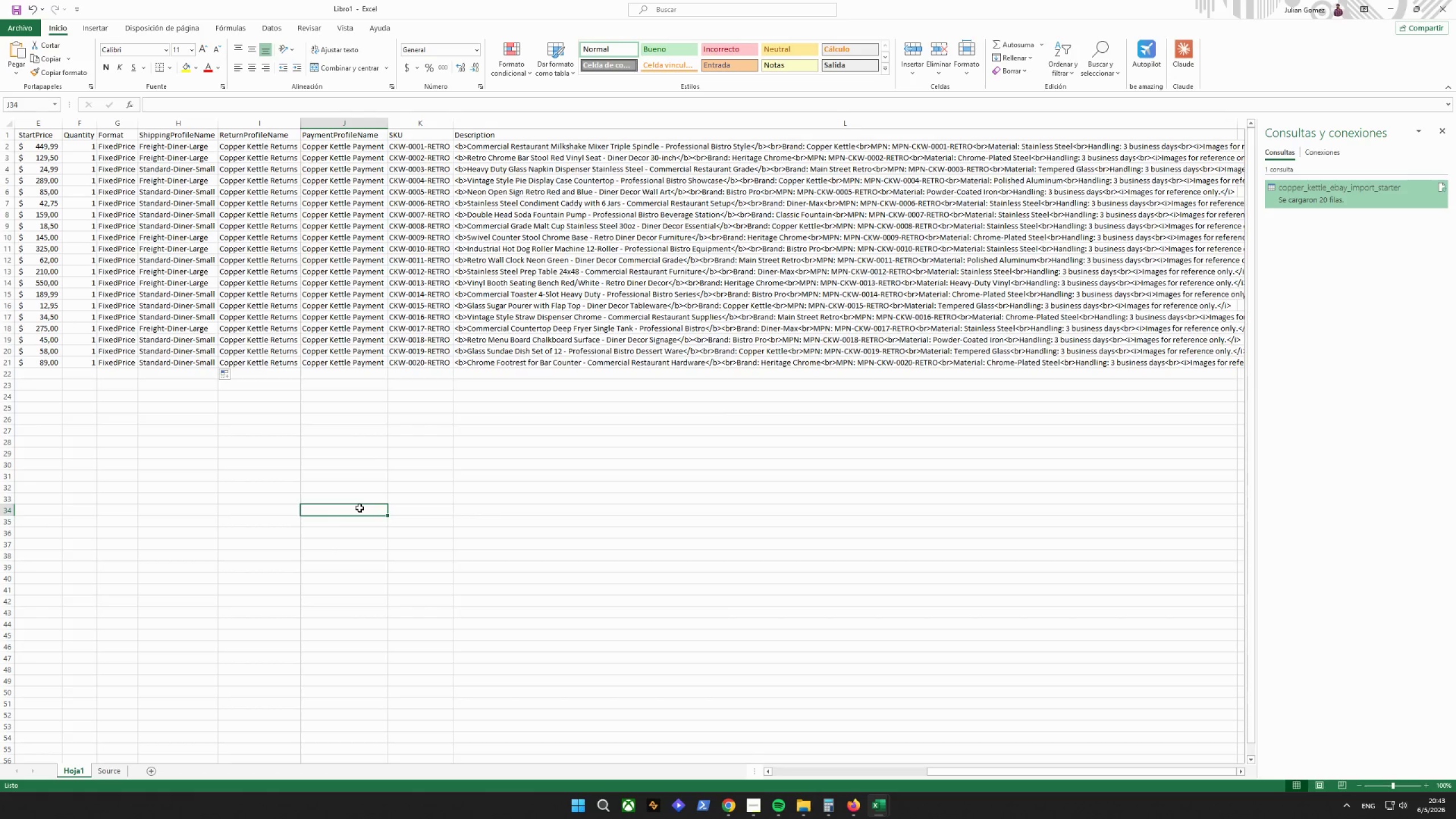 
left_click_drag(start_coordinate=[965, 768], to_coordinate=[432, 768])
 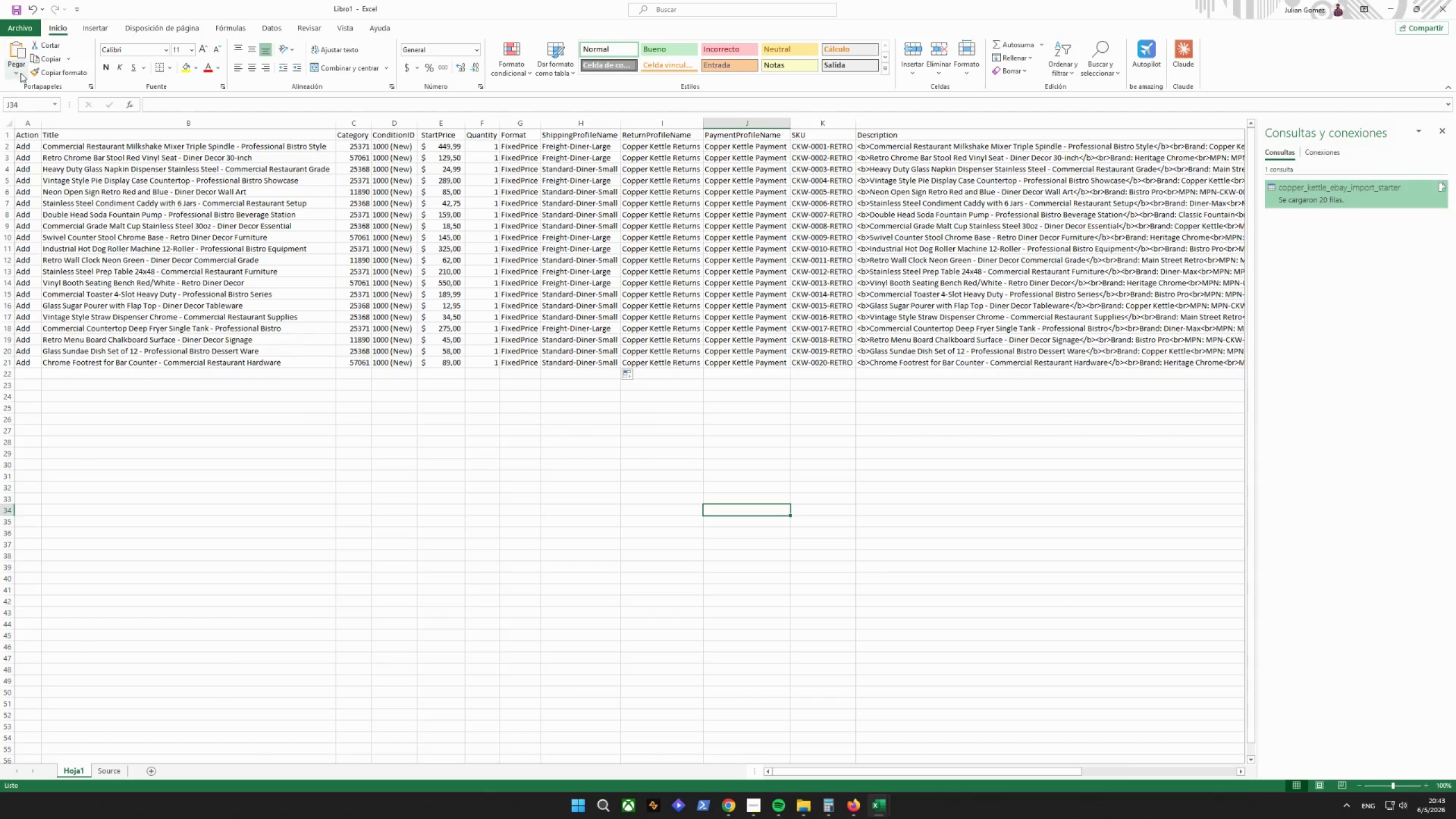 
left_click([20, 27])
 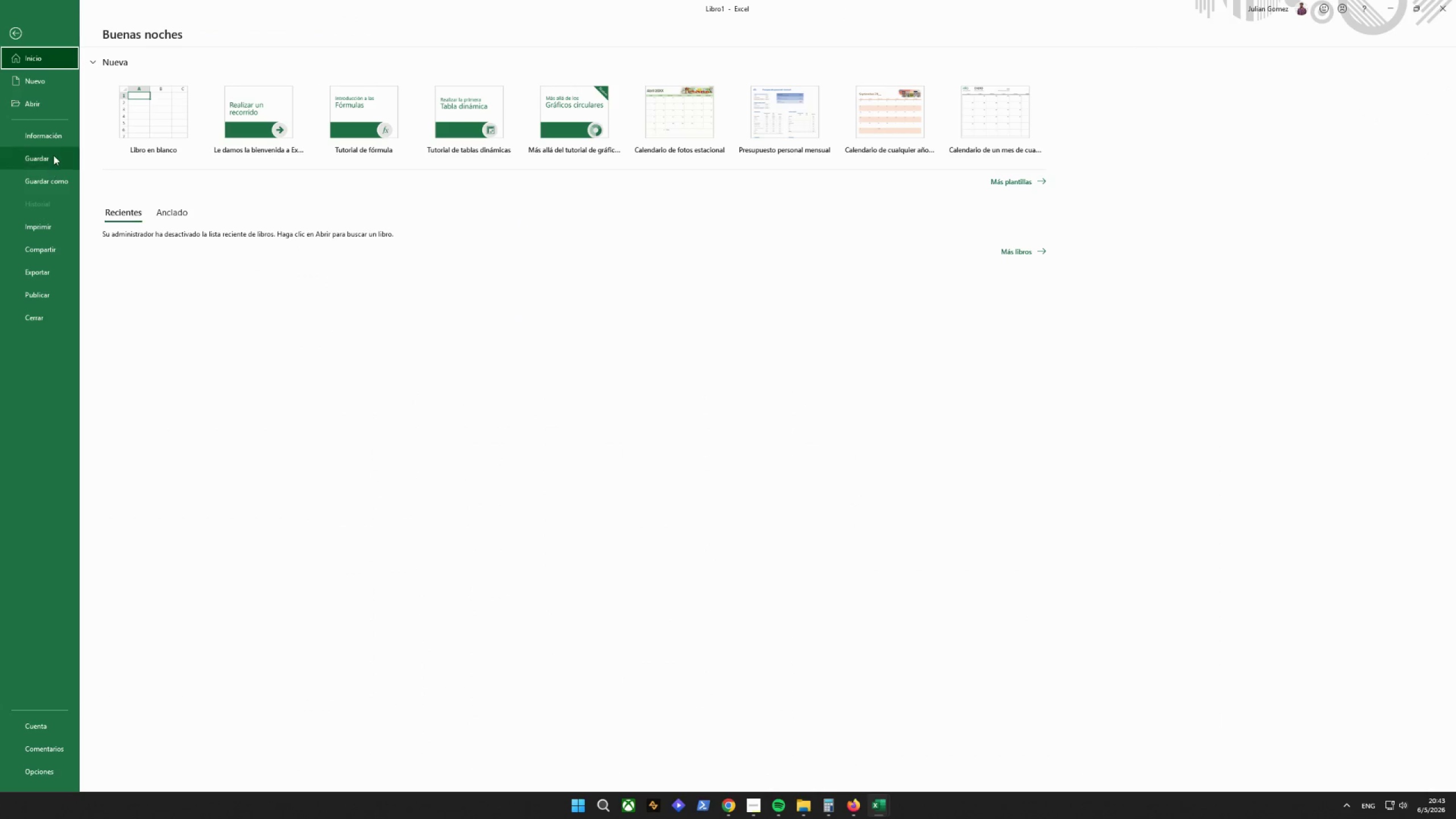 
left_click([52, 180])
 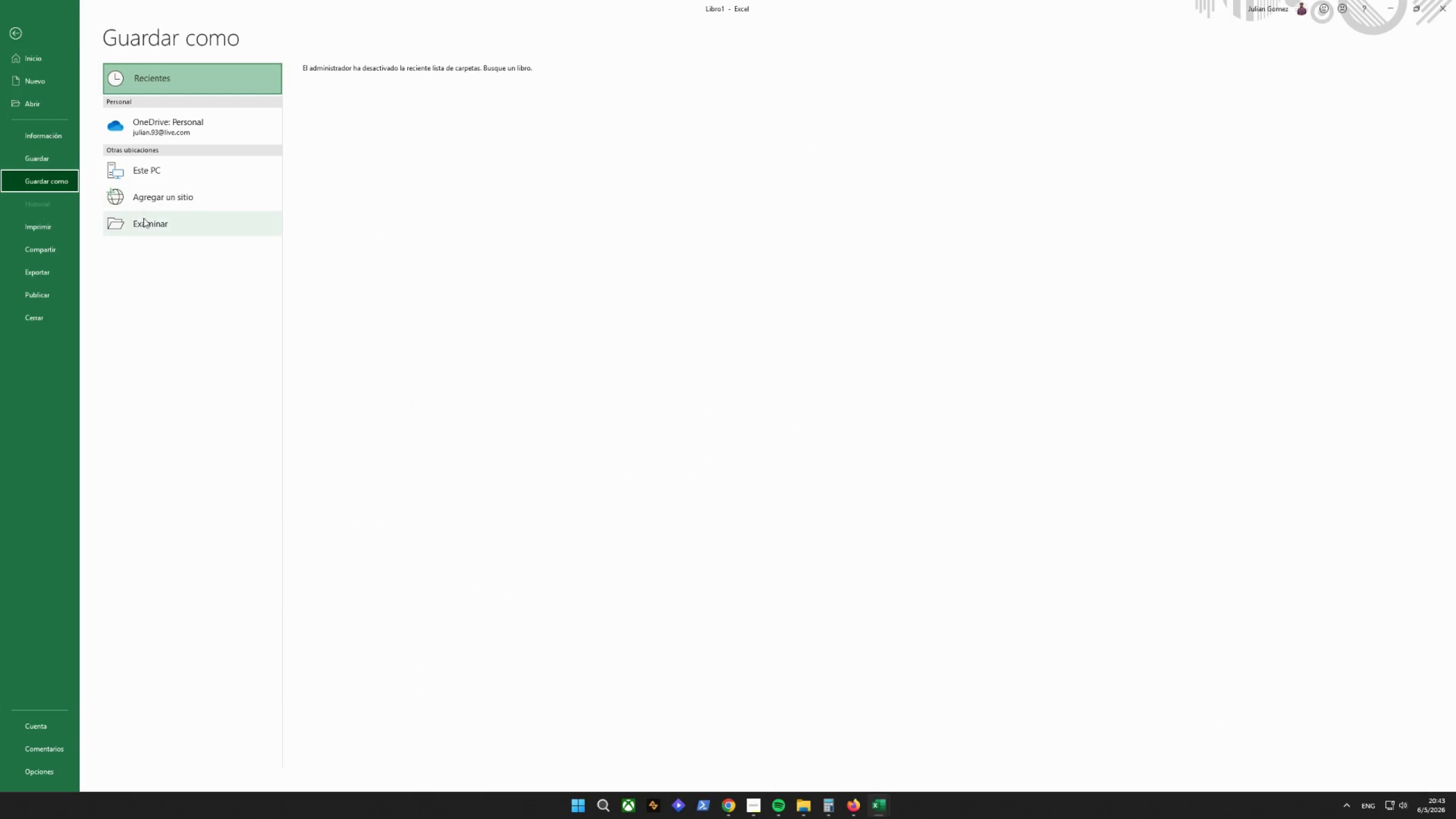 
left_click([152, 219])
 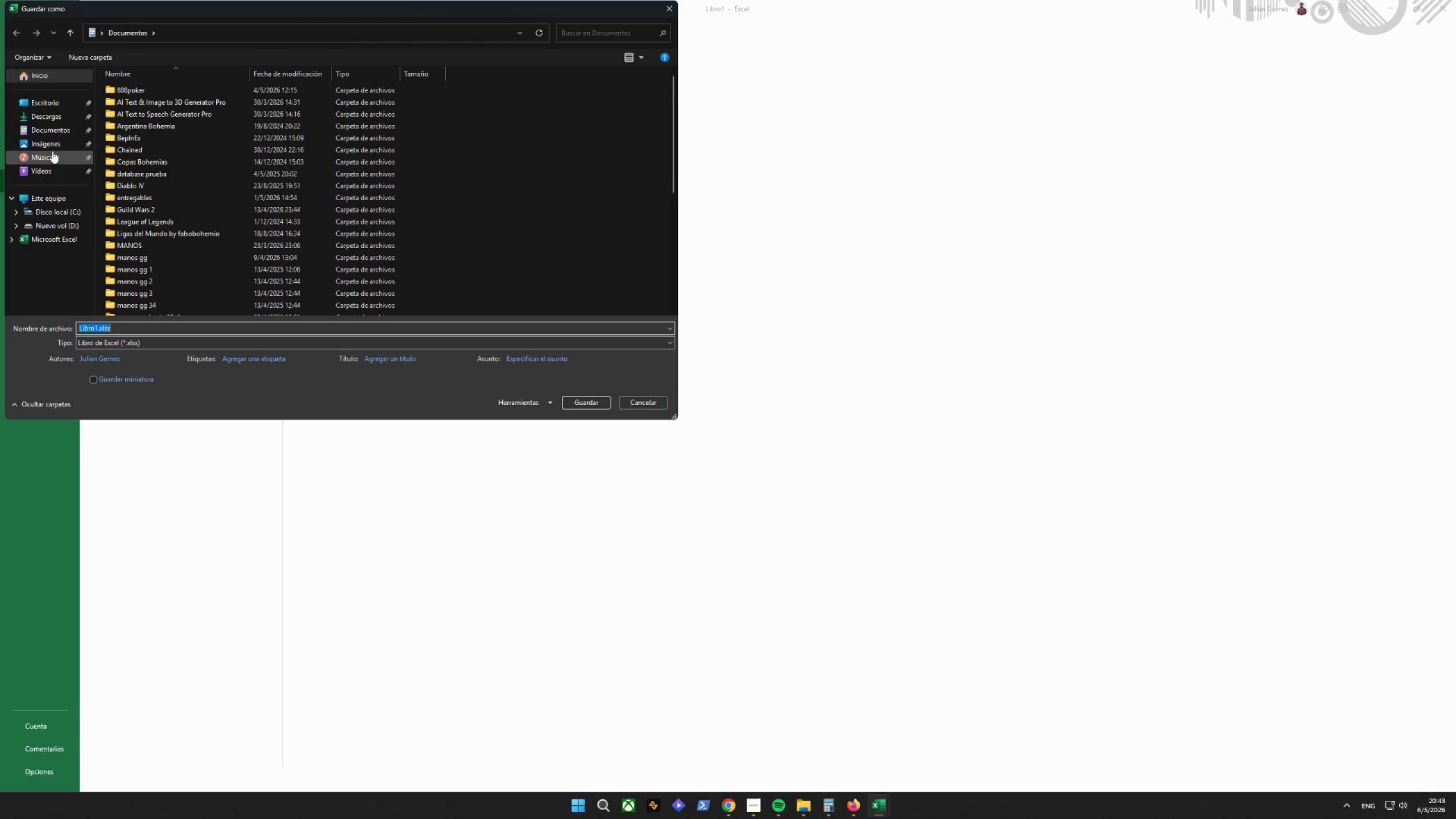 
left_click([56, 143])
 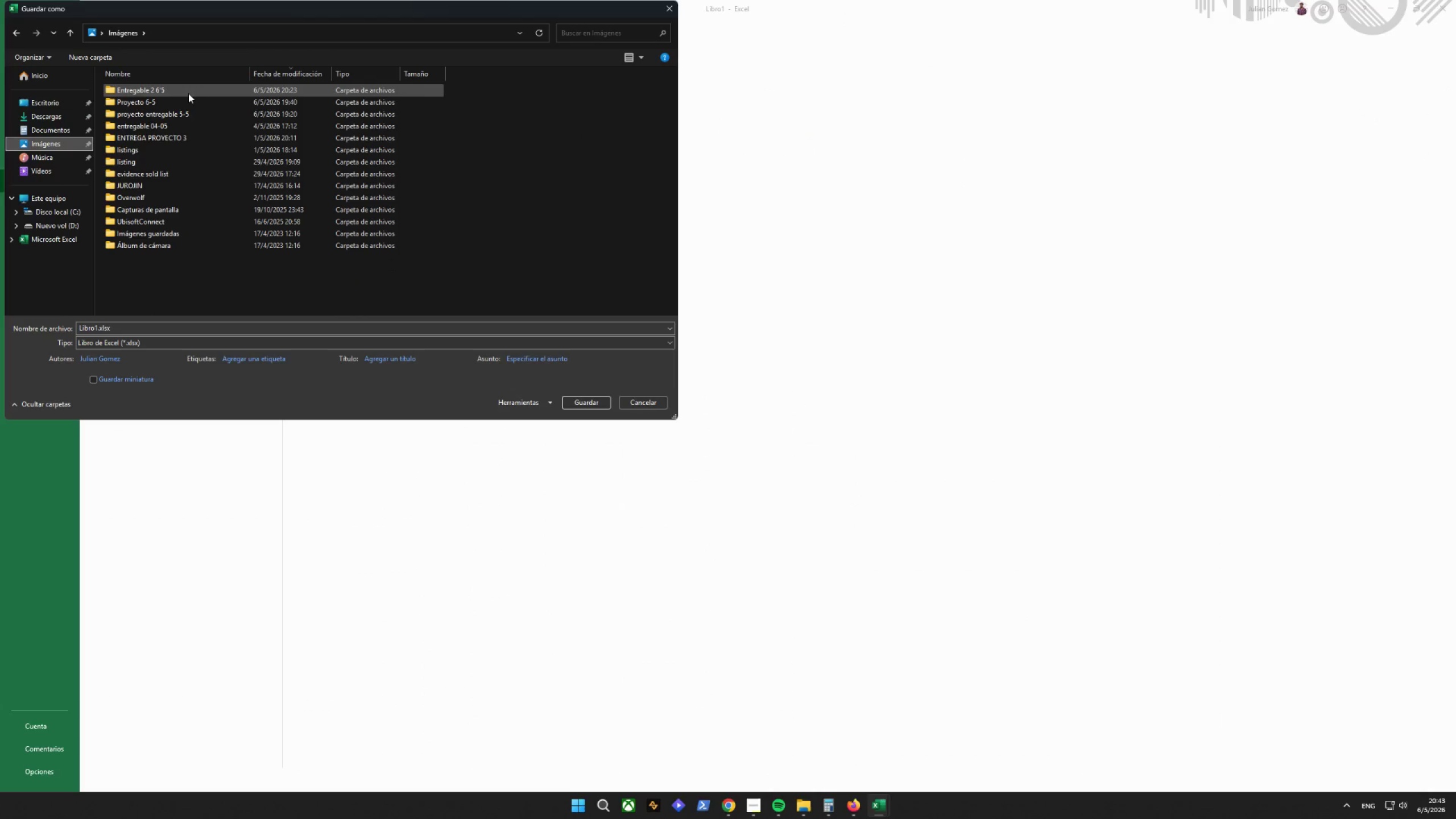 
double_click([188, 93])
 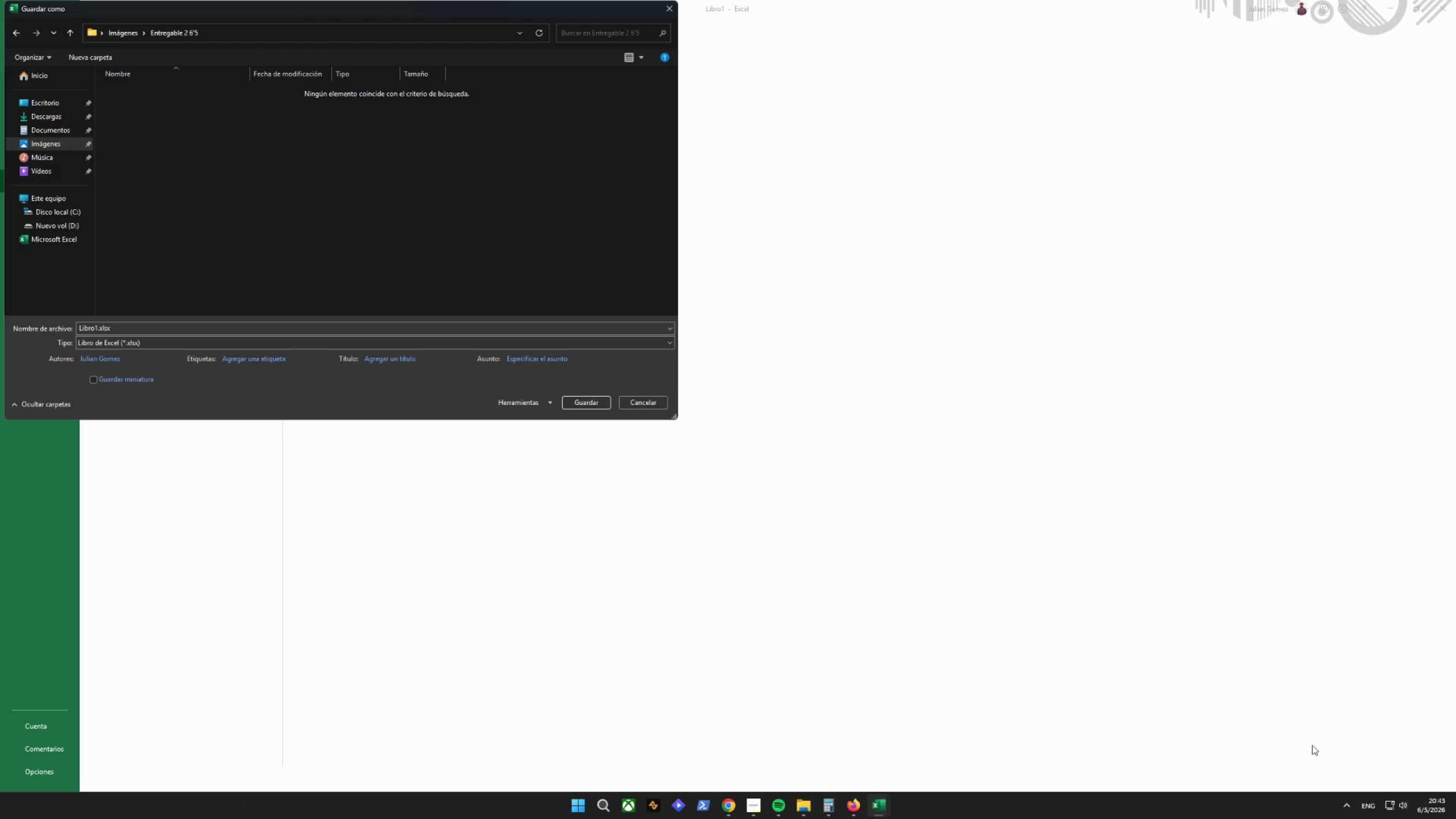 
left_click([1364, 811])
 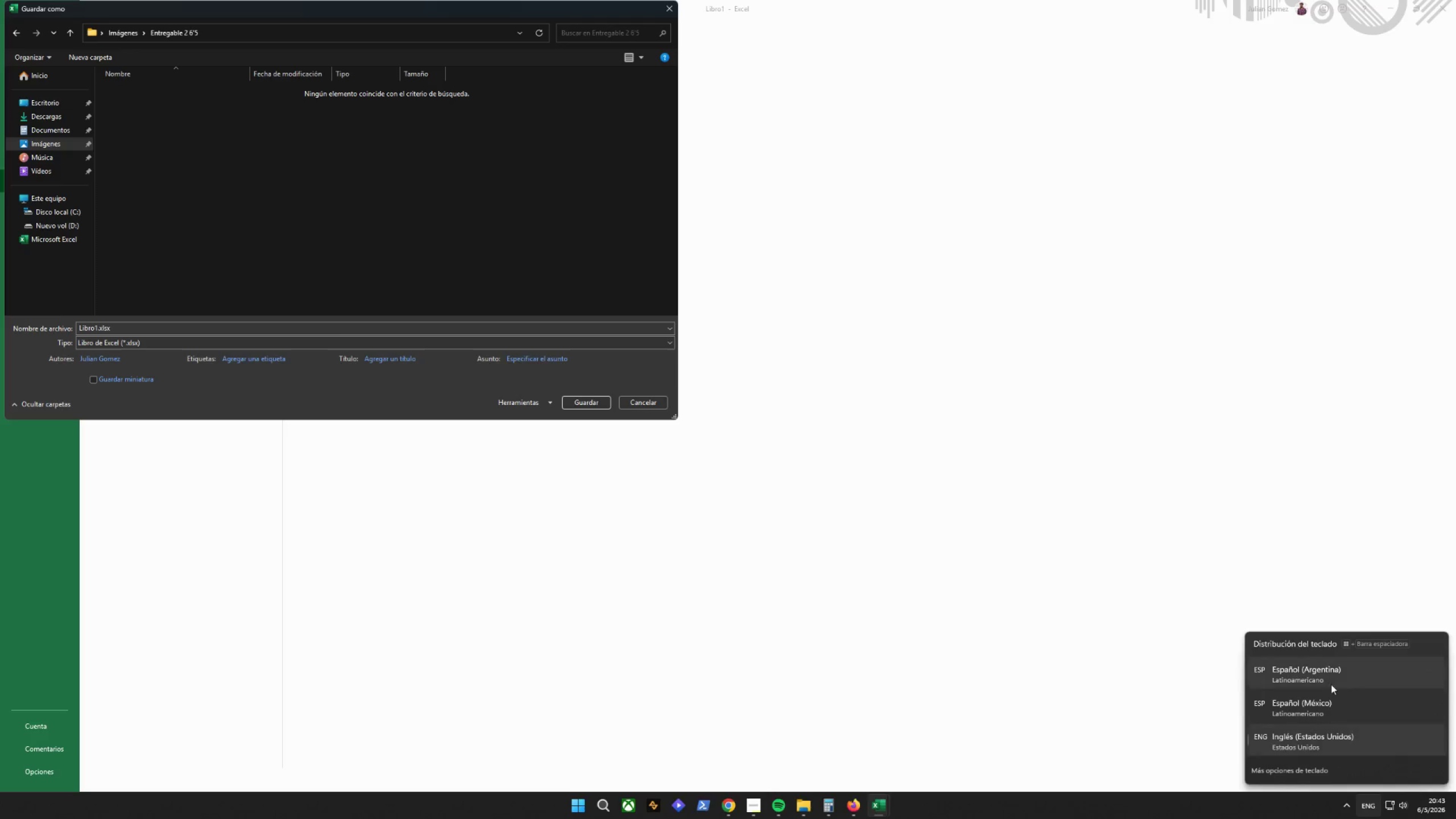 
left_click([1326, 674])
 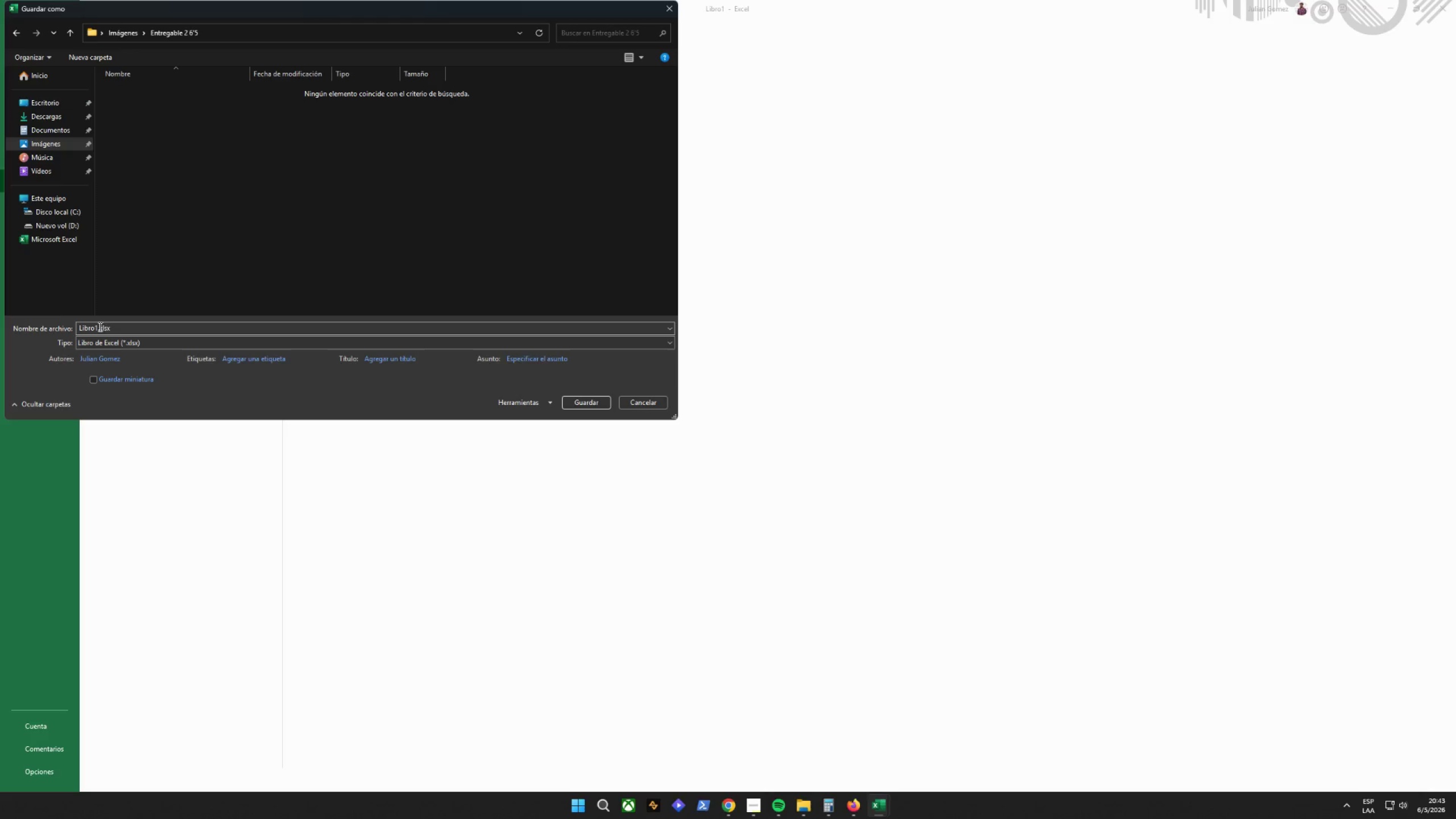 
left_click_drag(start_coordinate=[98, 326], to_coordinate=[0, 353])
 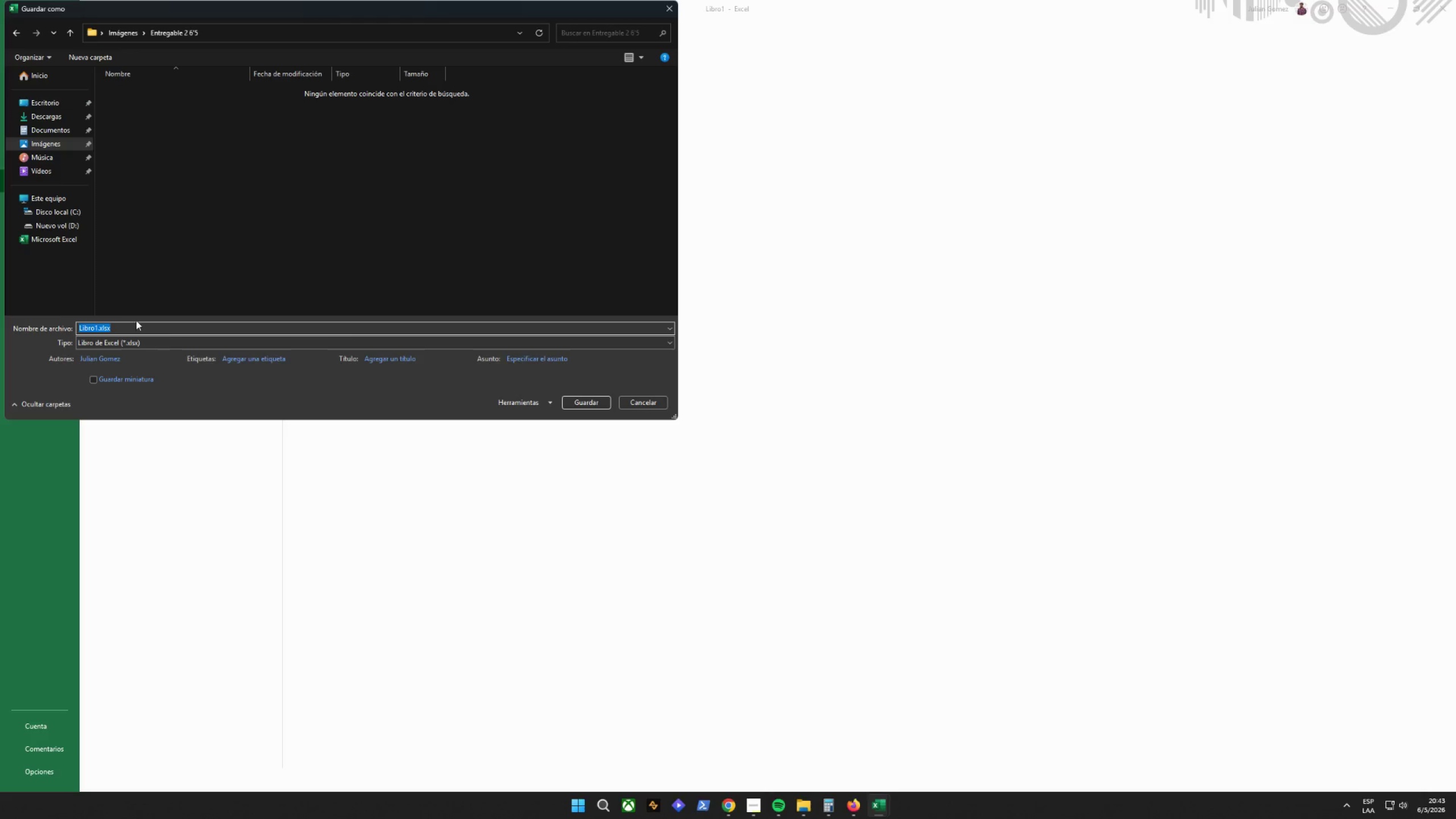 
left_click([120, 322])
 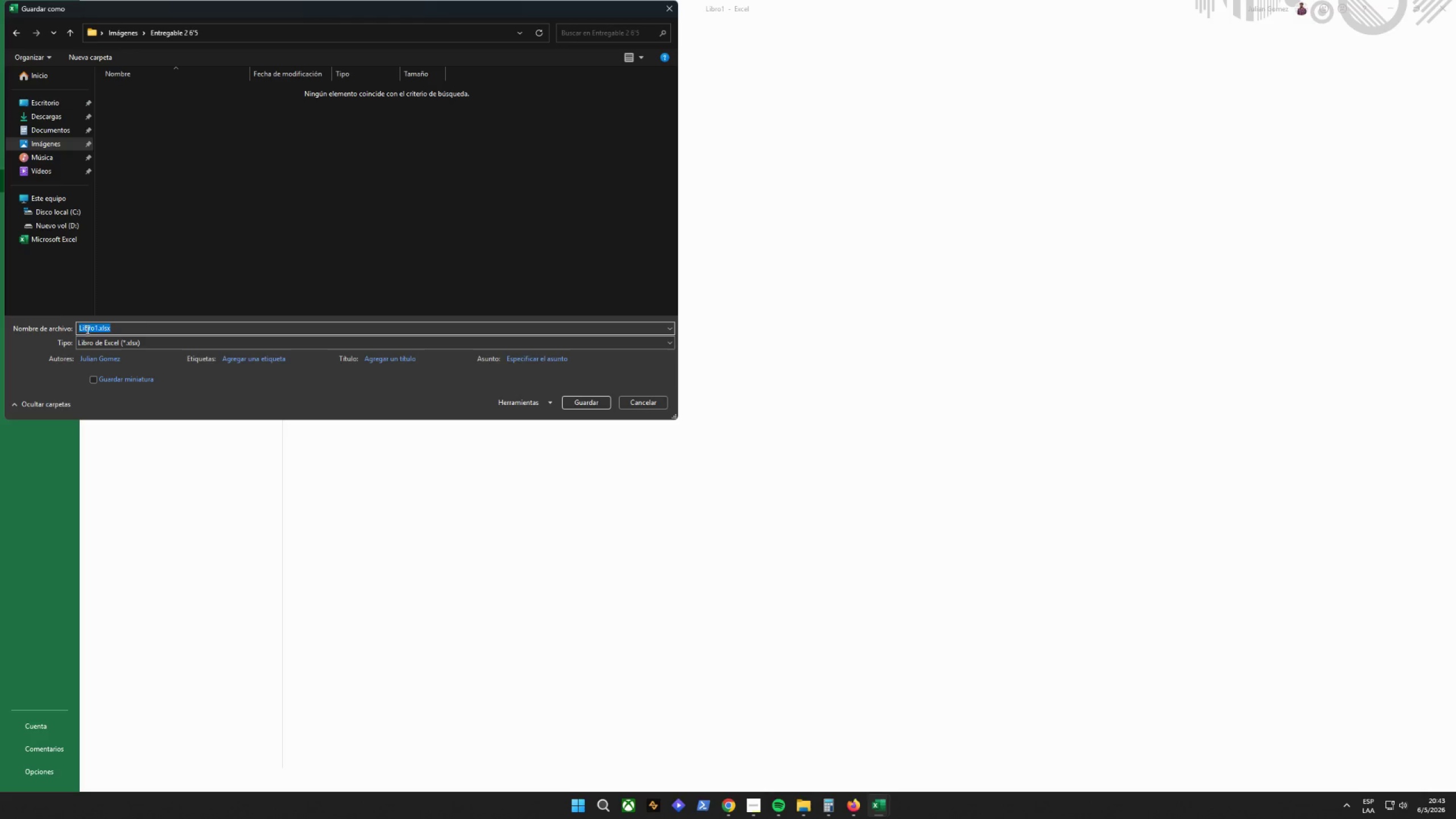 
left_click([87, 329])
 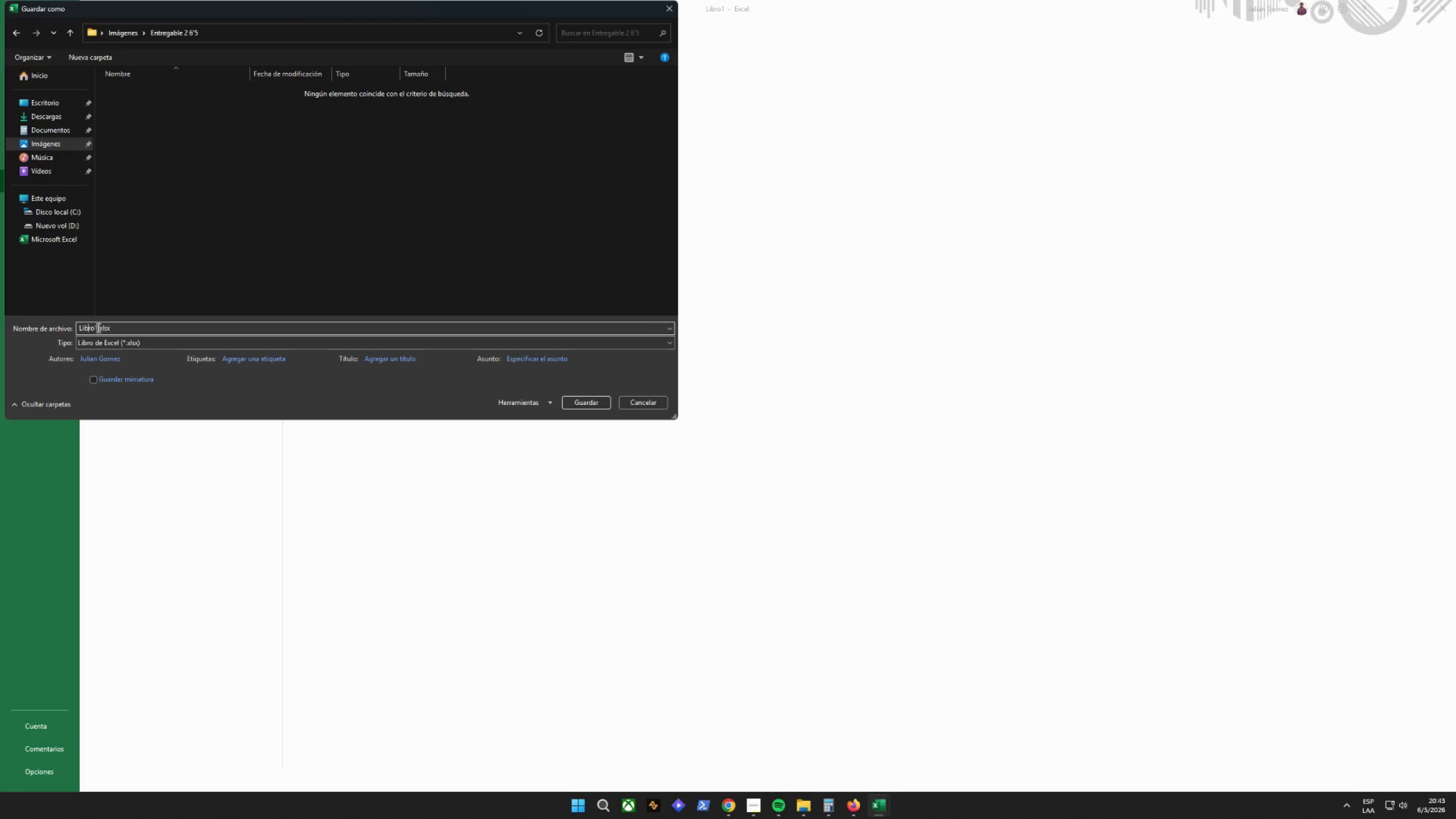 
left_click_drag(start_coordinate=[97, 328], to_coordinate=[34, 329])
 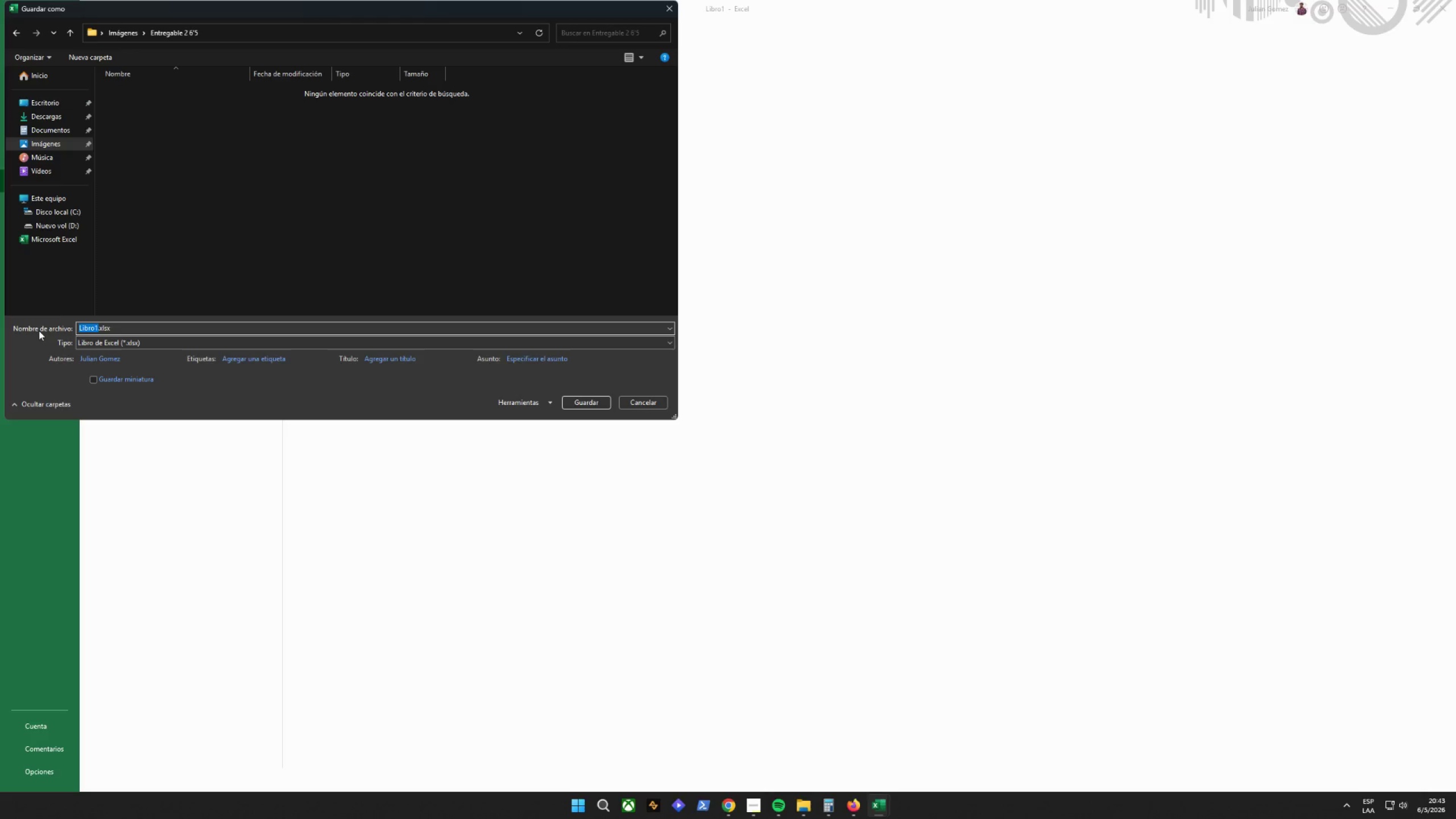 
type(COPPER>)
key(Backspace)
type(_)
 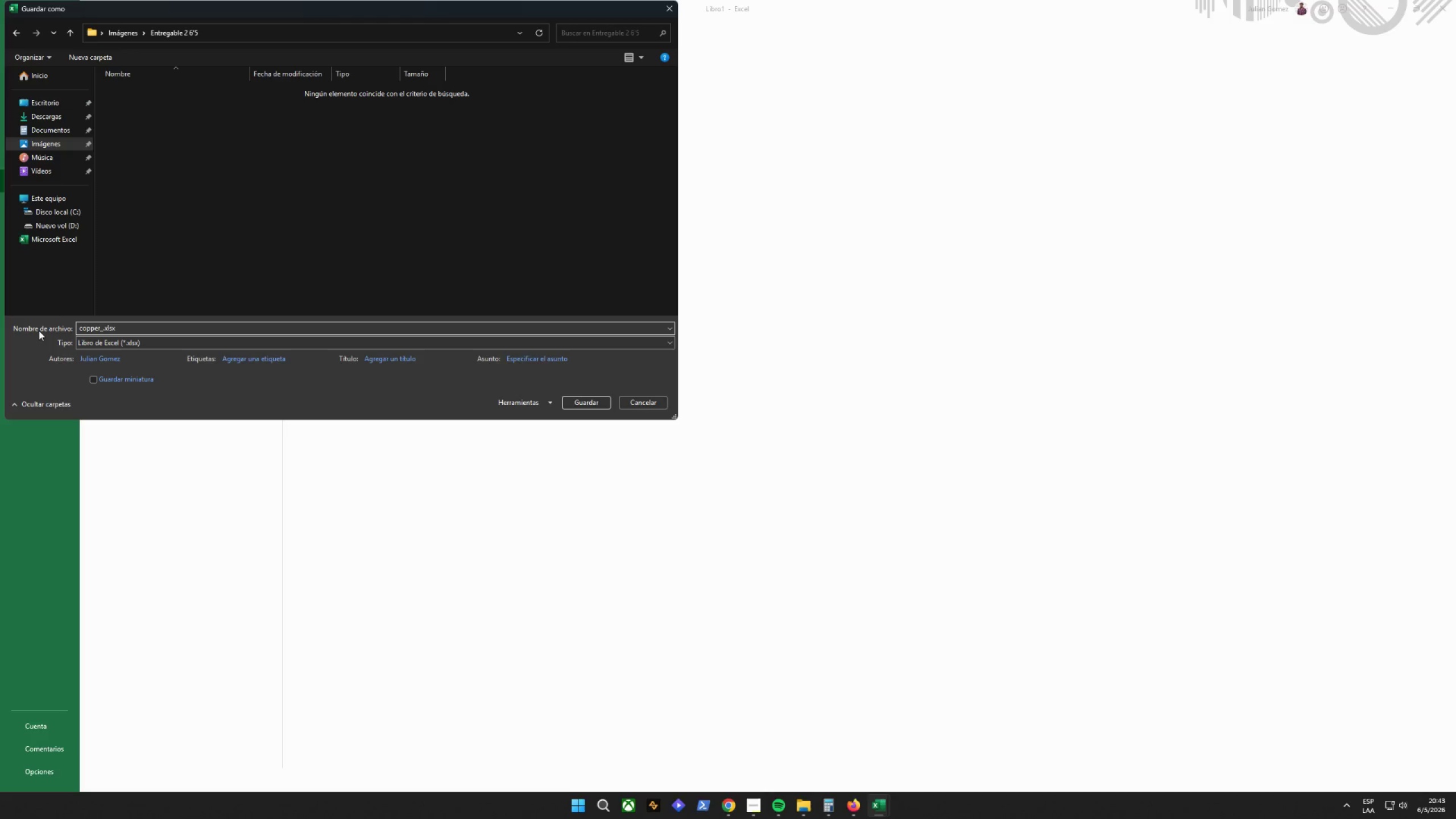 
wait(8.55)
 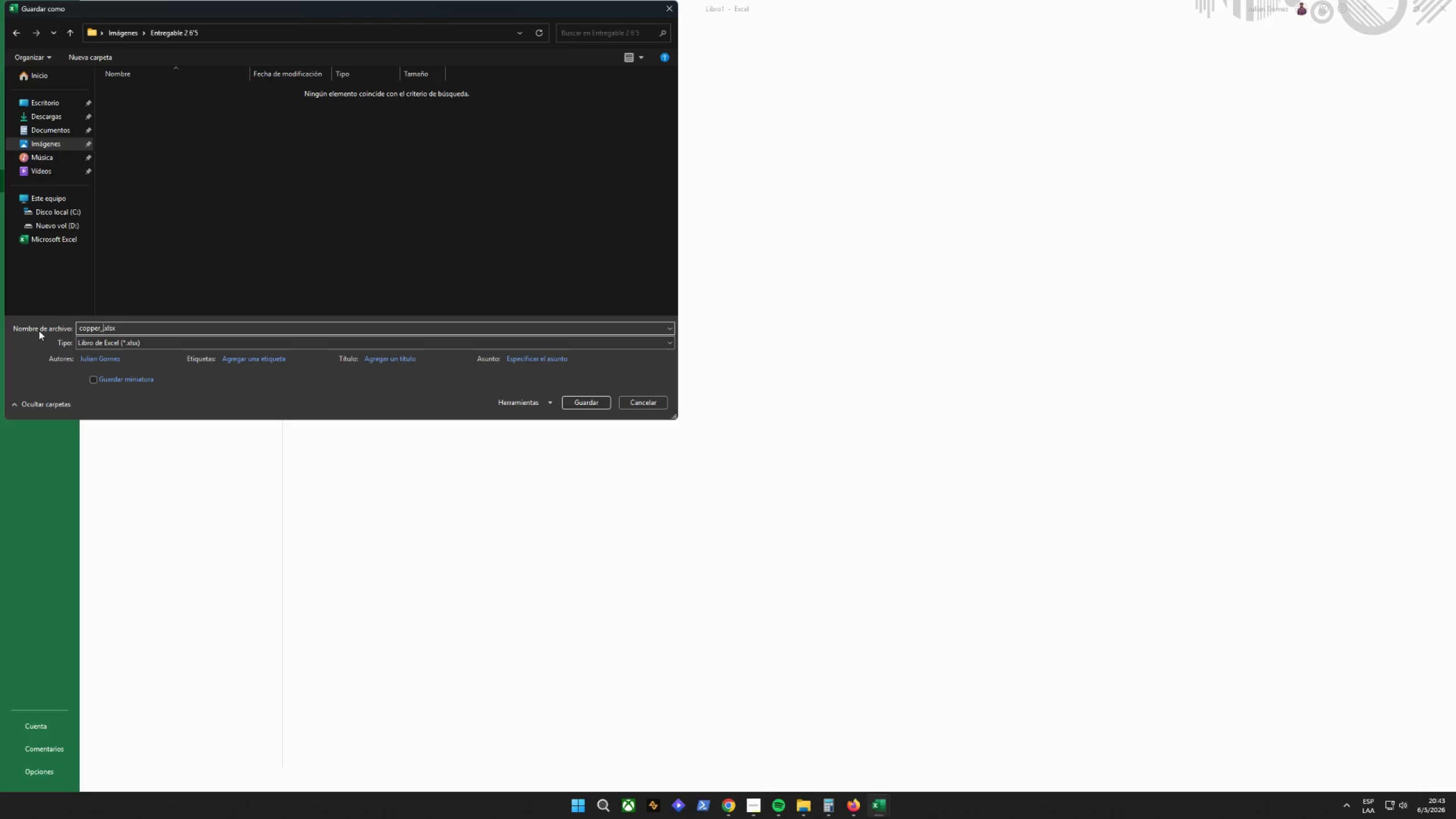 
type(KETTLE_BULK_UPLOAD)
 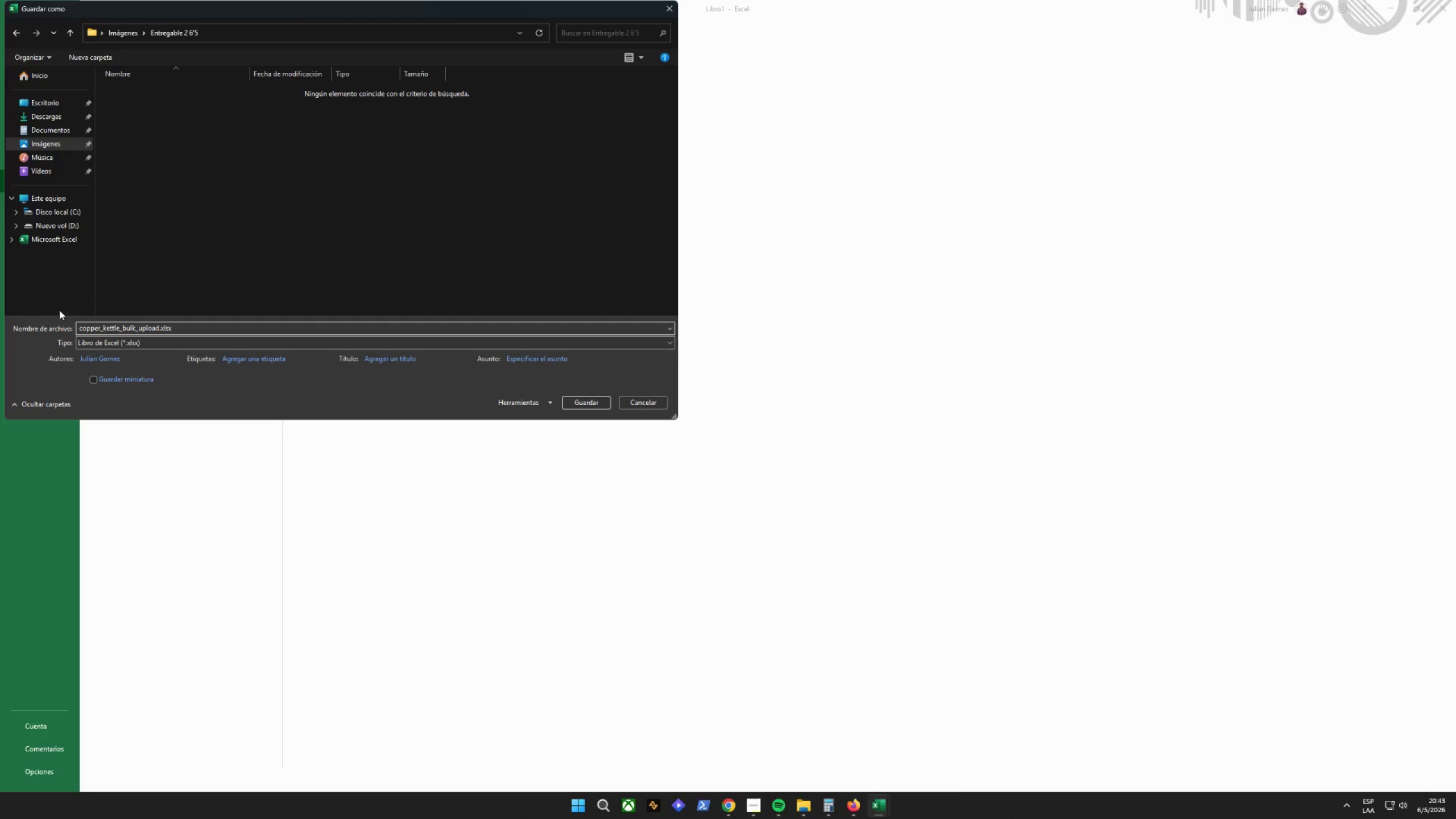 
left_click([112, 344])
 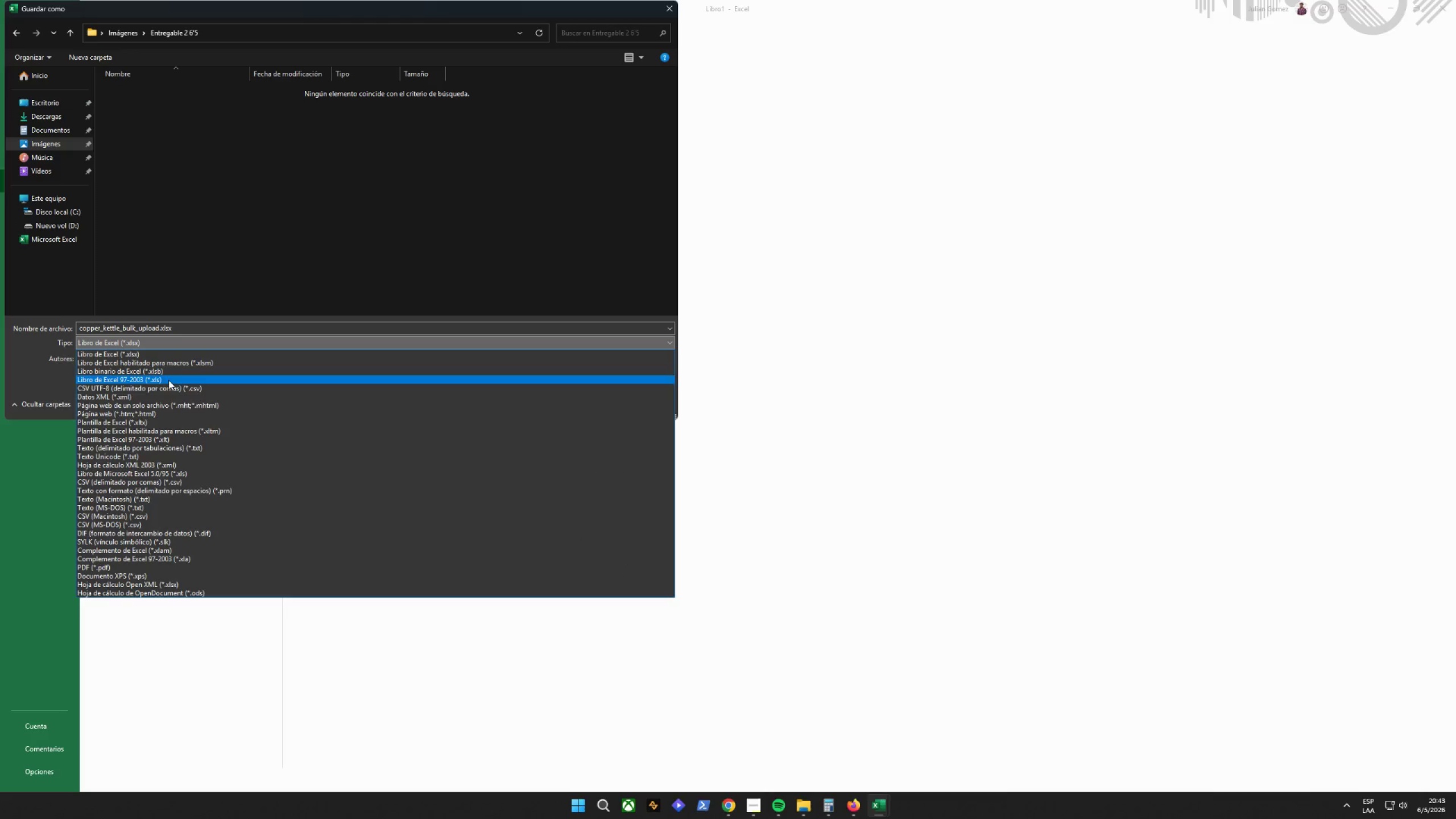 
left_click([191, 386])
 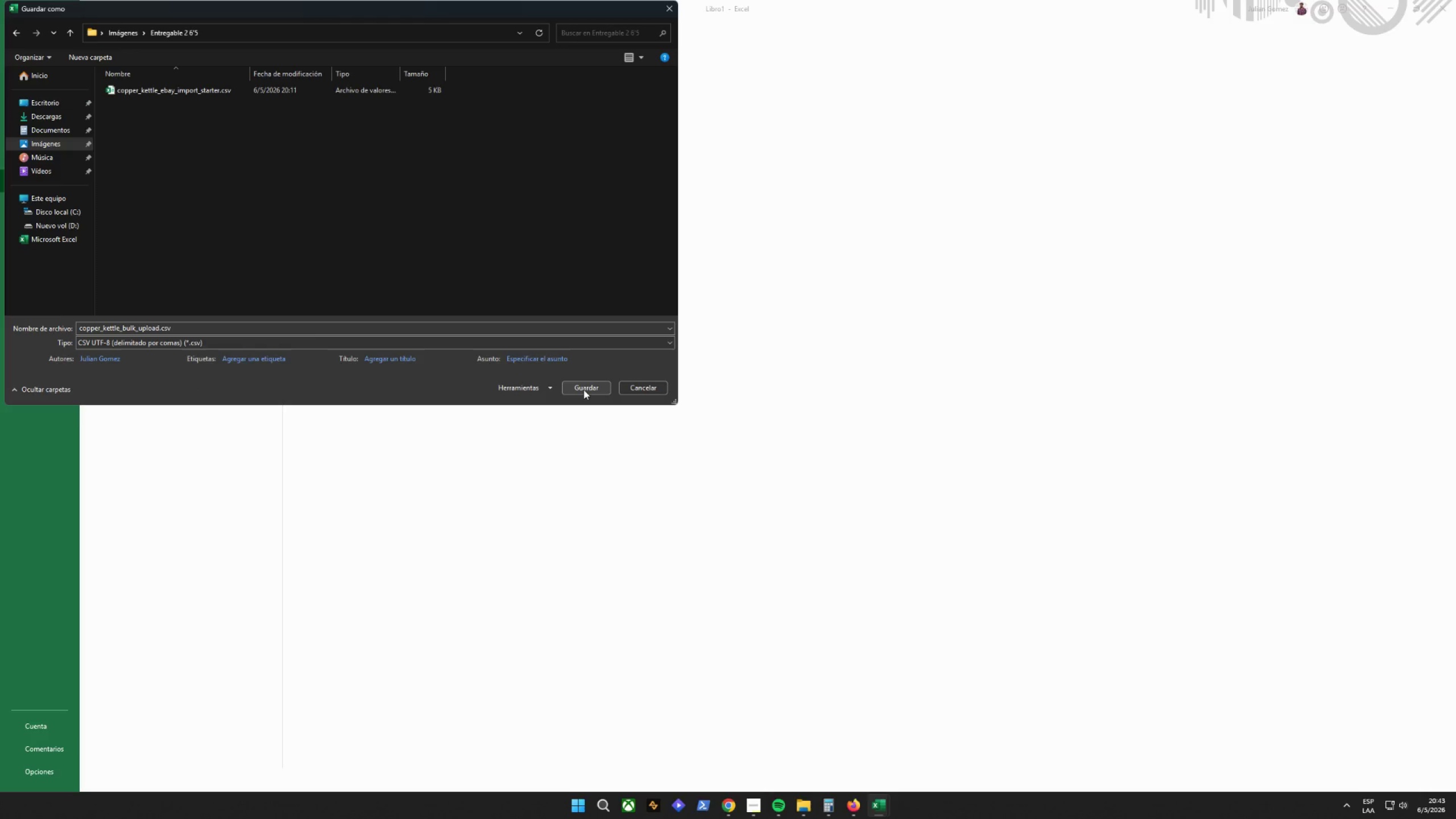 
left_click([584, 390])
 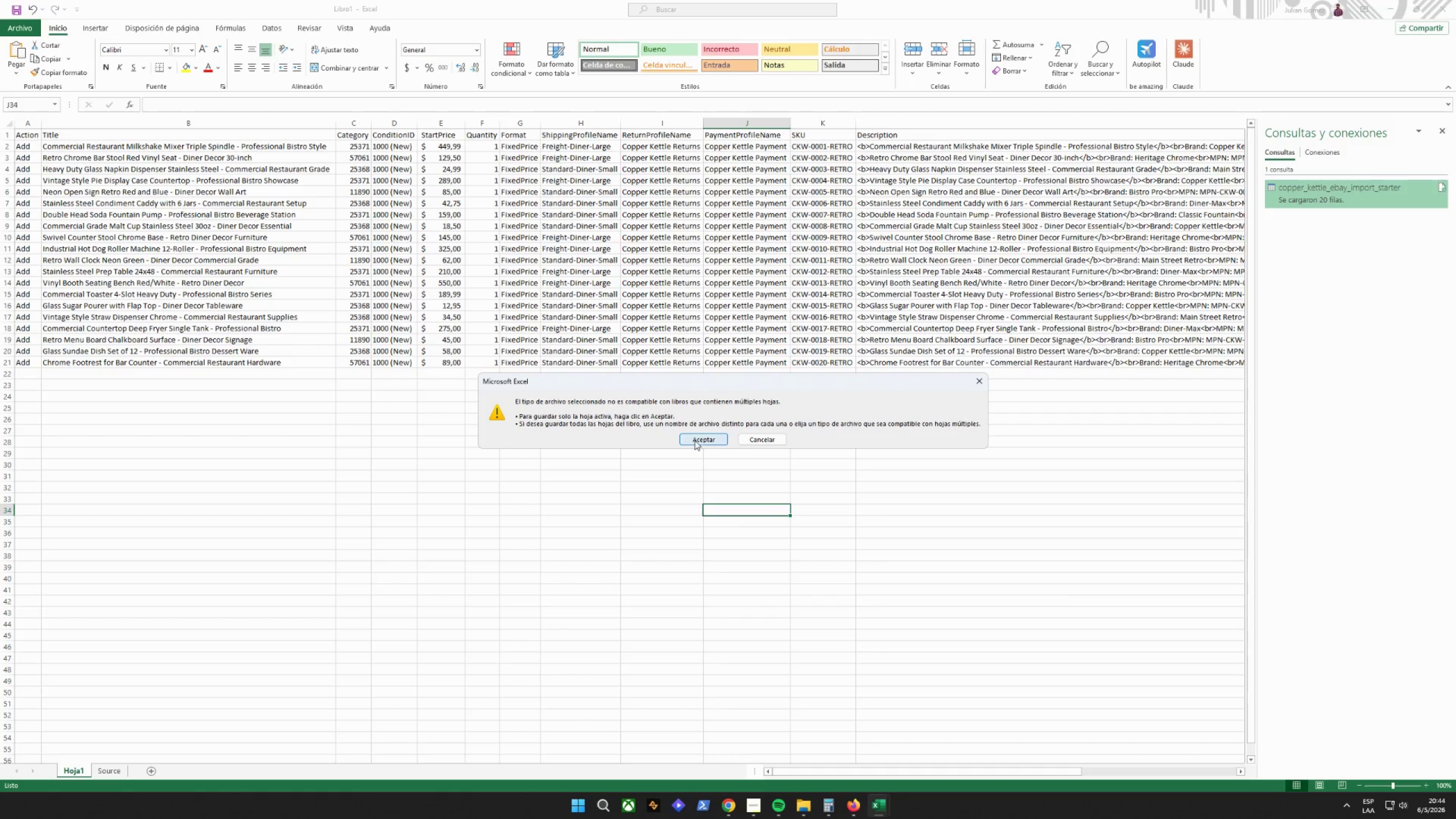 
wait(14.7)
 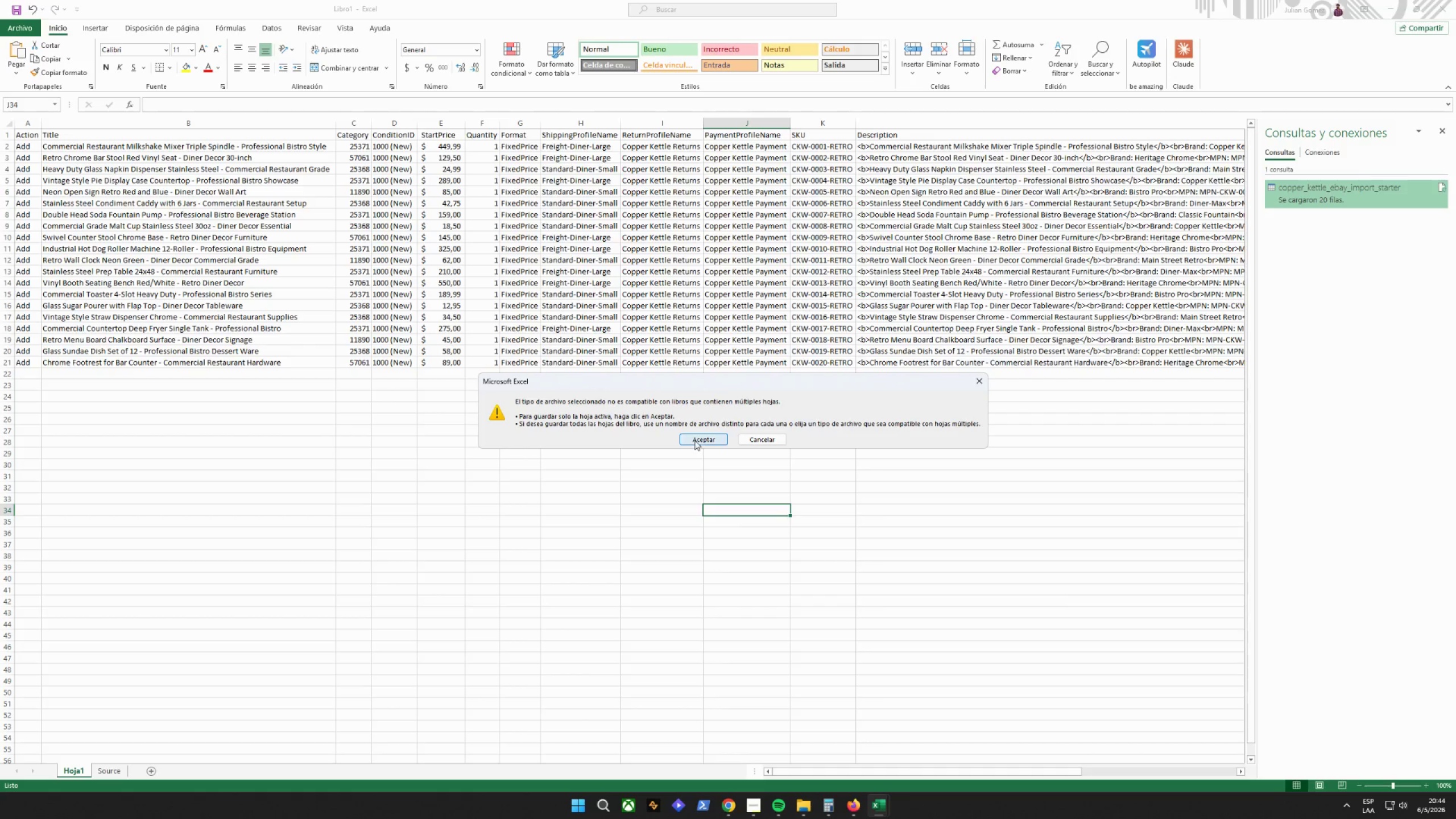 
left_click([1437, 8])
 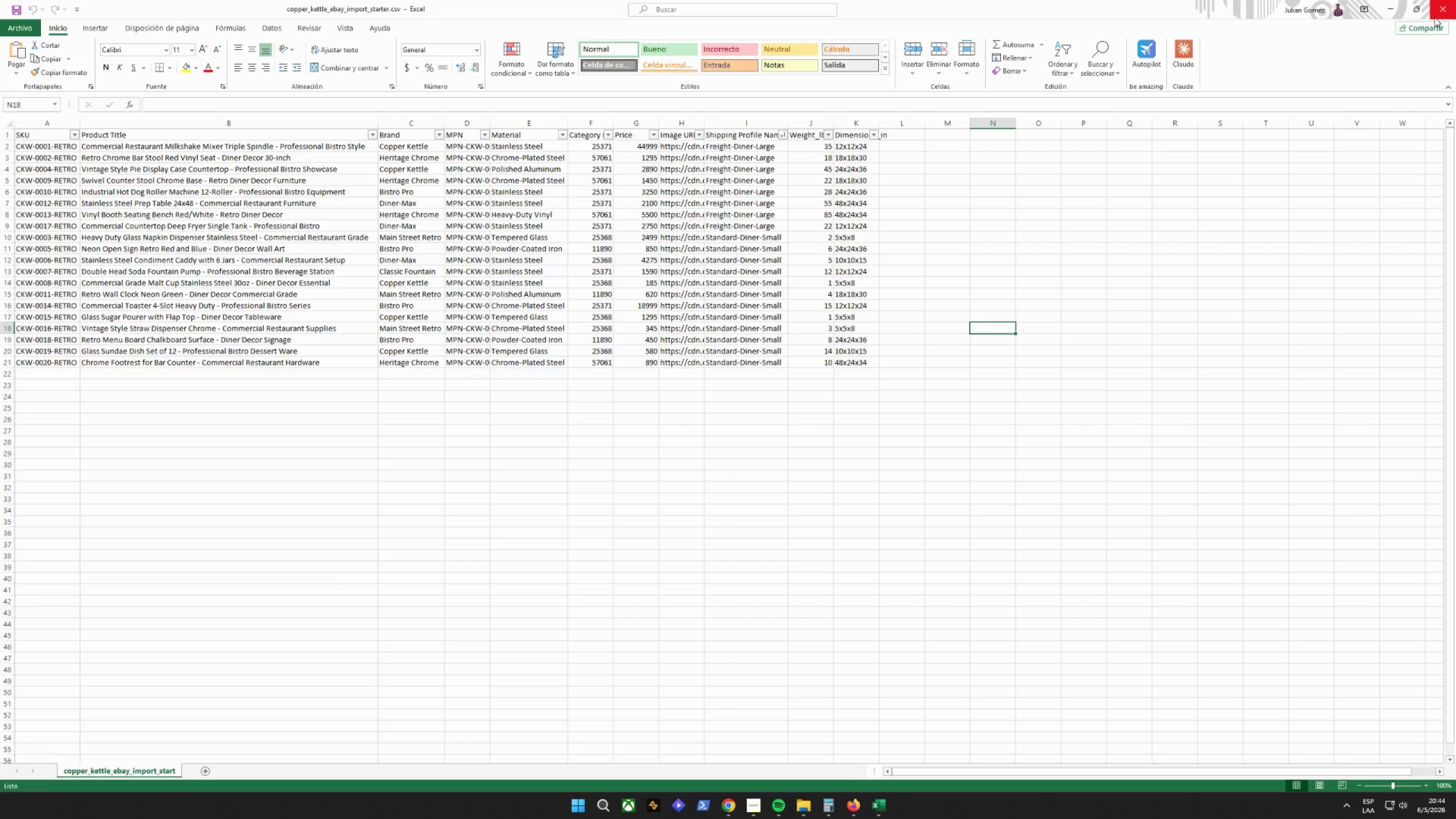 
wait(38.48)
 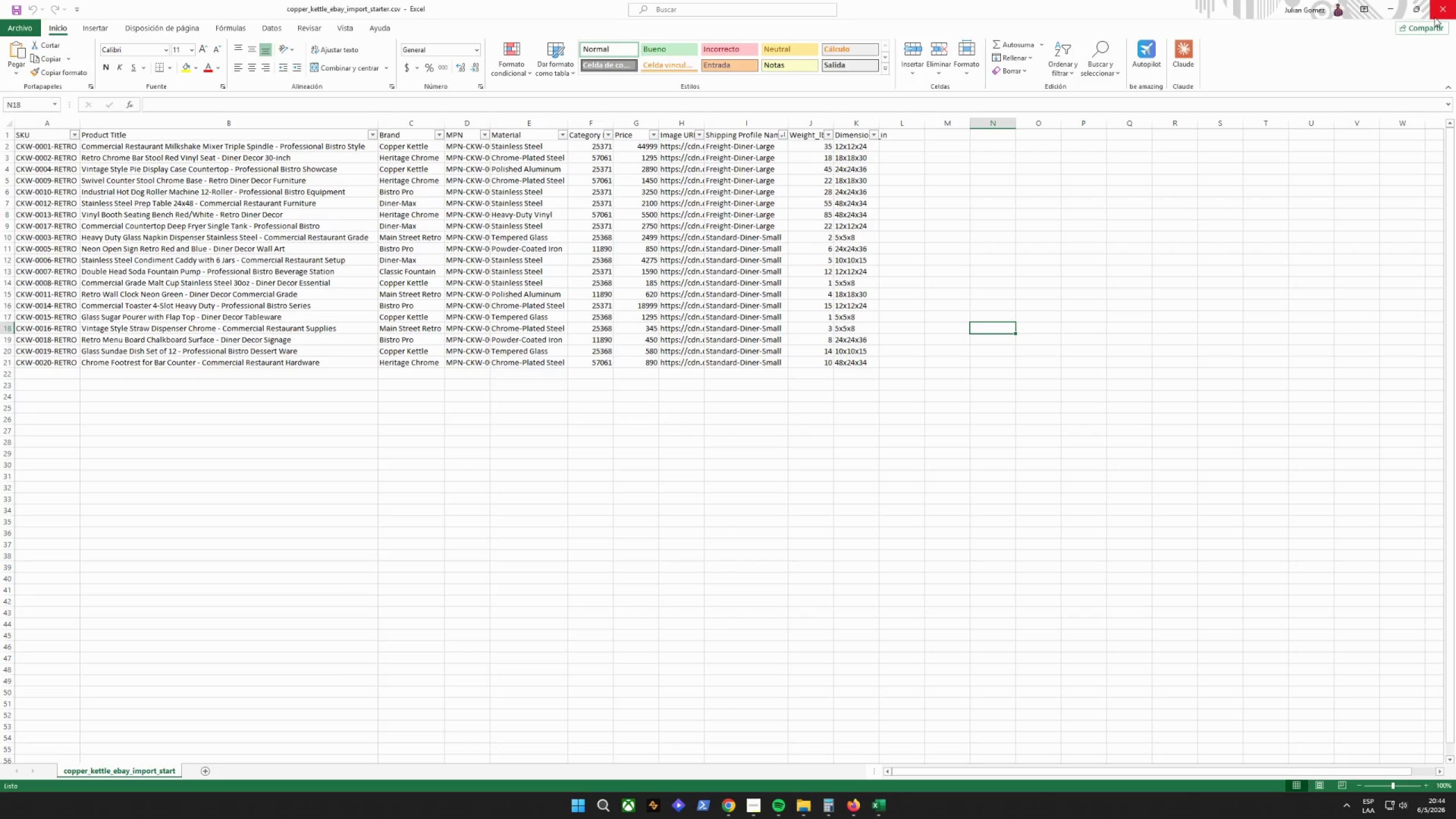 
scroll: coordinate [922, 373], scroll_direction: down, amount: 1.0
 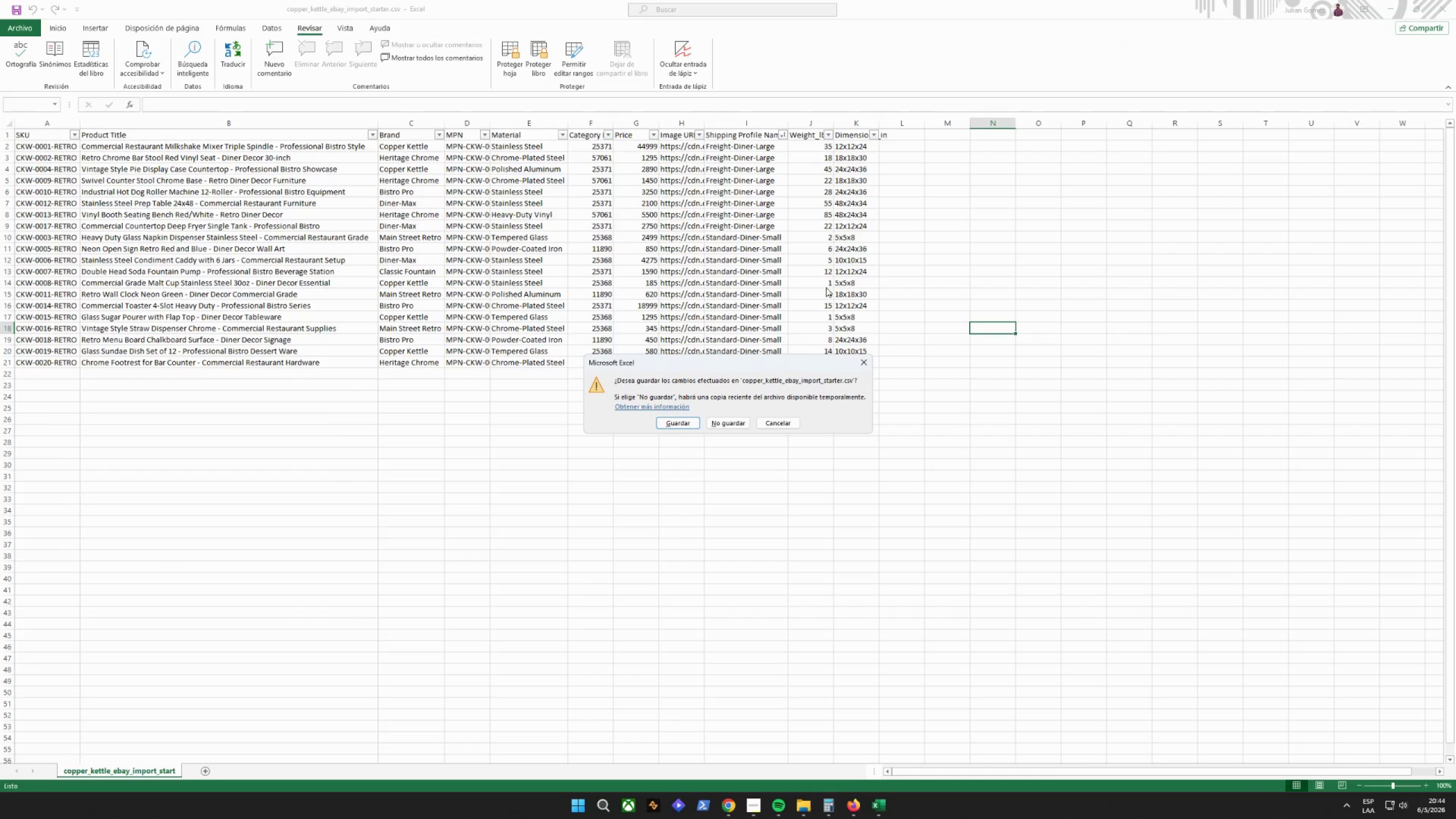 
left_click([733, 421])
 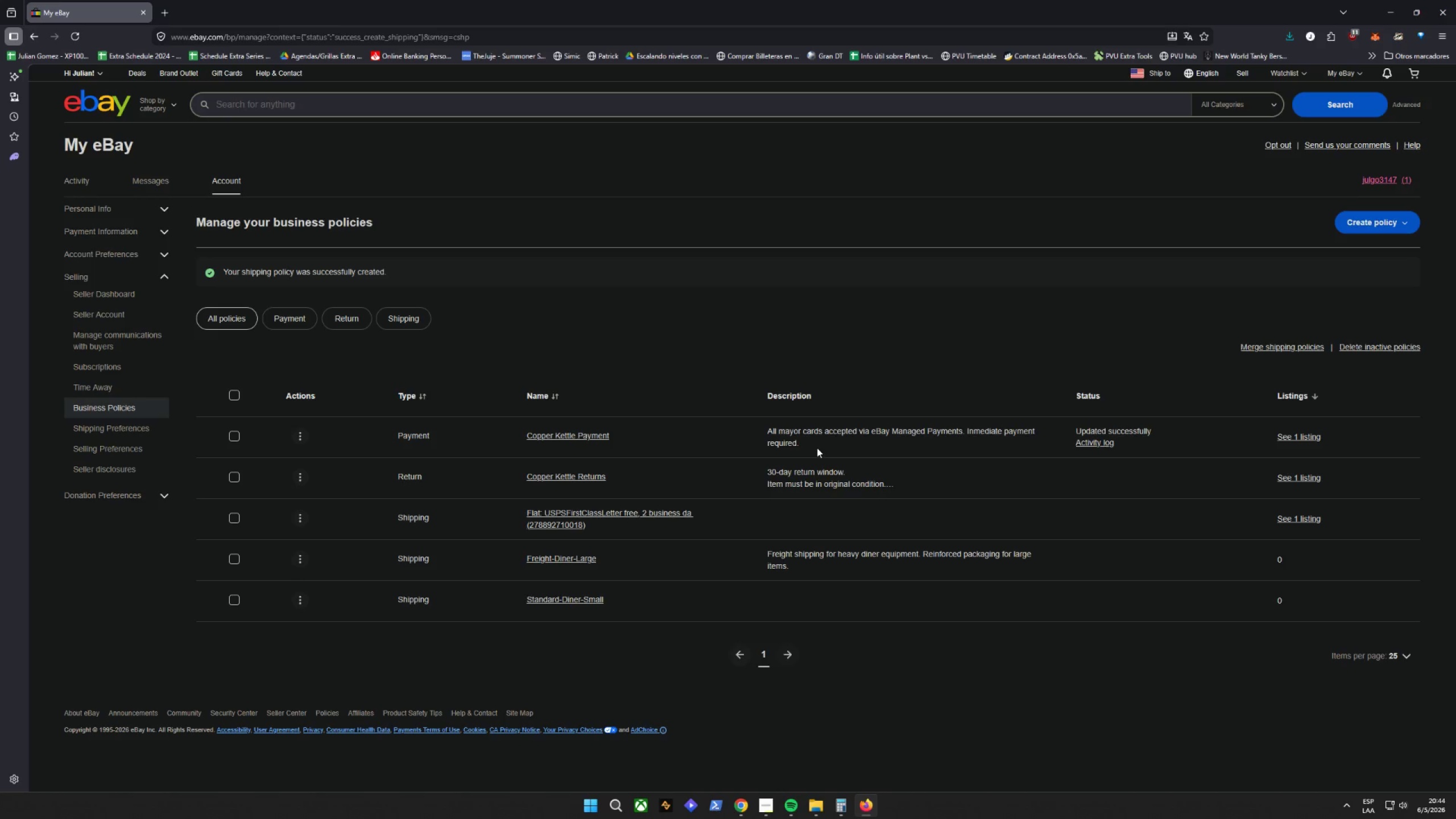 
scroll: coordinate [539, 342], scroll_direction: up, amount: 5.0
 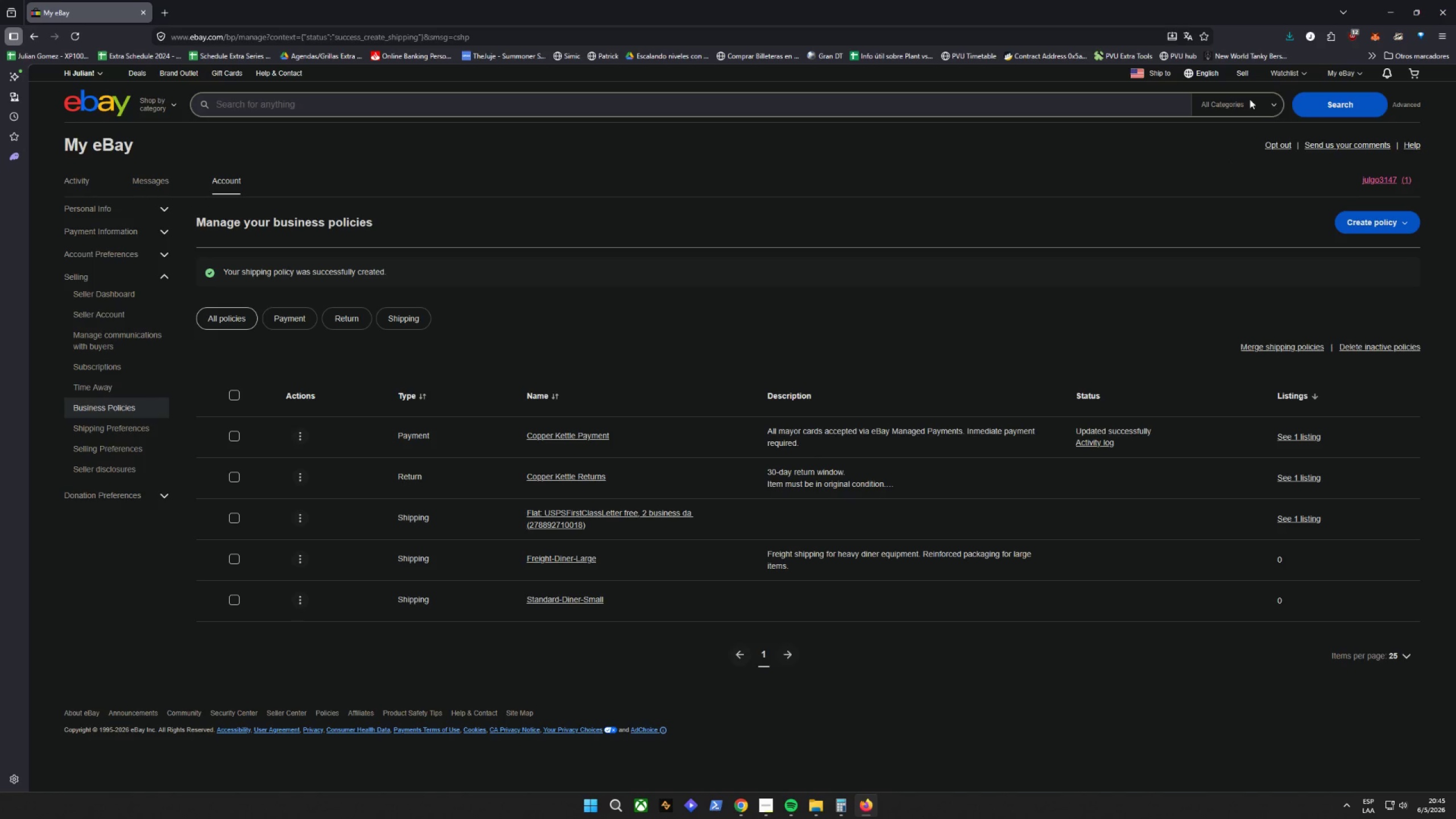 
left_click([1238, 73])
 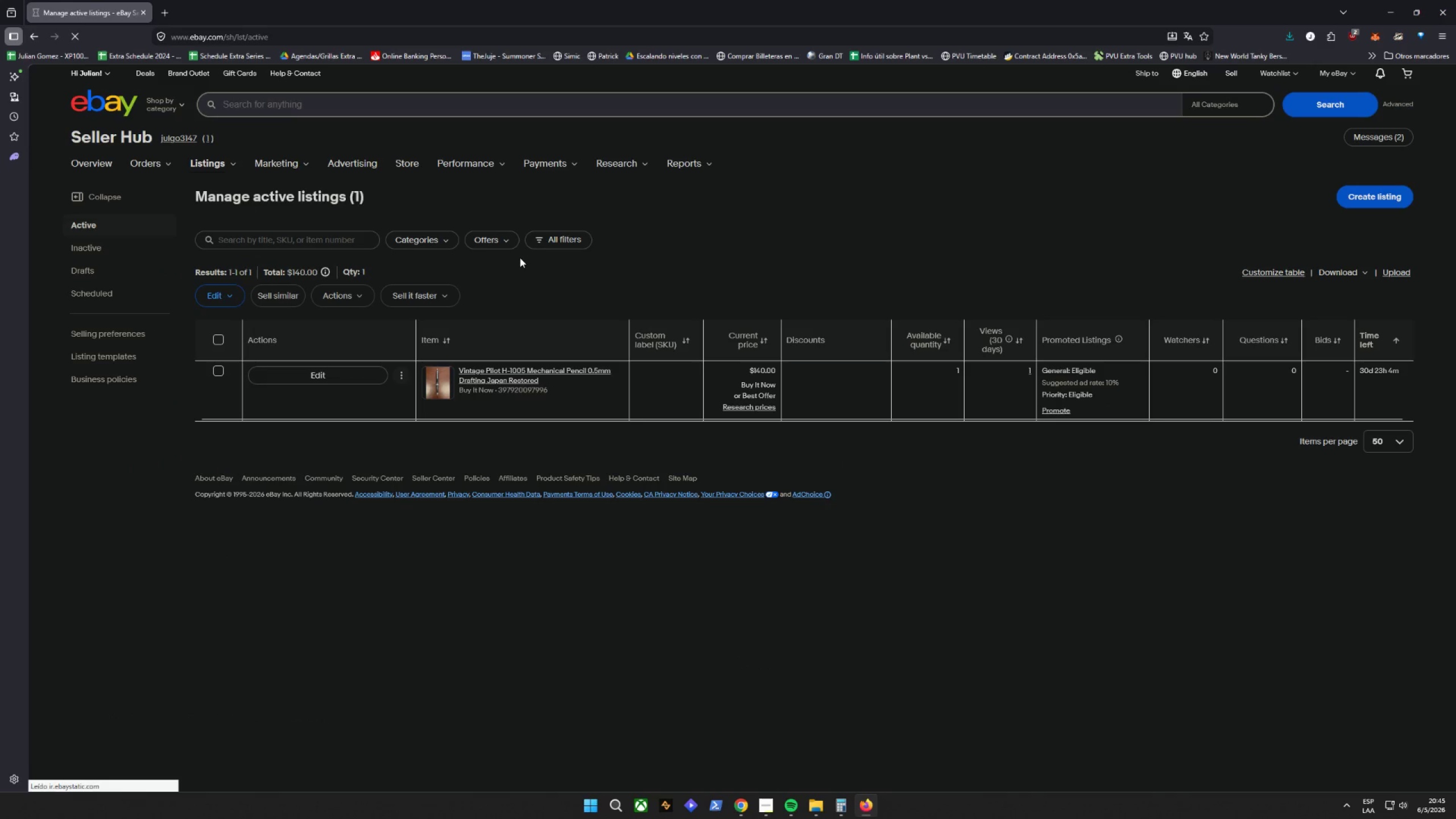 
wait(5.56)
 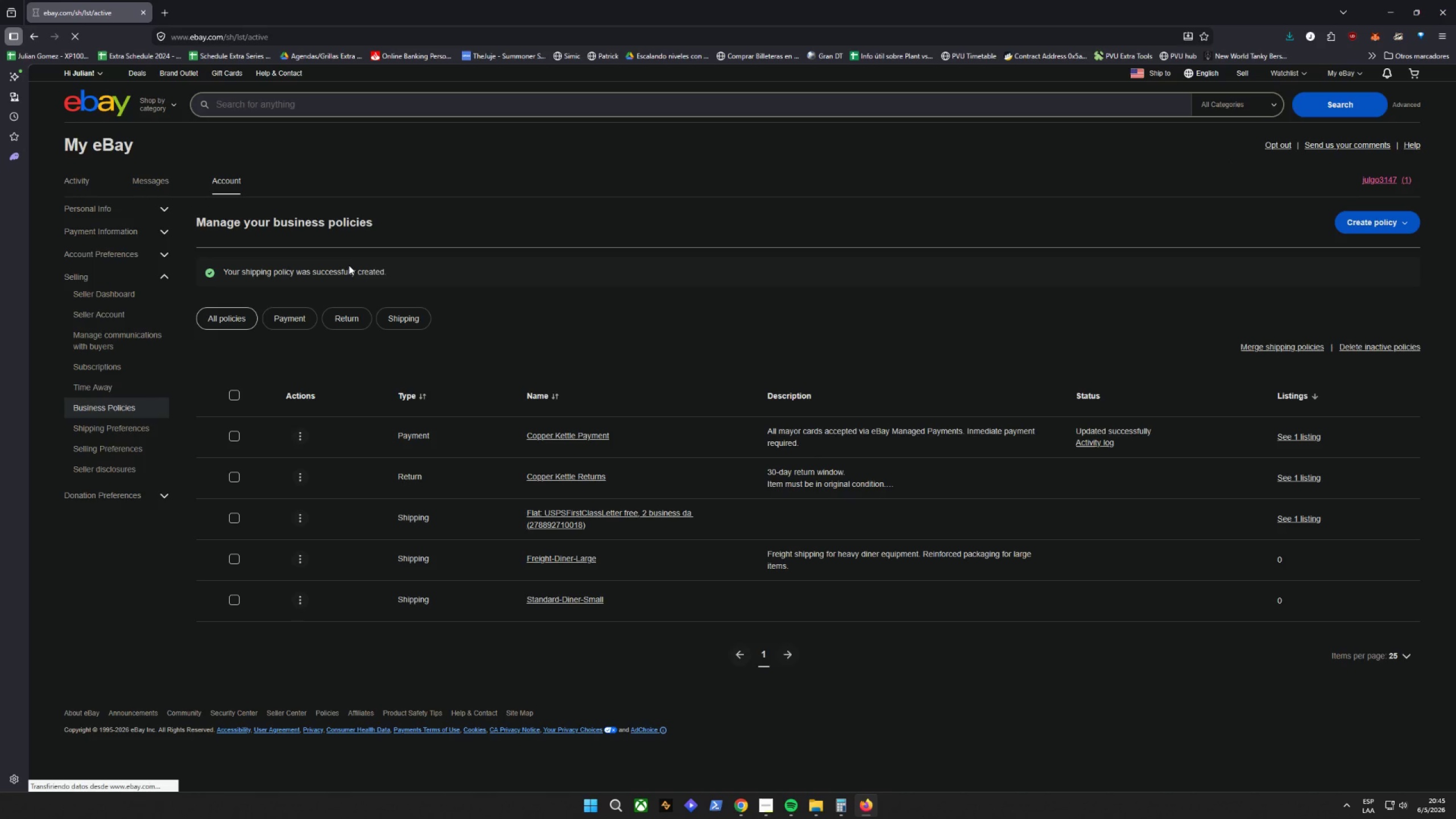 
left_click([640, 196])
 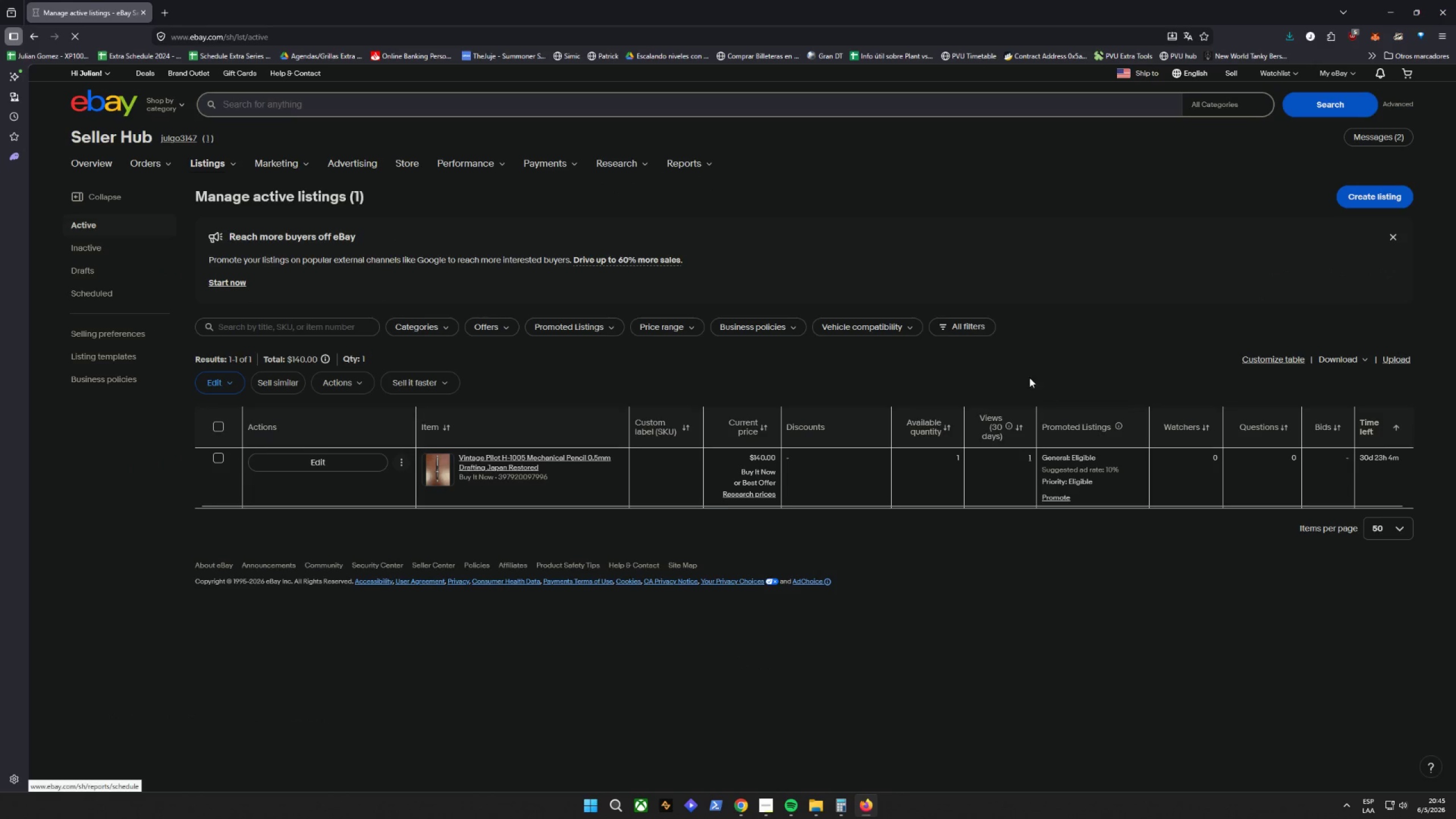 
mouse_move([994, 339])
 